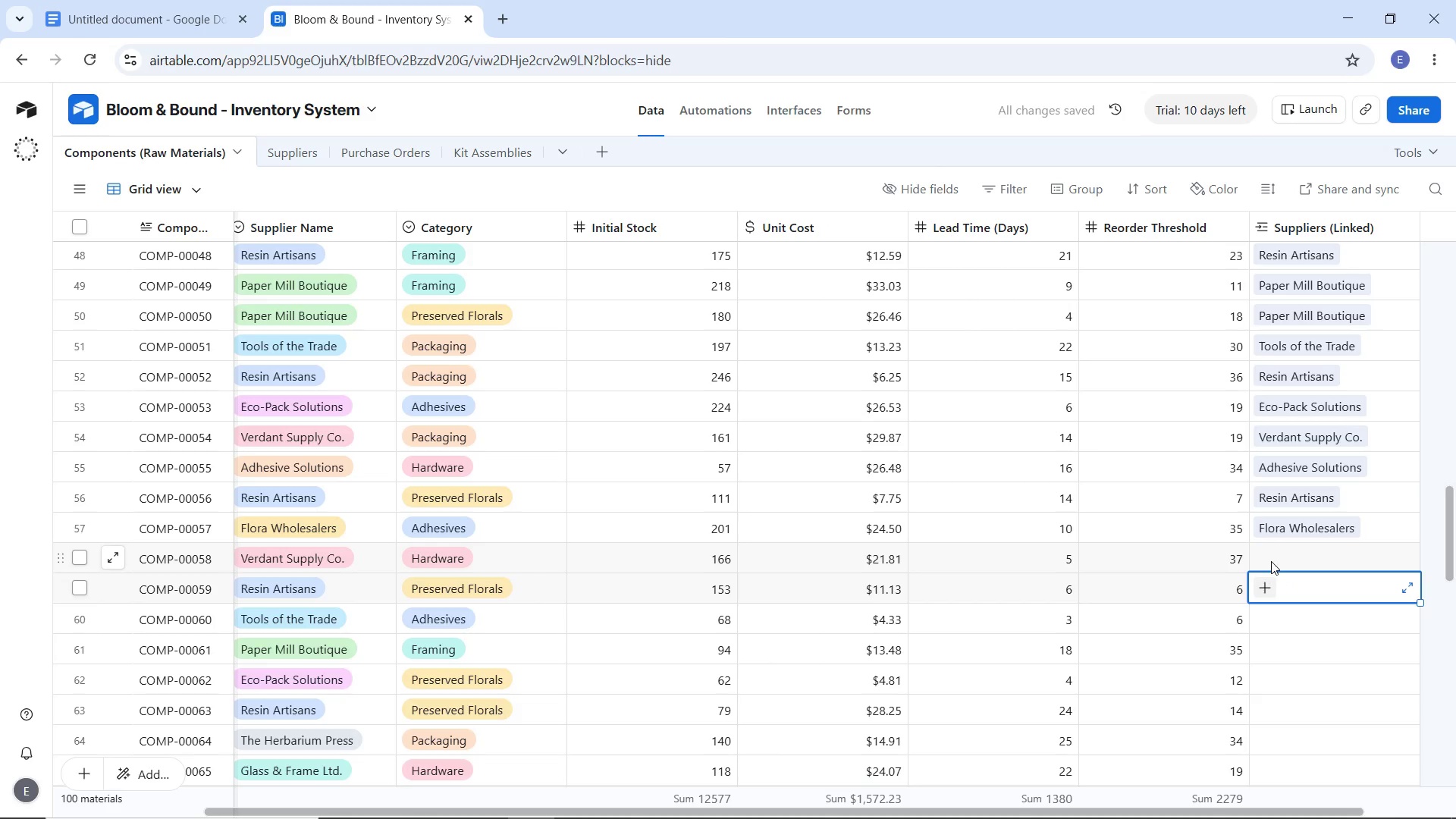 
left_click([1271, 561])
 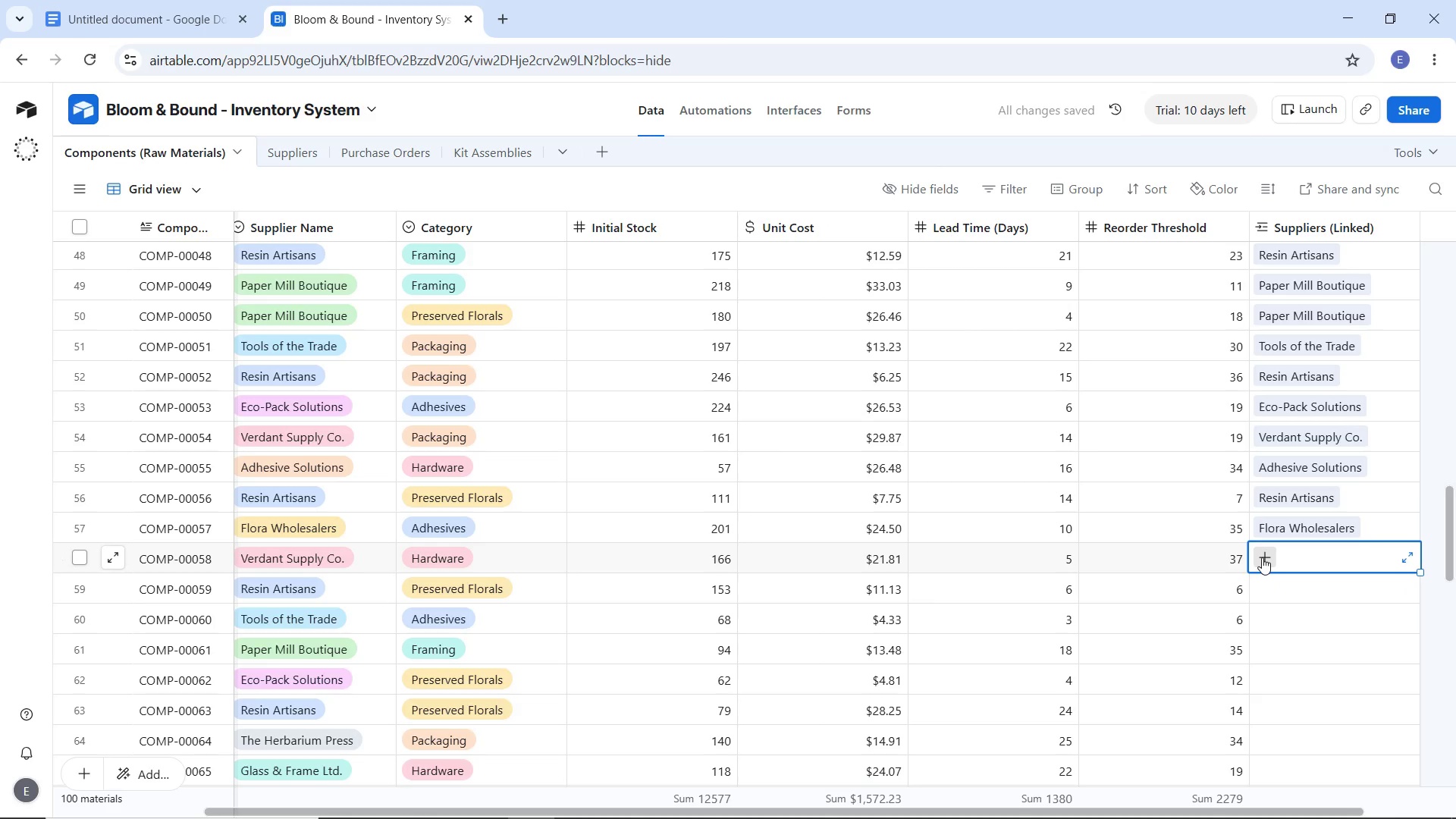 
left_click([1262, 557])
 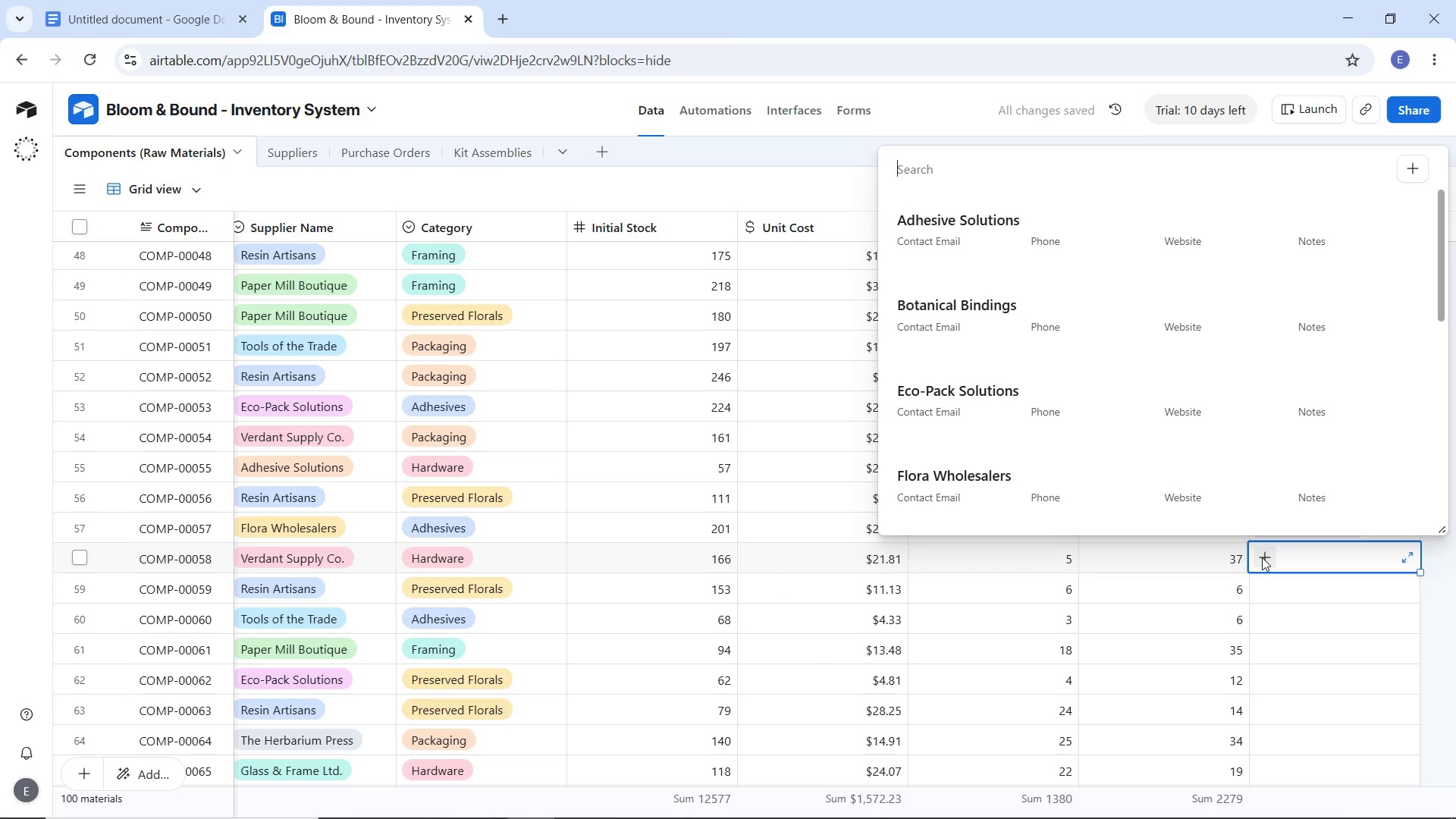 
wait(6.09)
 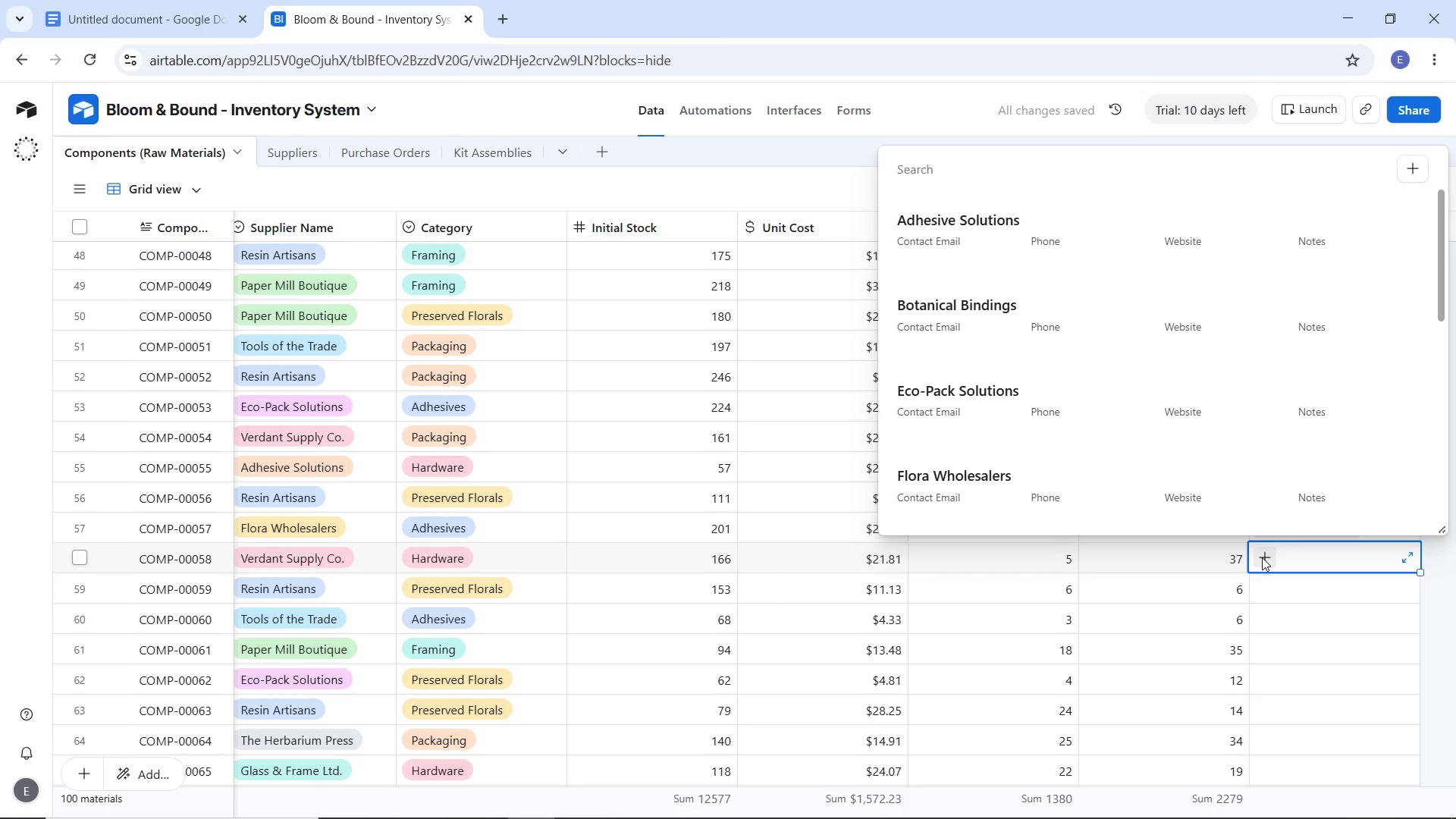 
key(V)
 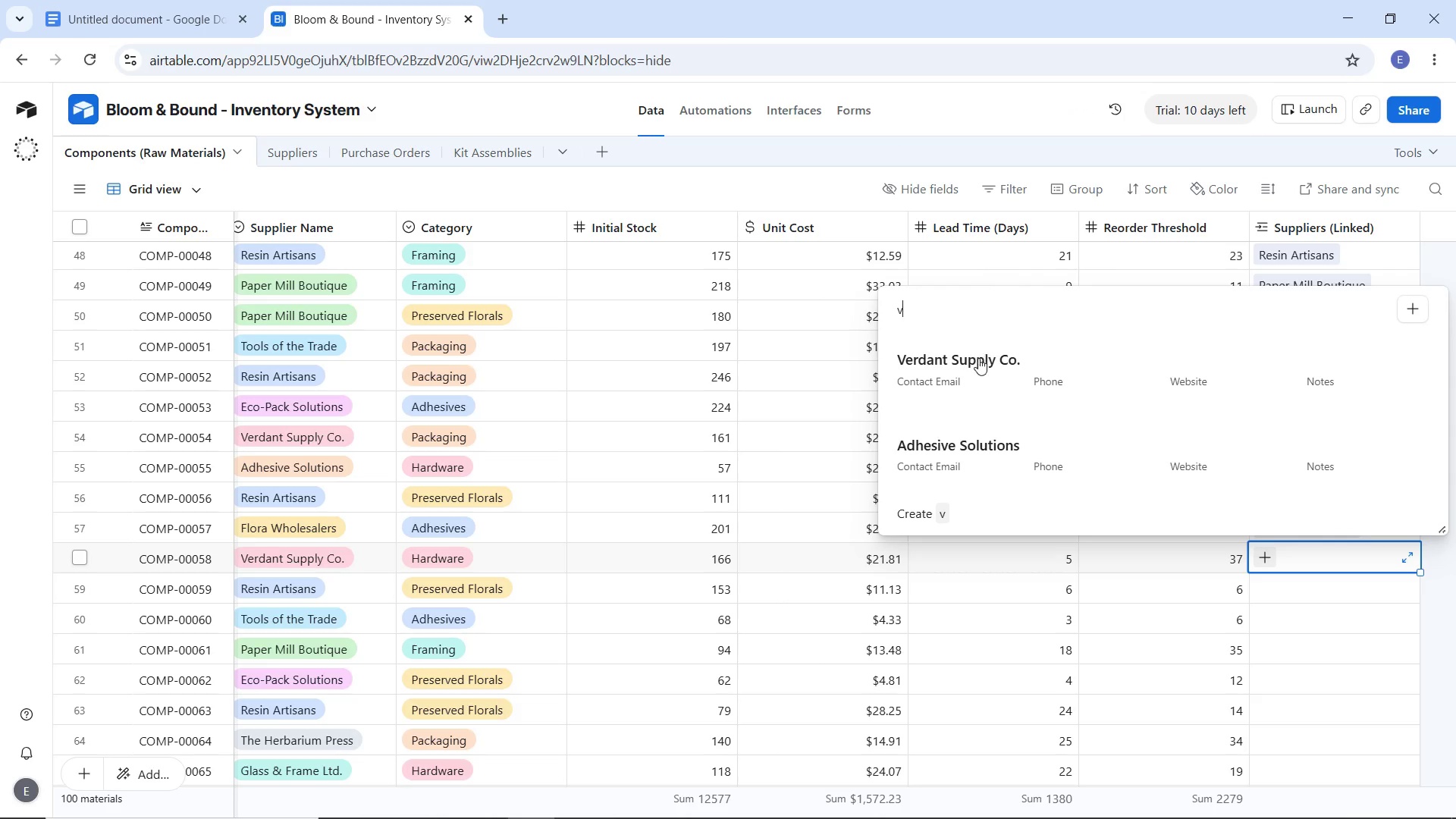 
left_click([978, 358])
 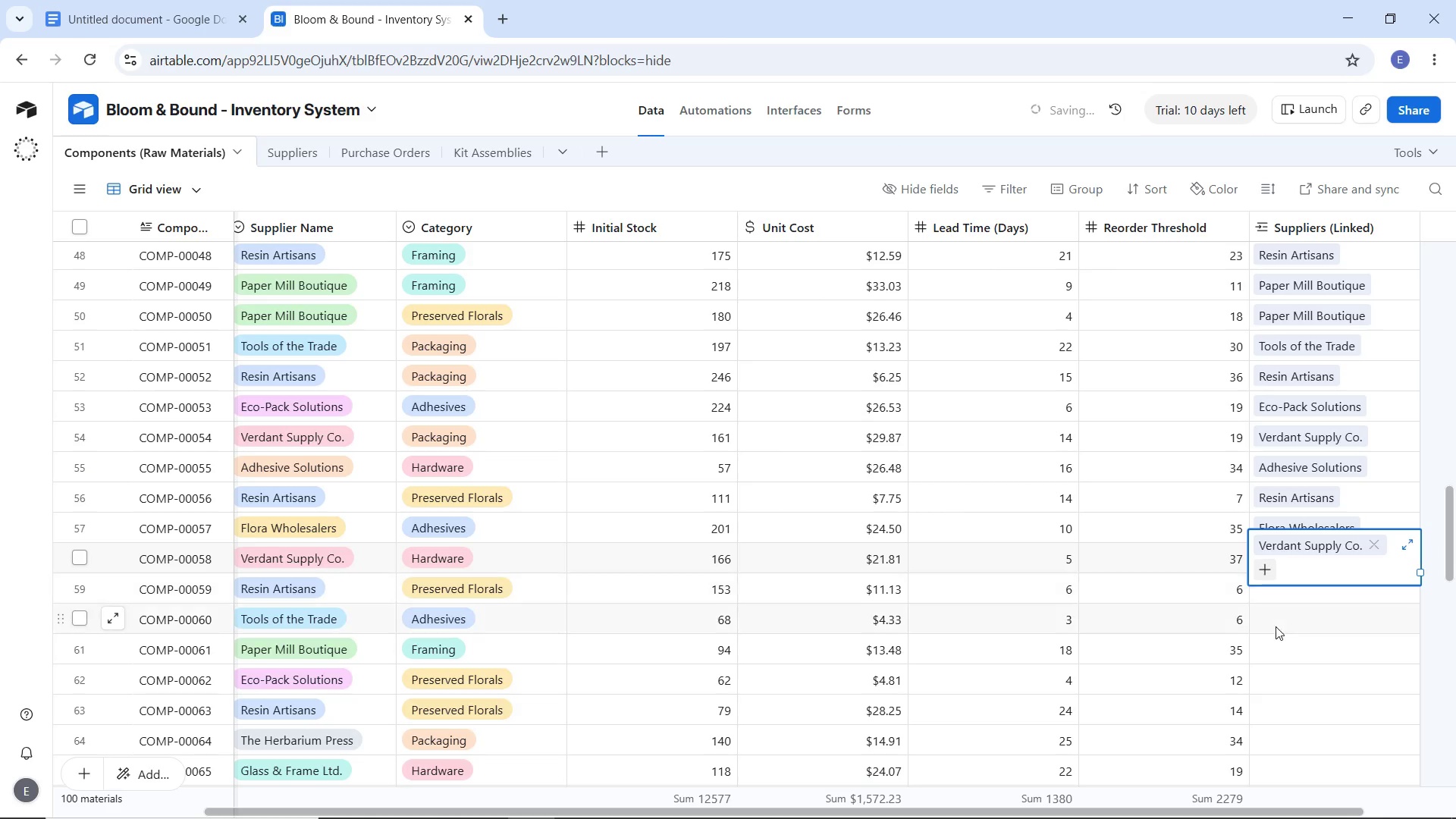 
left_click([1276, 626])
 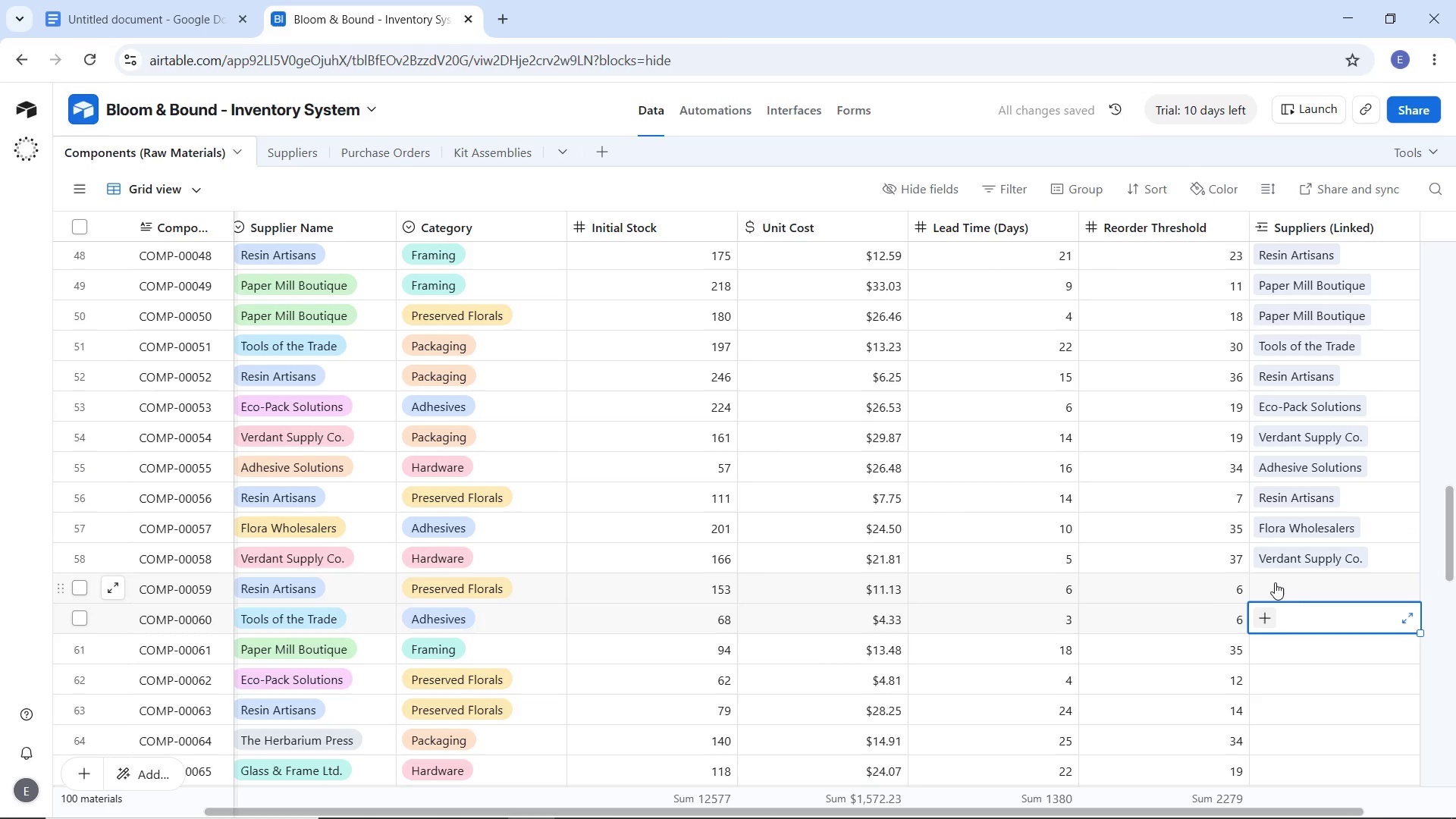 
left_click([1275, 582])
 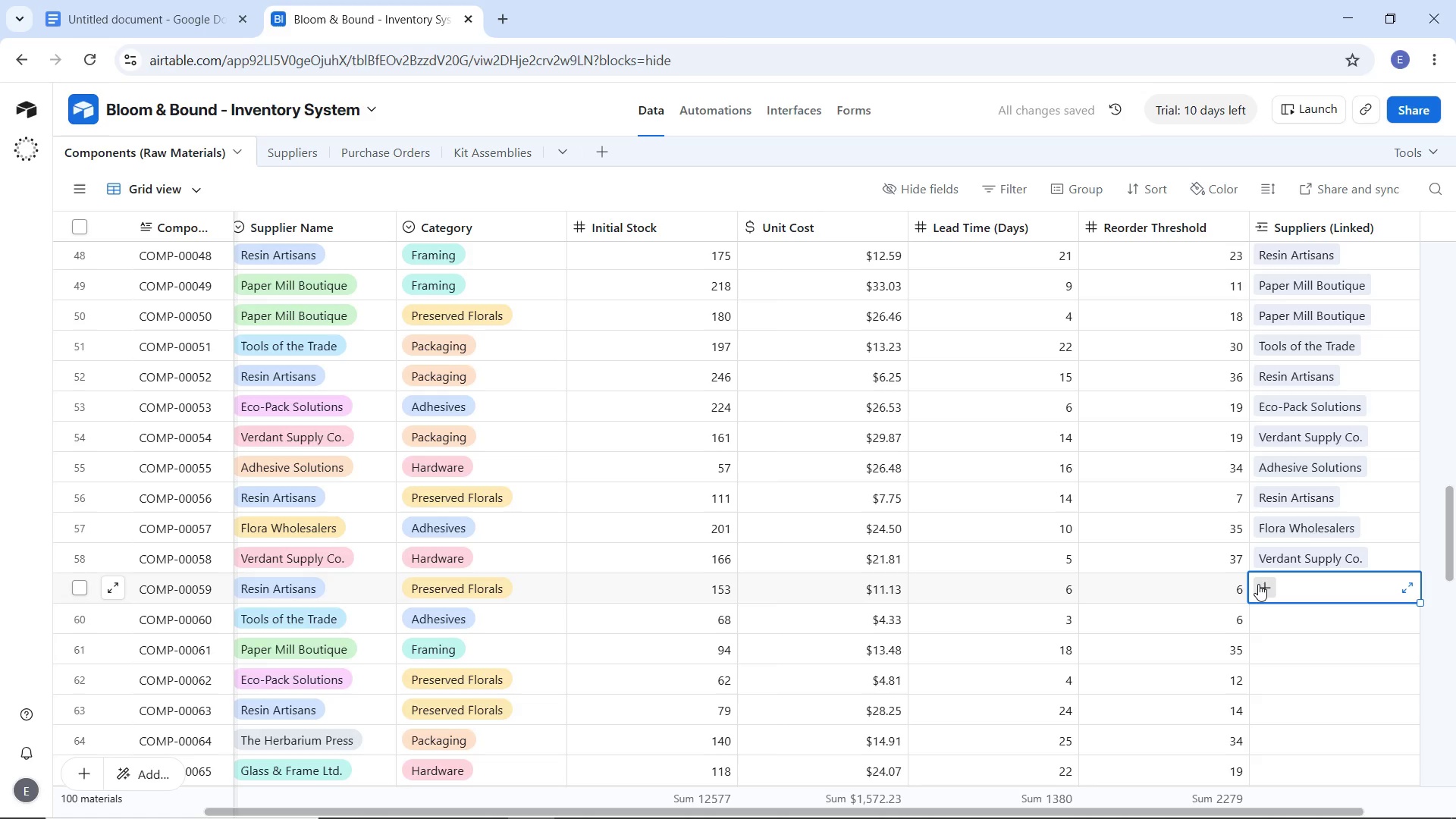 
left_click([1258, 584])
 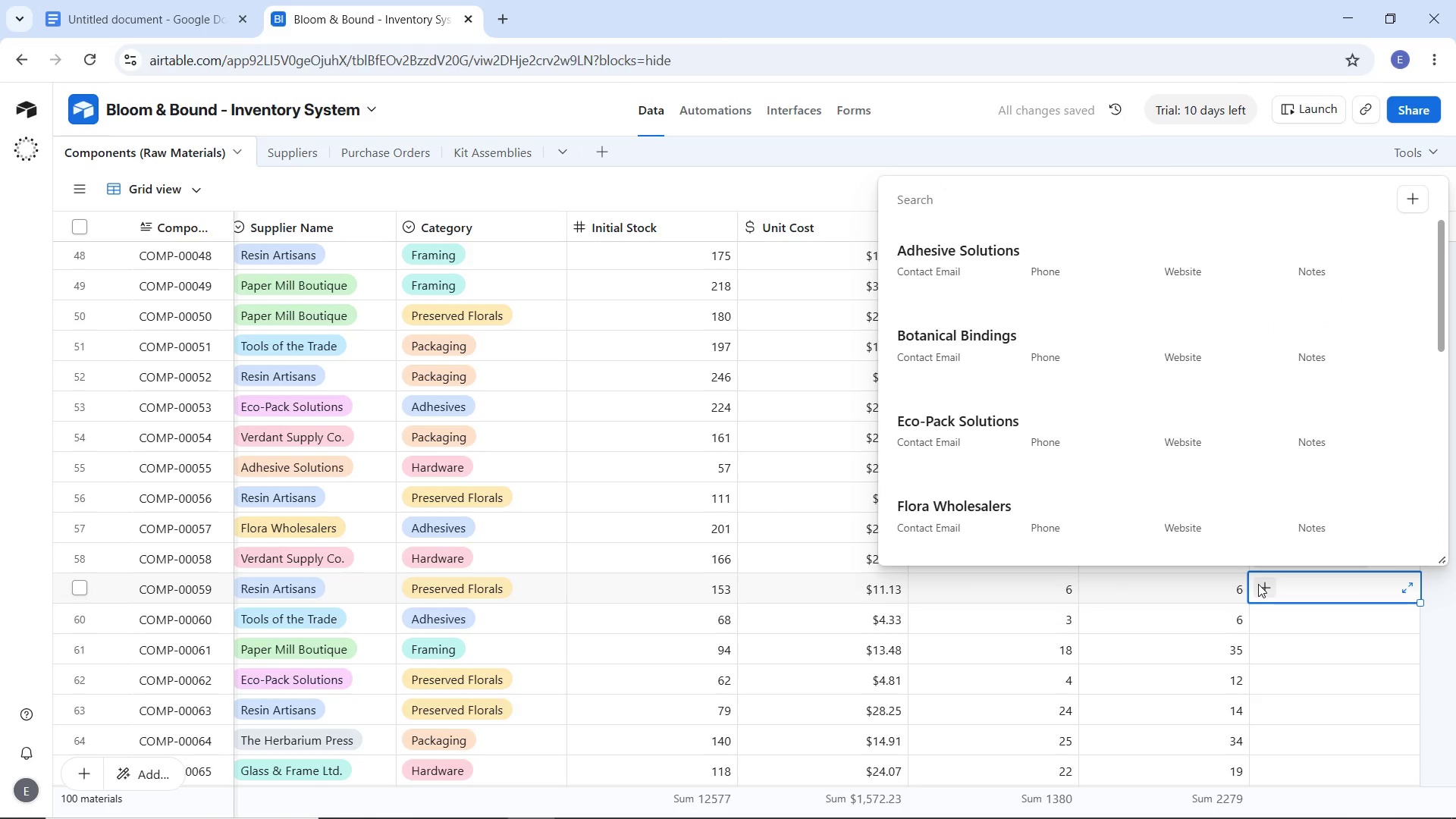 
wait(5.28)
 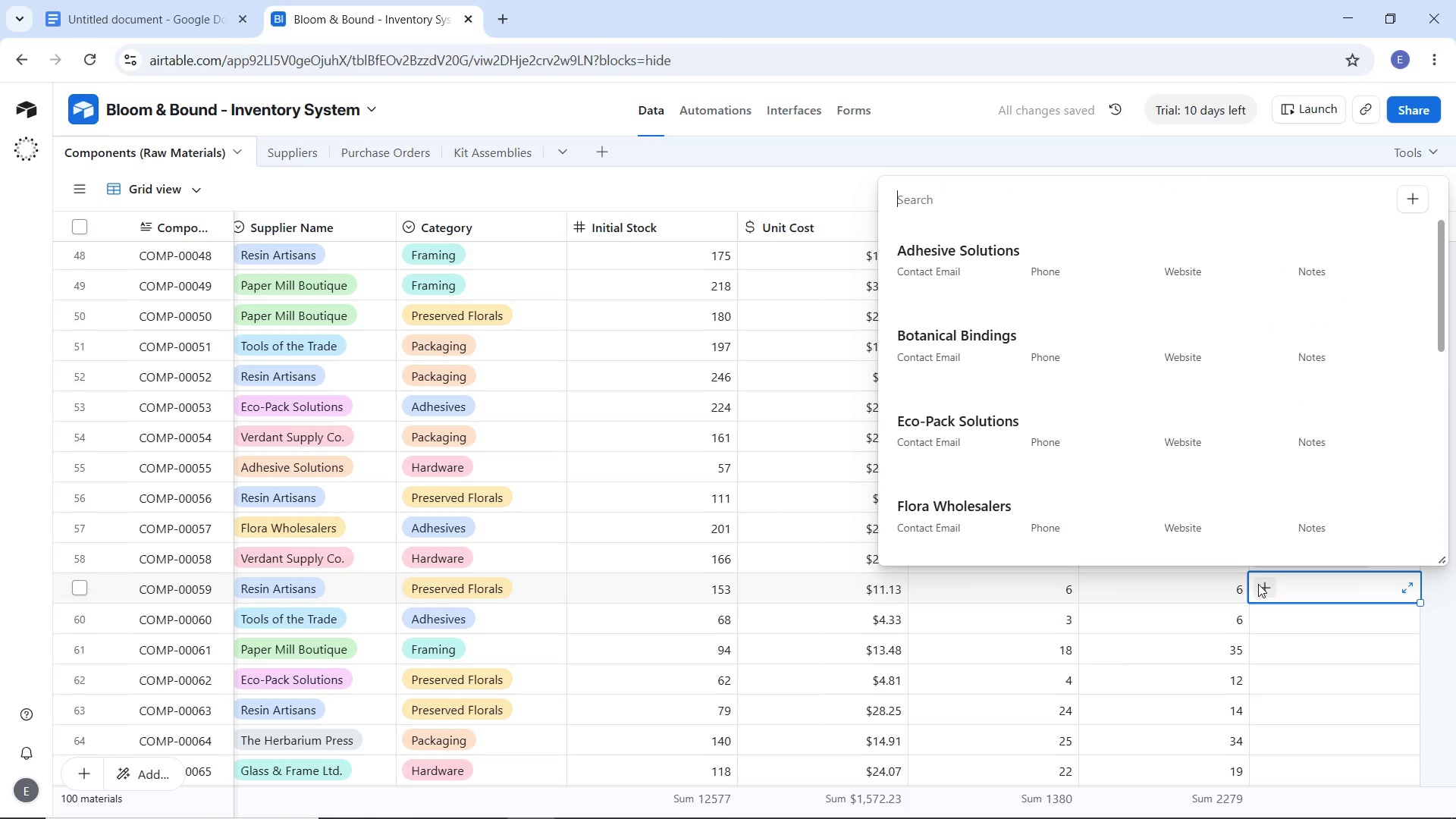 
type(re)
 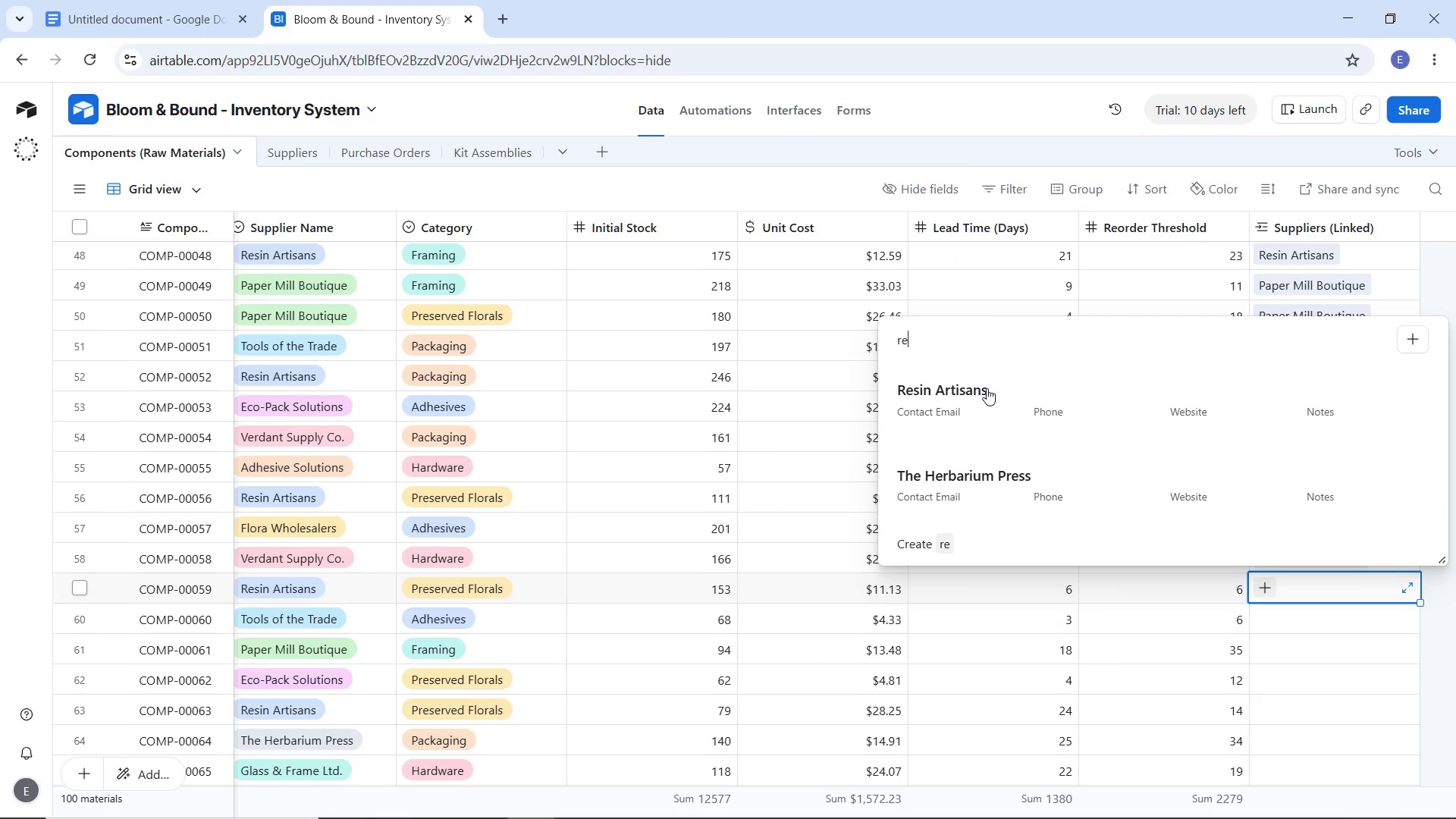 
left_click([987, 388])
 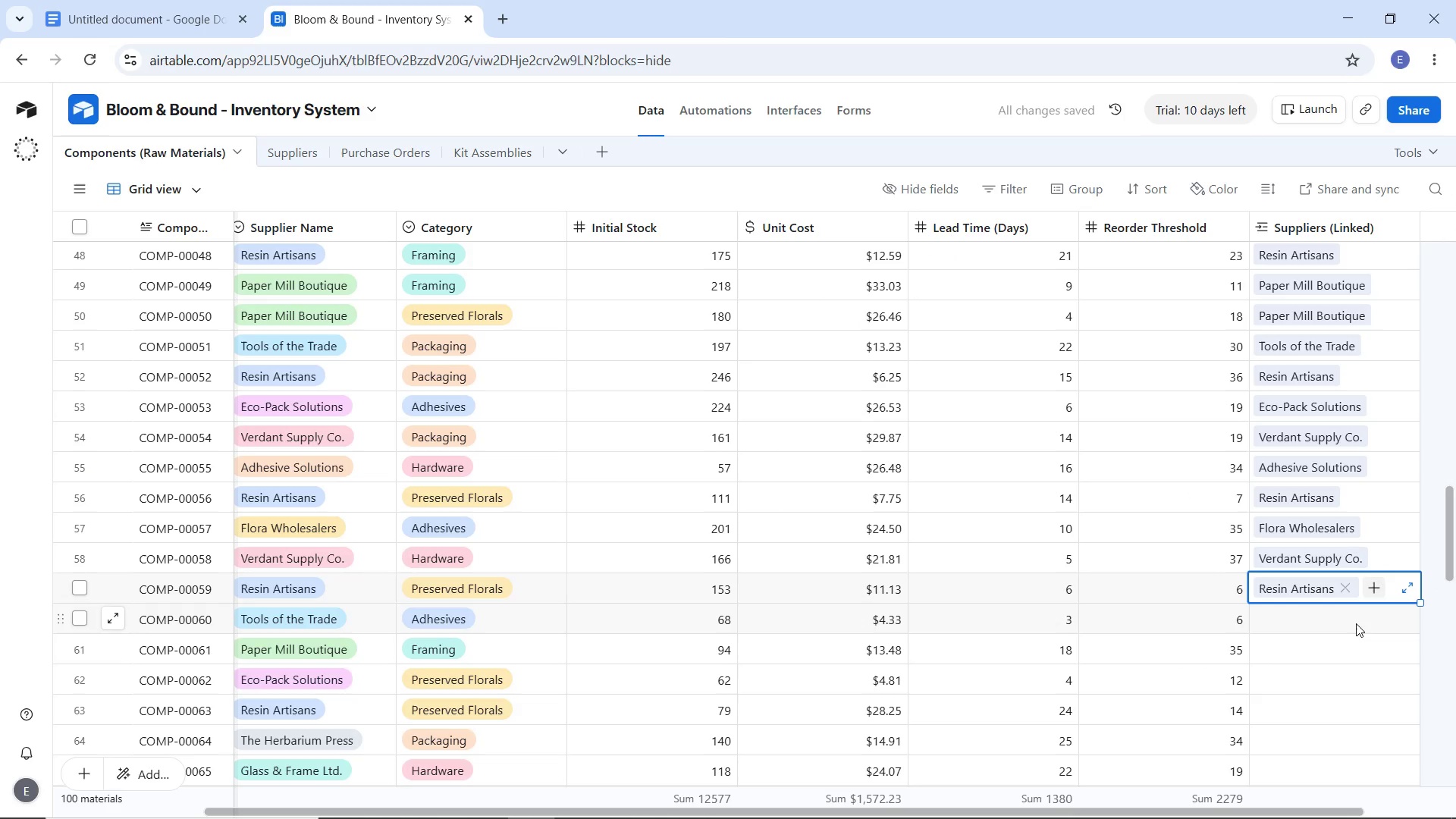 
left_click([1356, 623])
 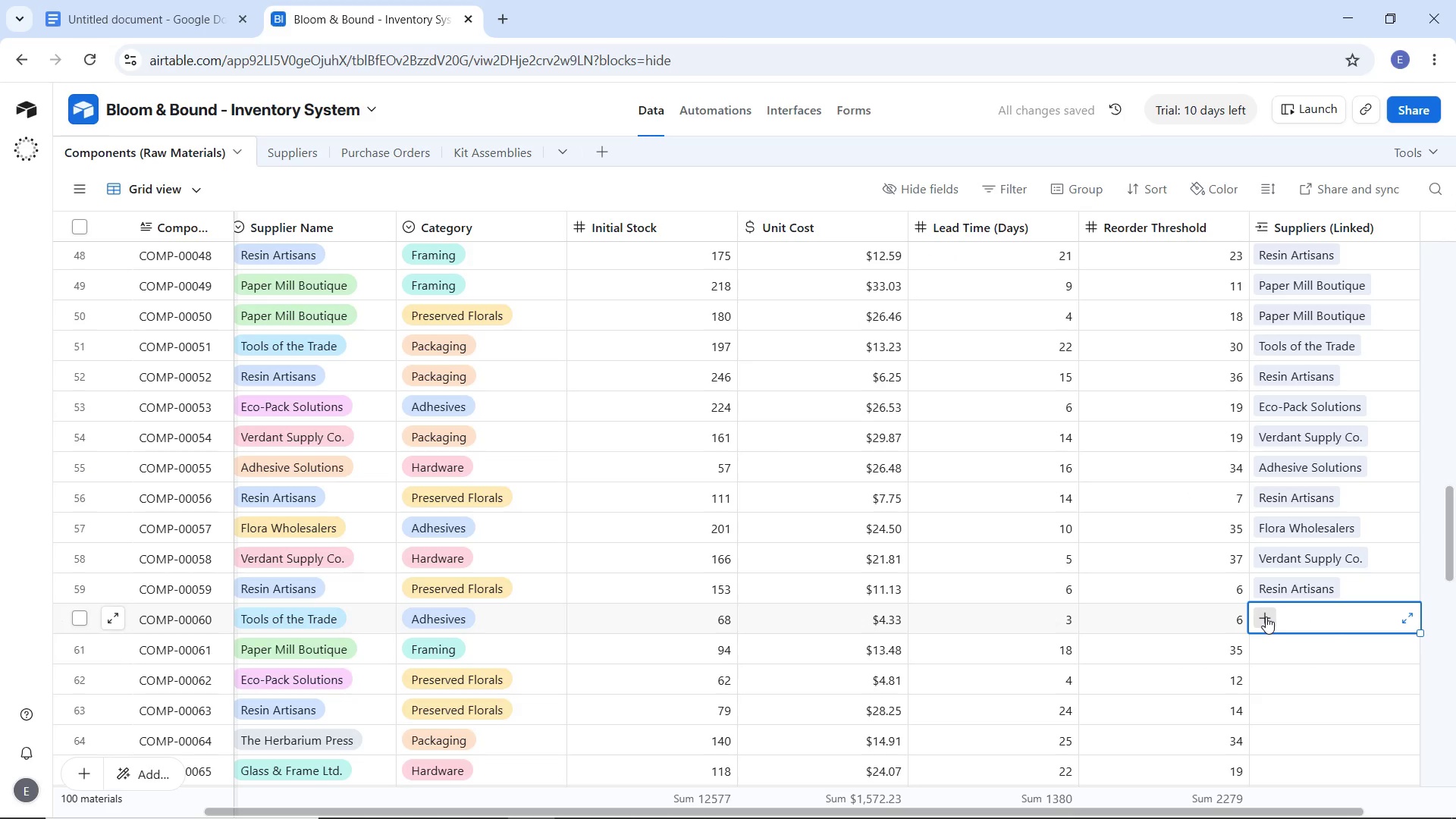 
left_click([1266, 617])
 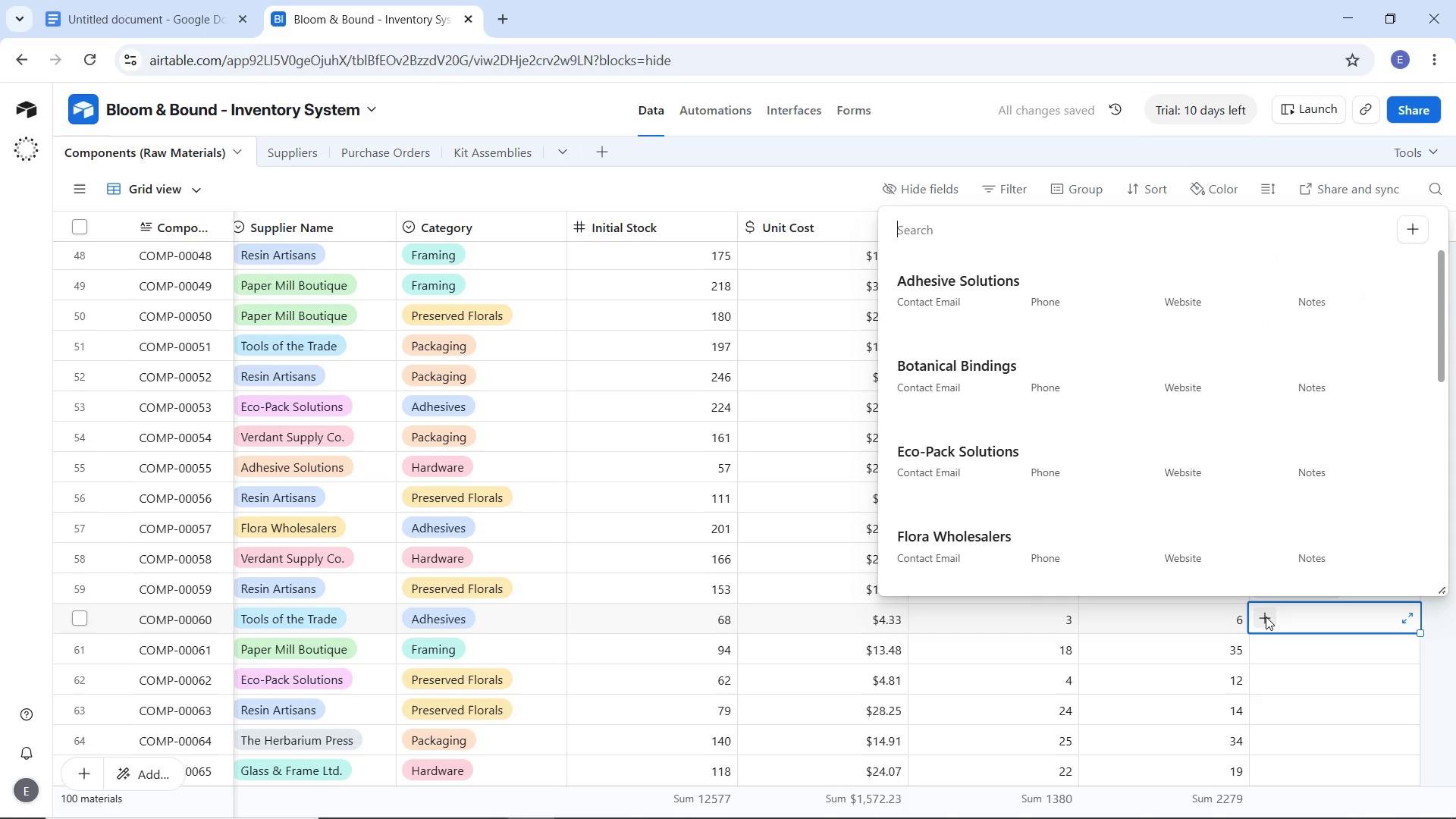 
wait(6.03)
 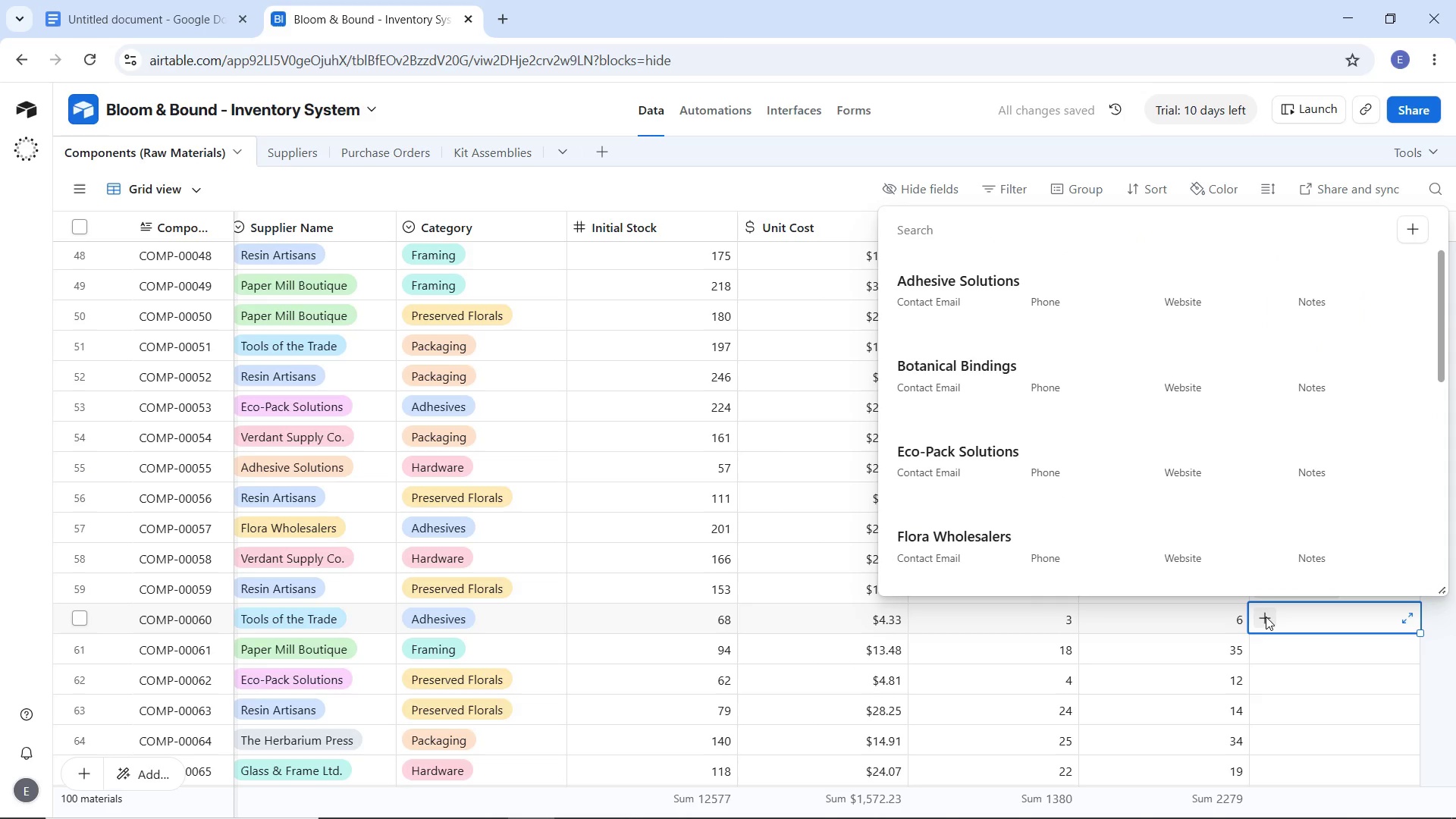 
type(too)
 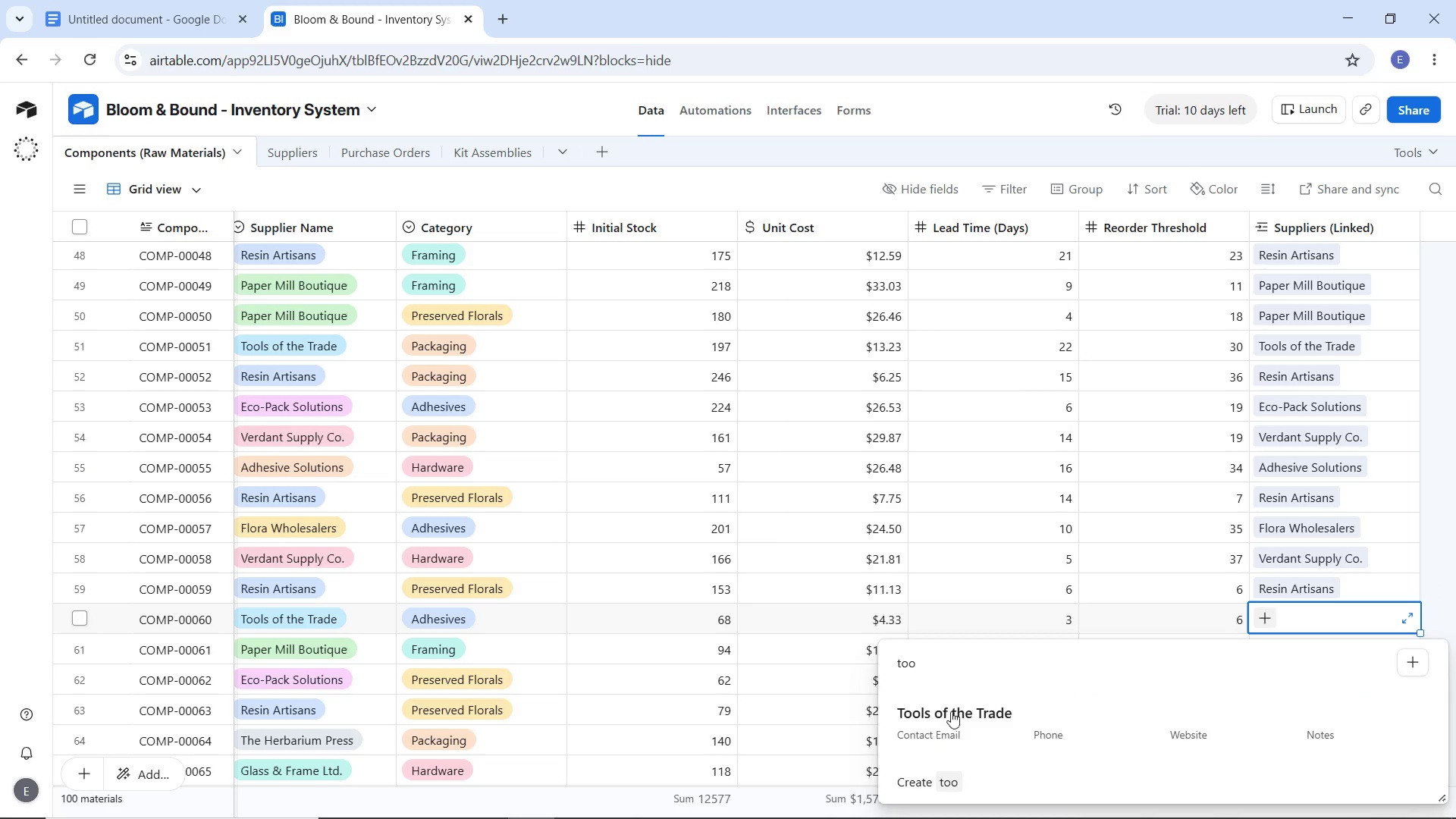 
left_click([959, 706])
 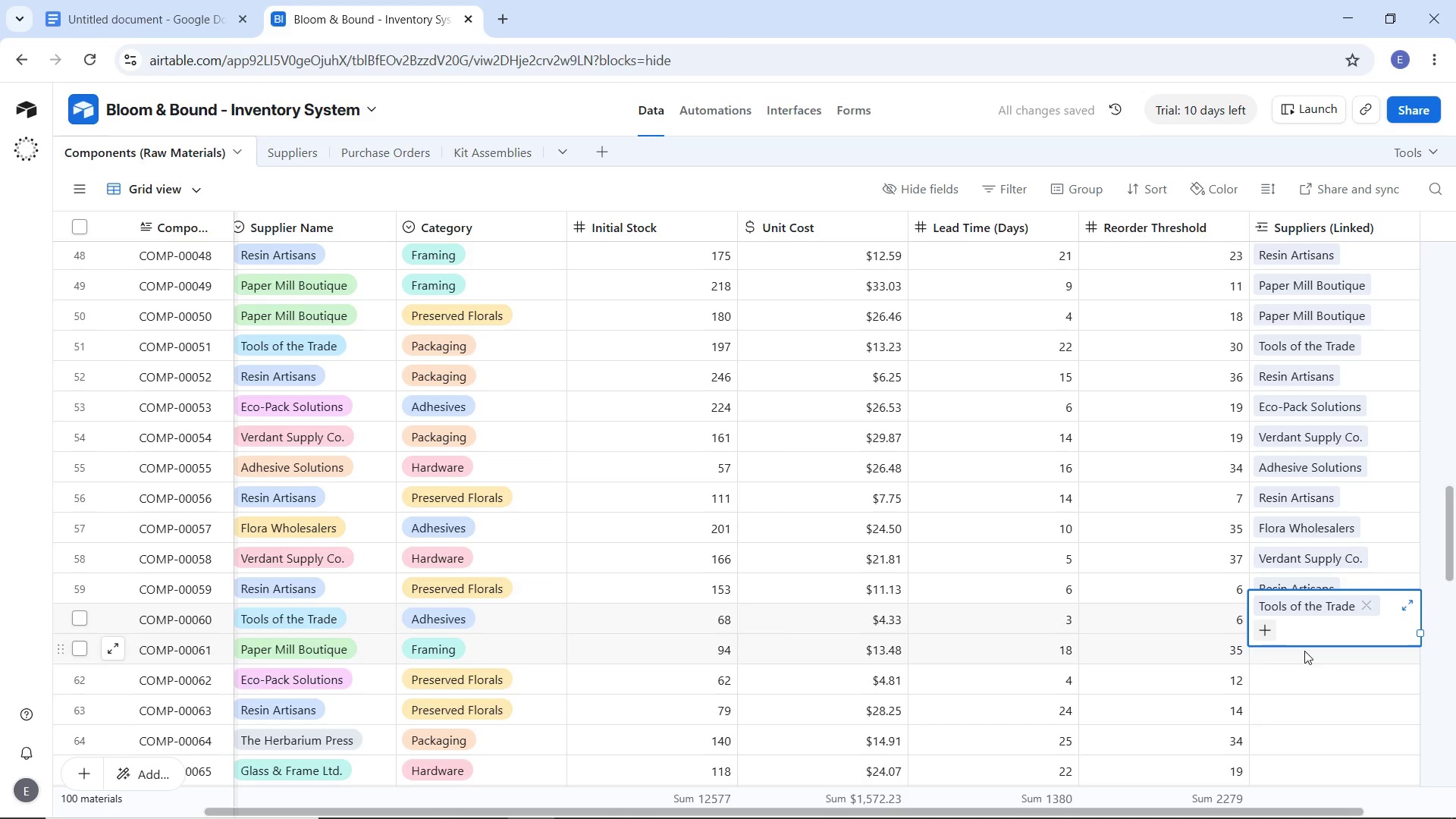 
left_click([1294, 664])
 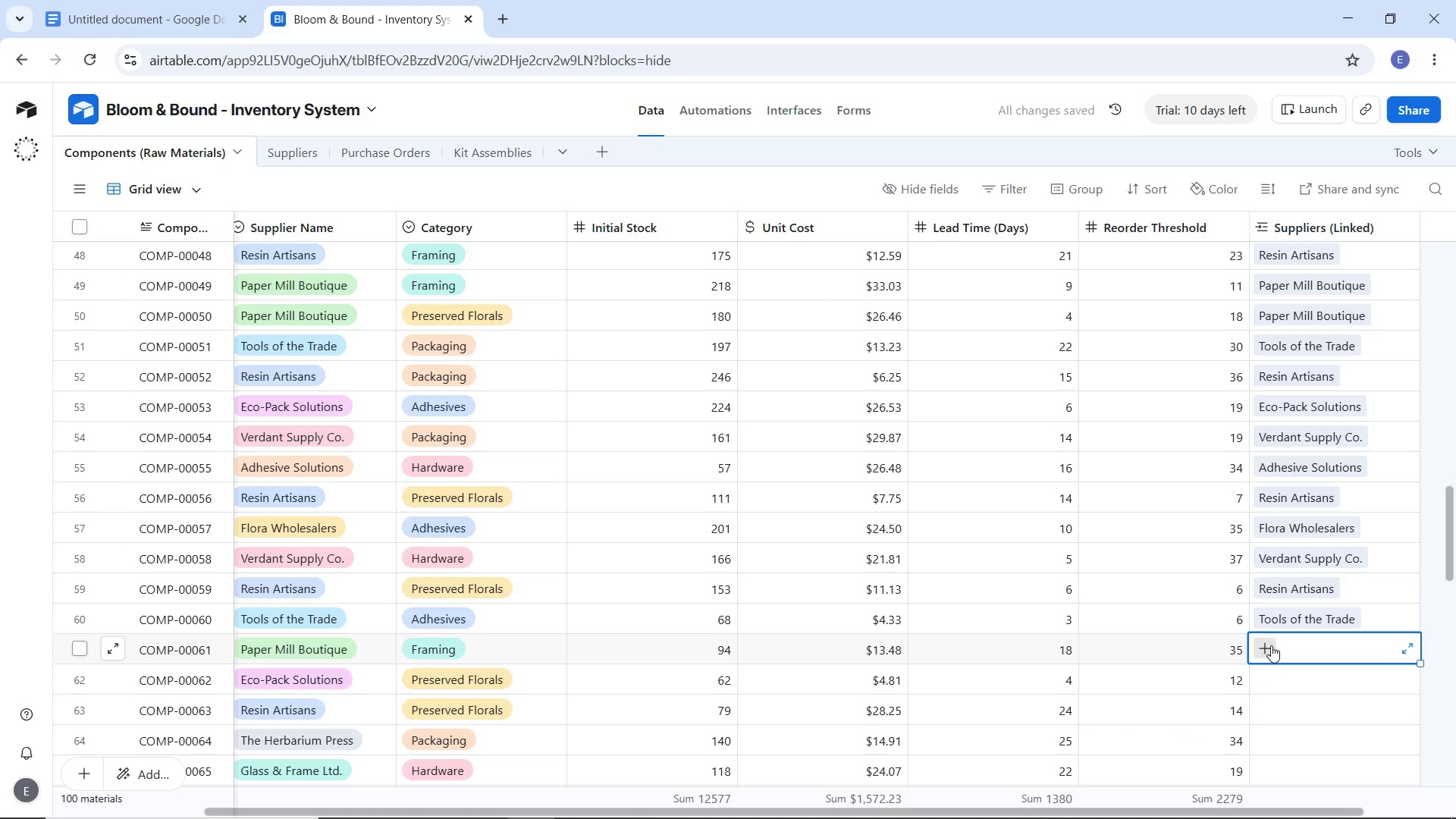 
left_click([1271, 645])
 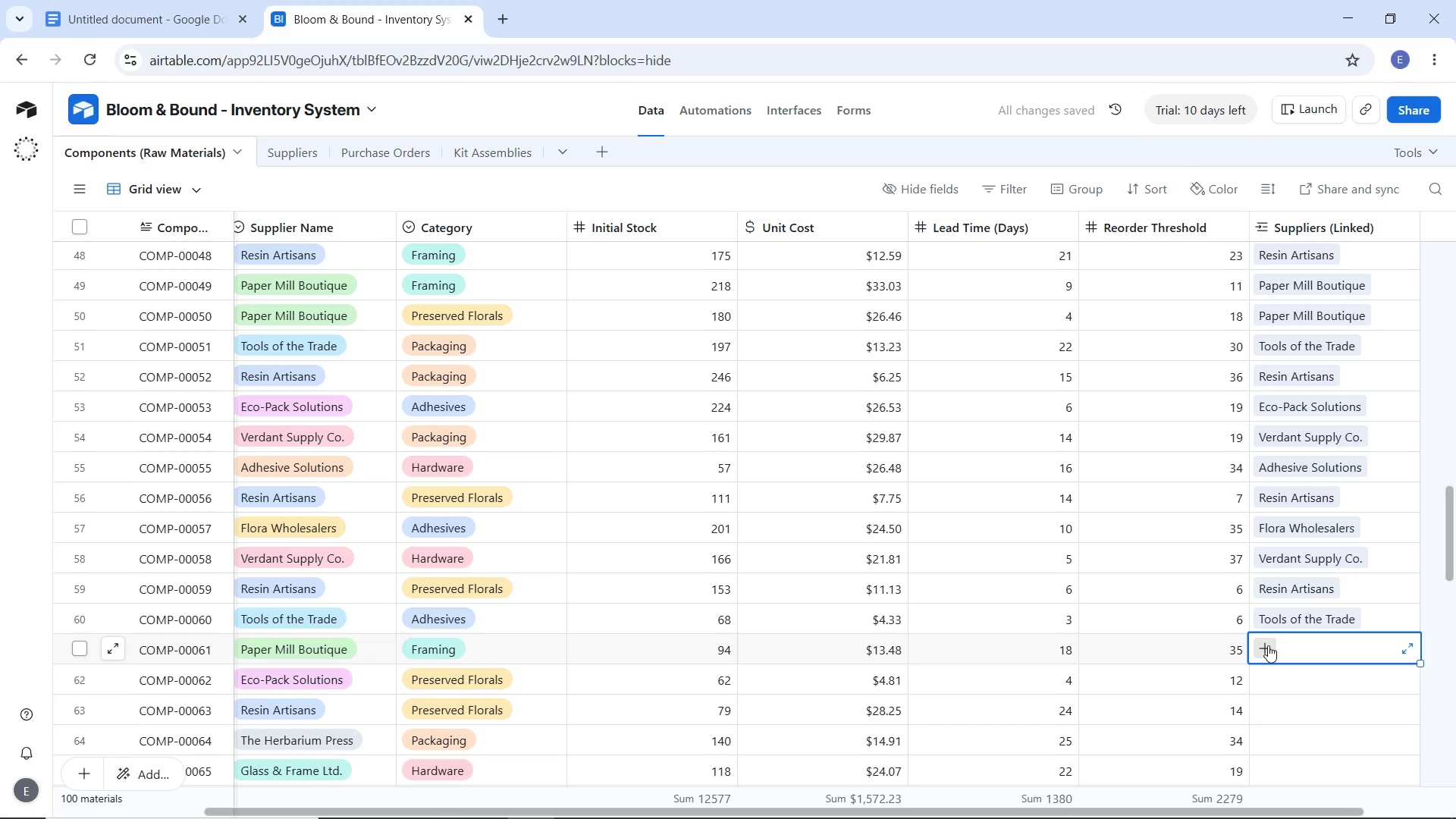 
left_click([1268, 645])
 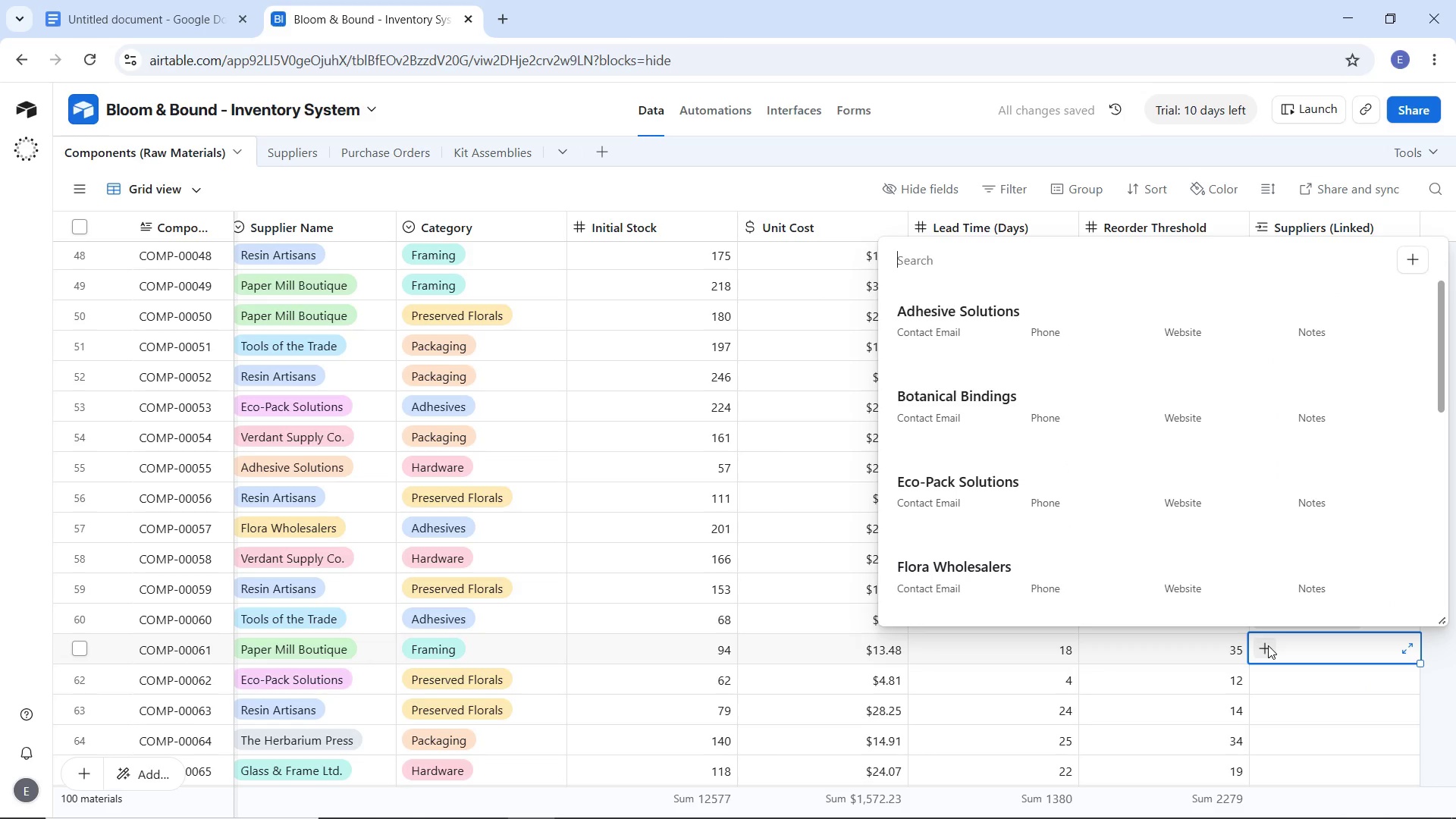 
wait(5.58)
 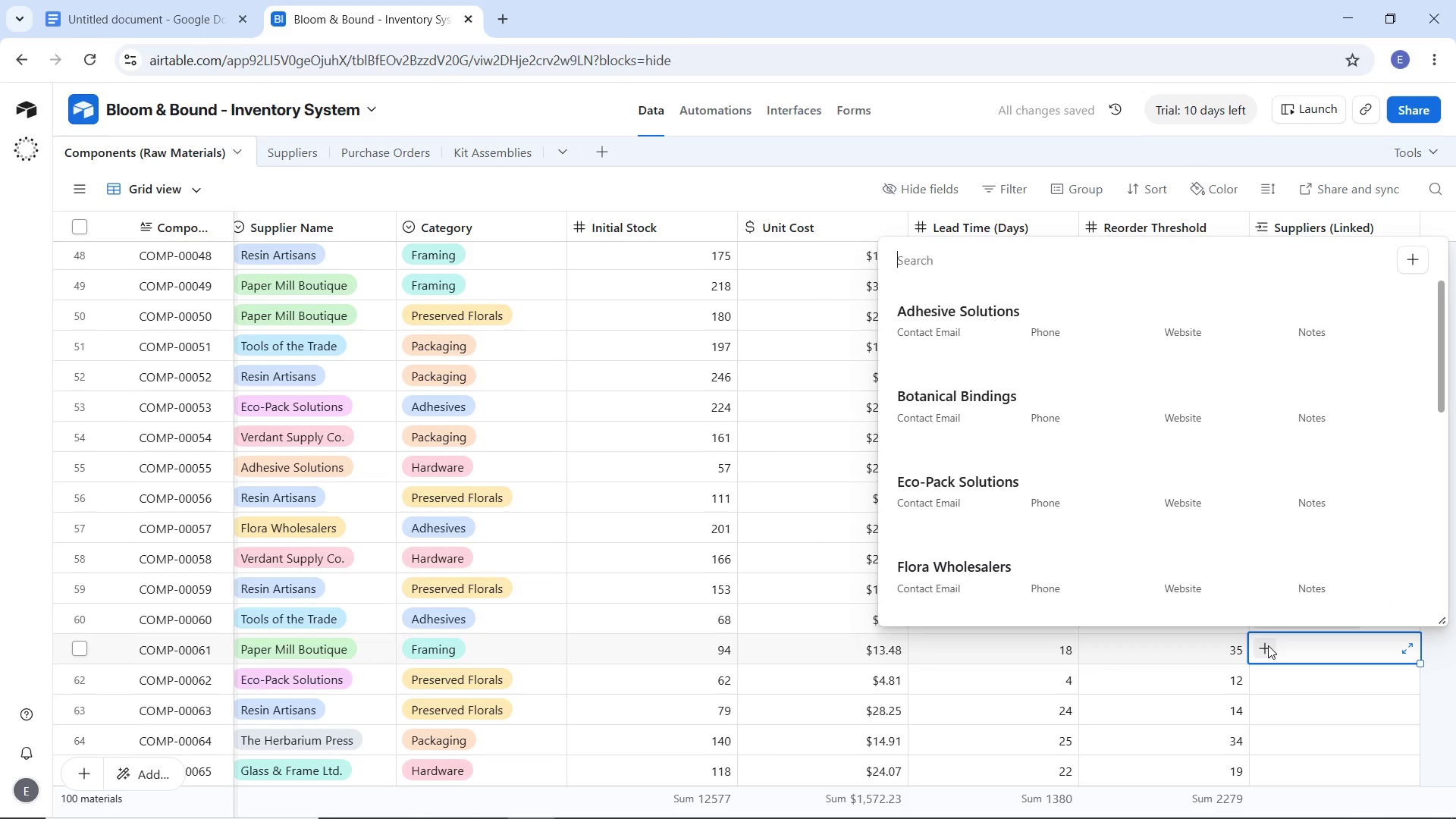 
type(pa)
 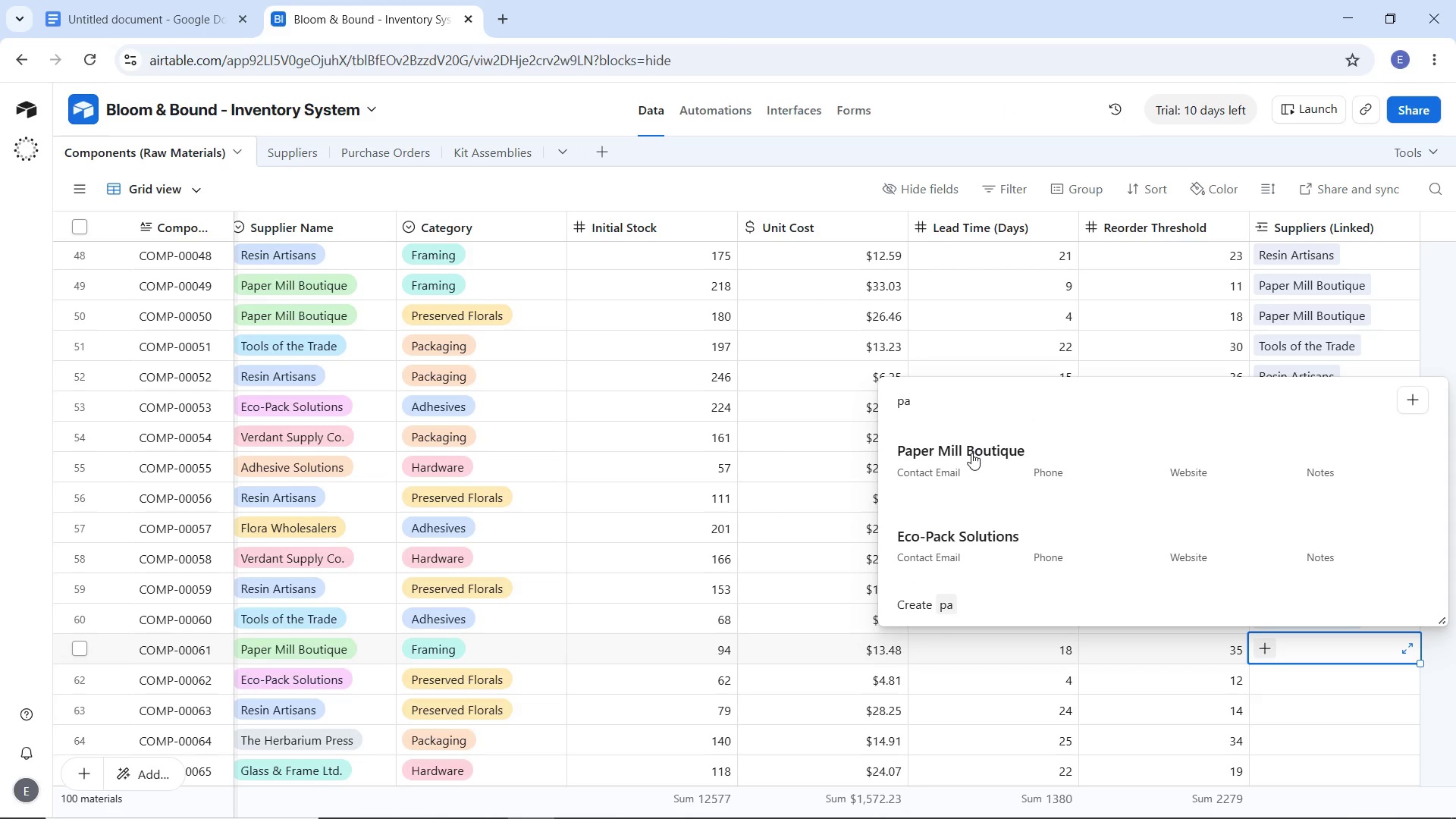 
left_click([971, 453])
 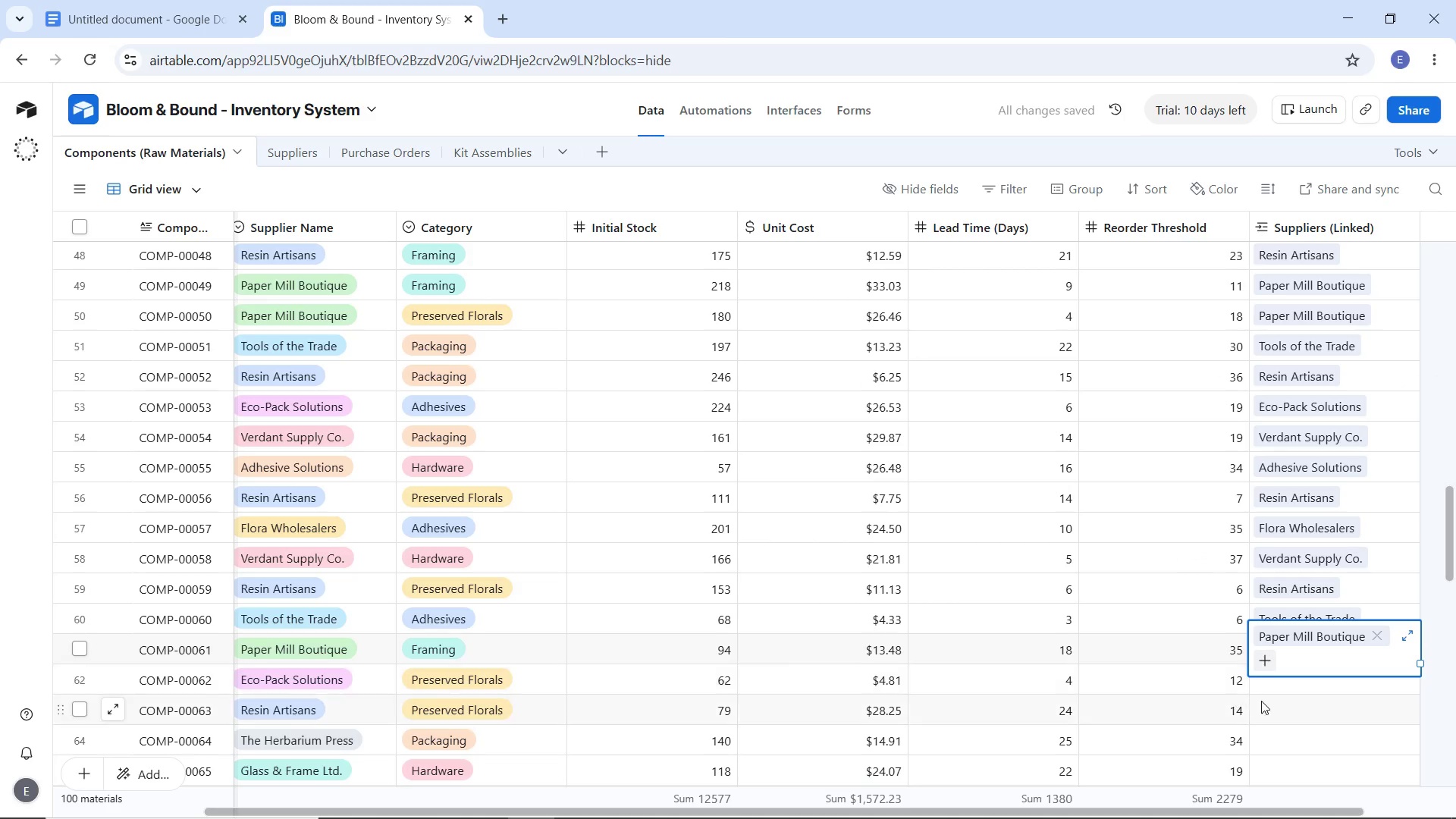 
left_click([1261, 701])
 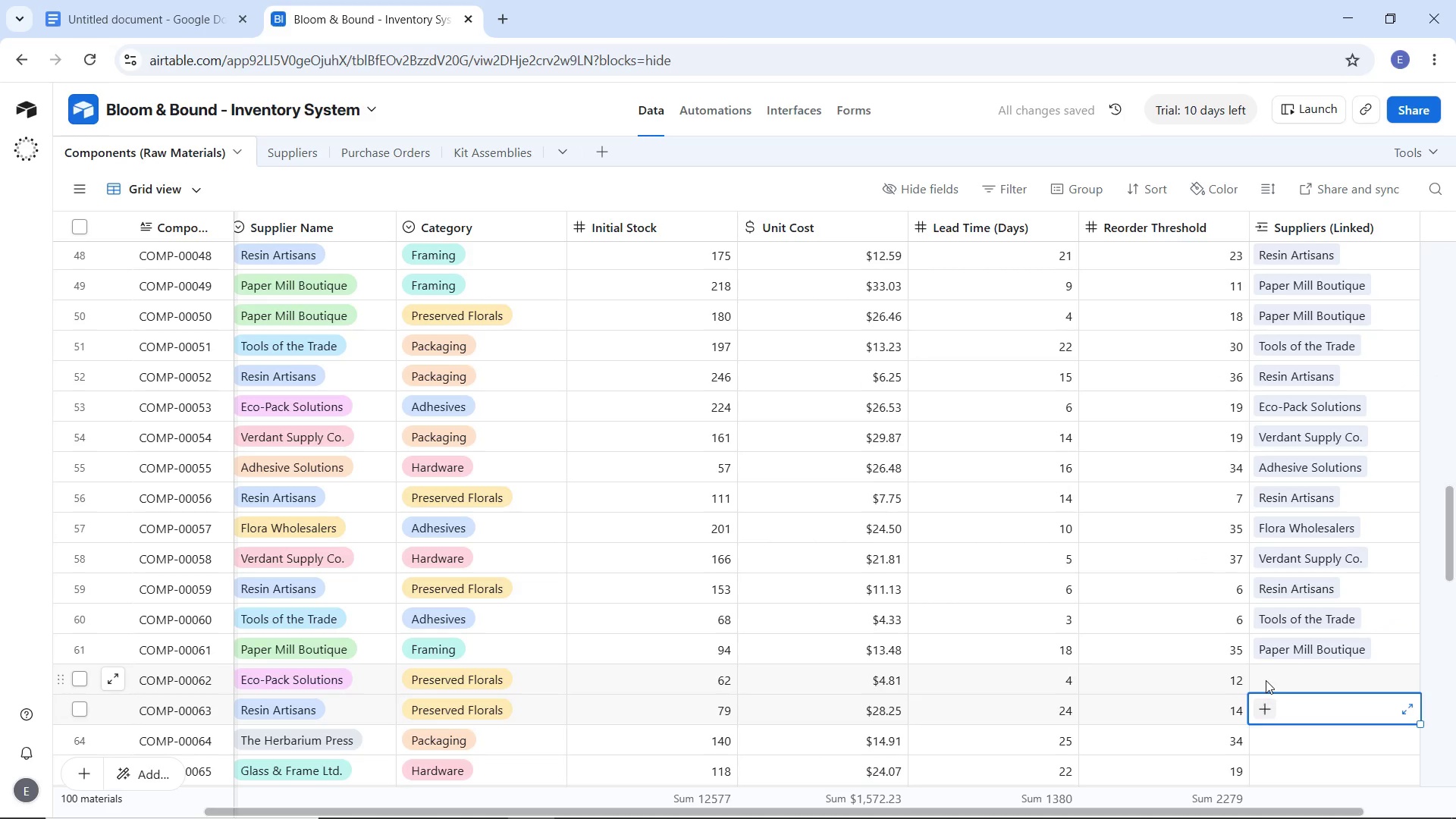 
left_click([1266, 680])
 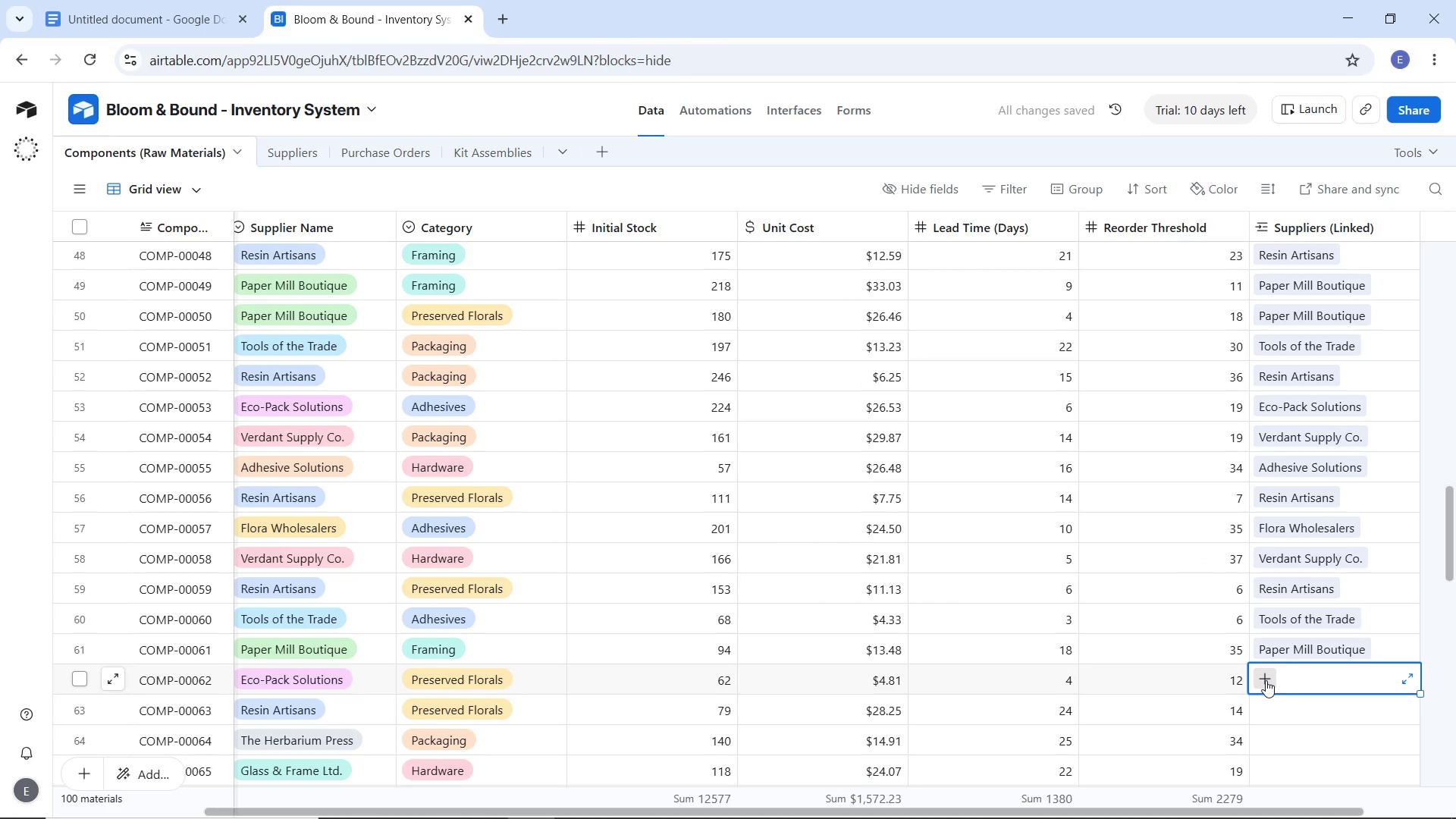 
left_click([1266, 680])
 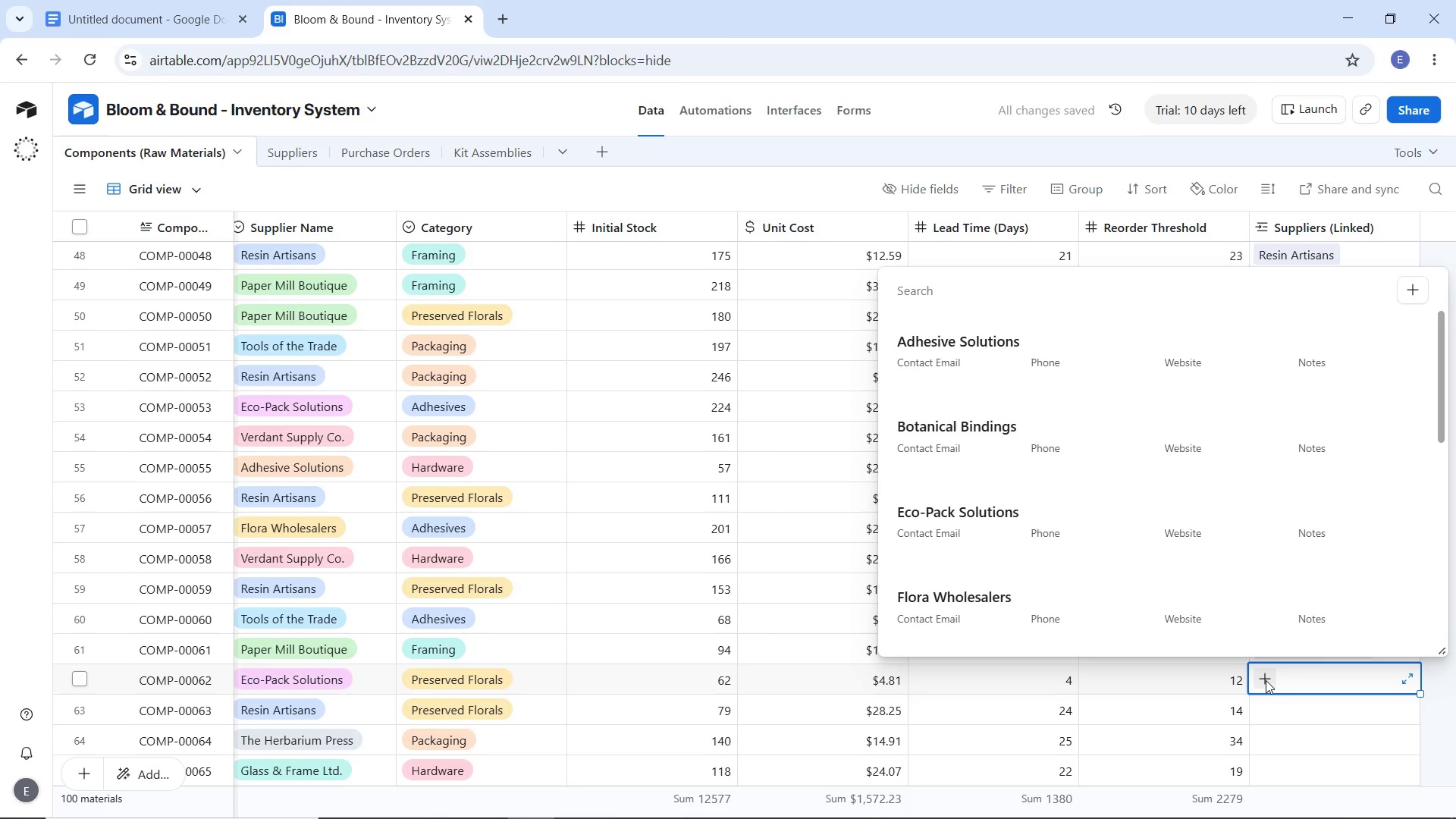 
wait(6.62)
 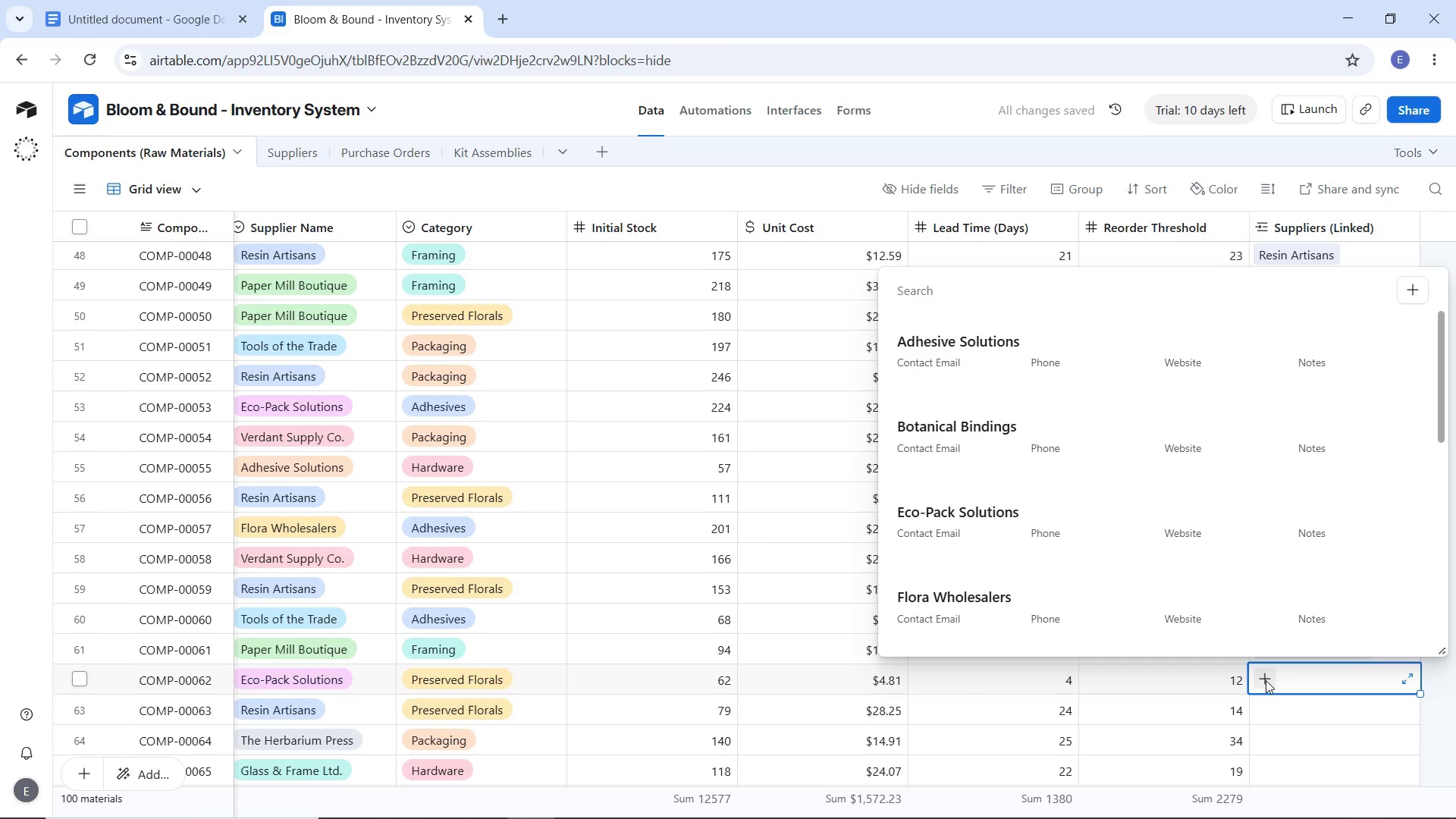 
left_click([959, 512])
 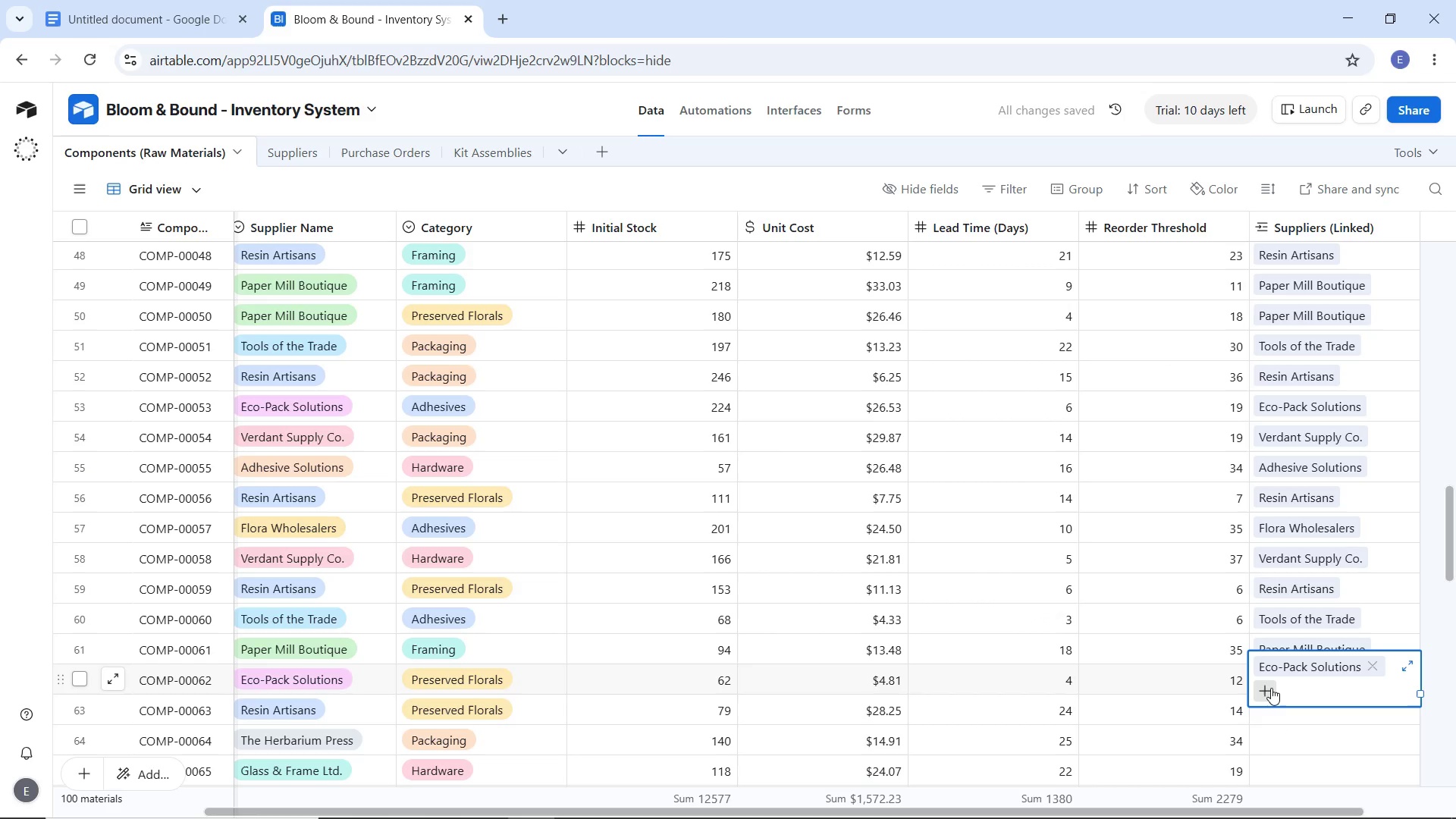 
wait(6.72)
 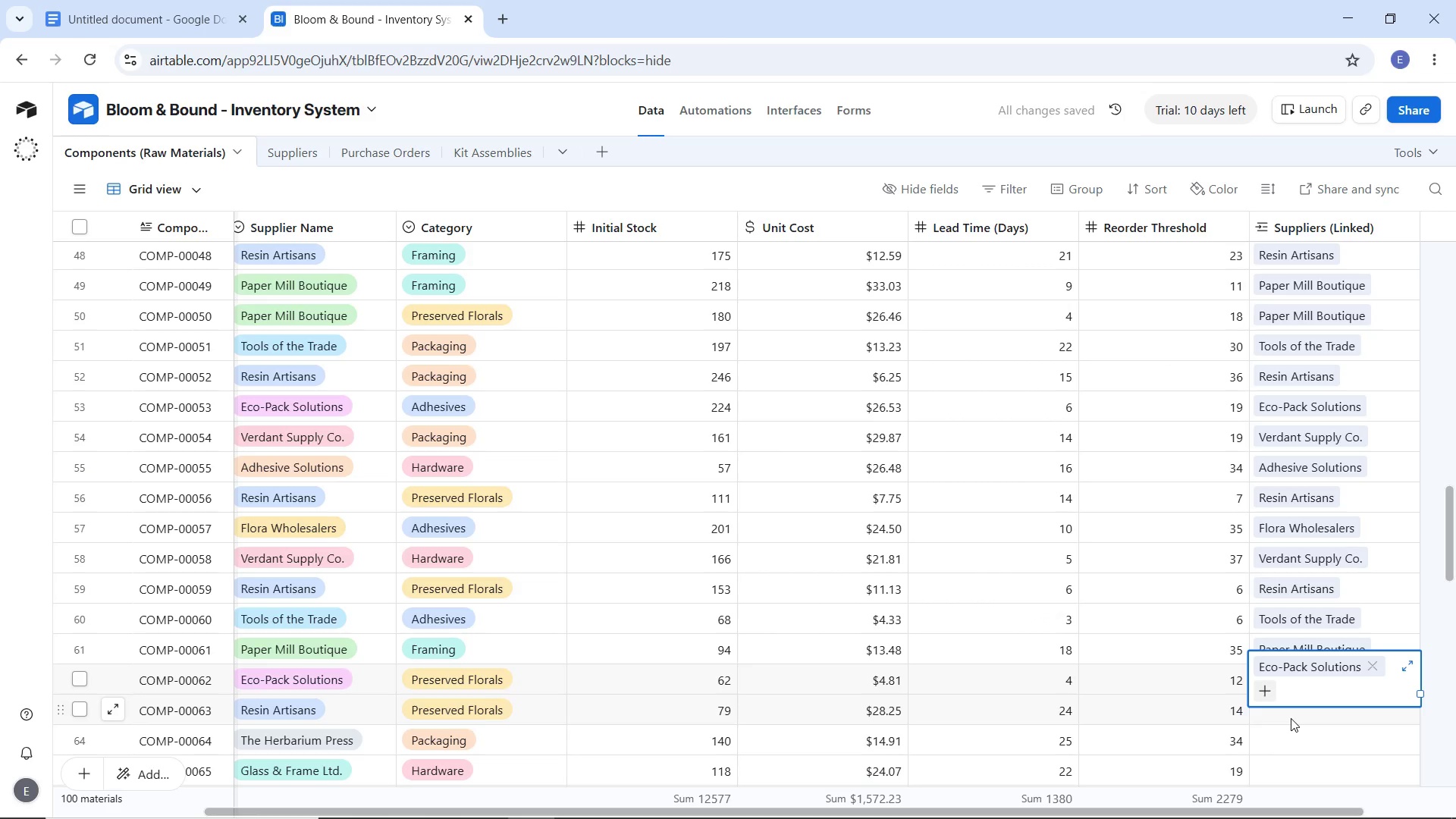 
left_click([1271, 688])
 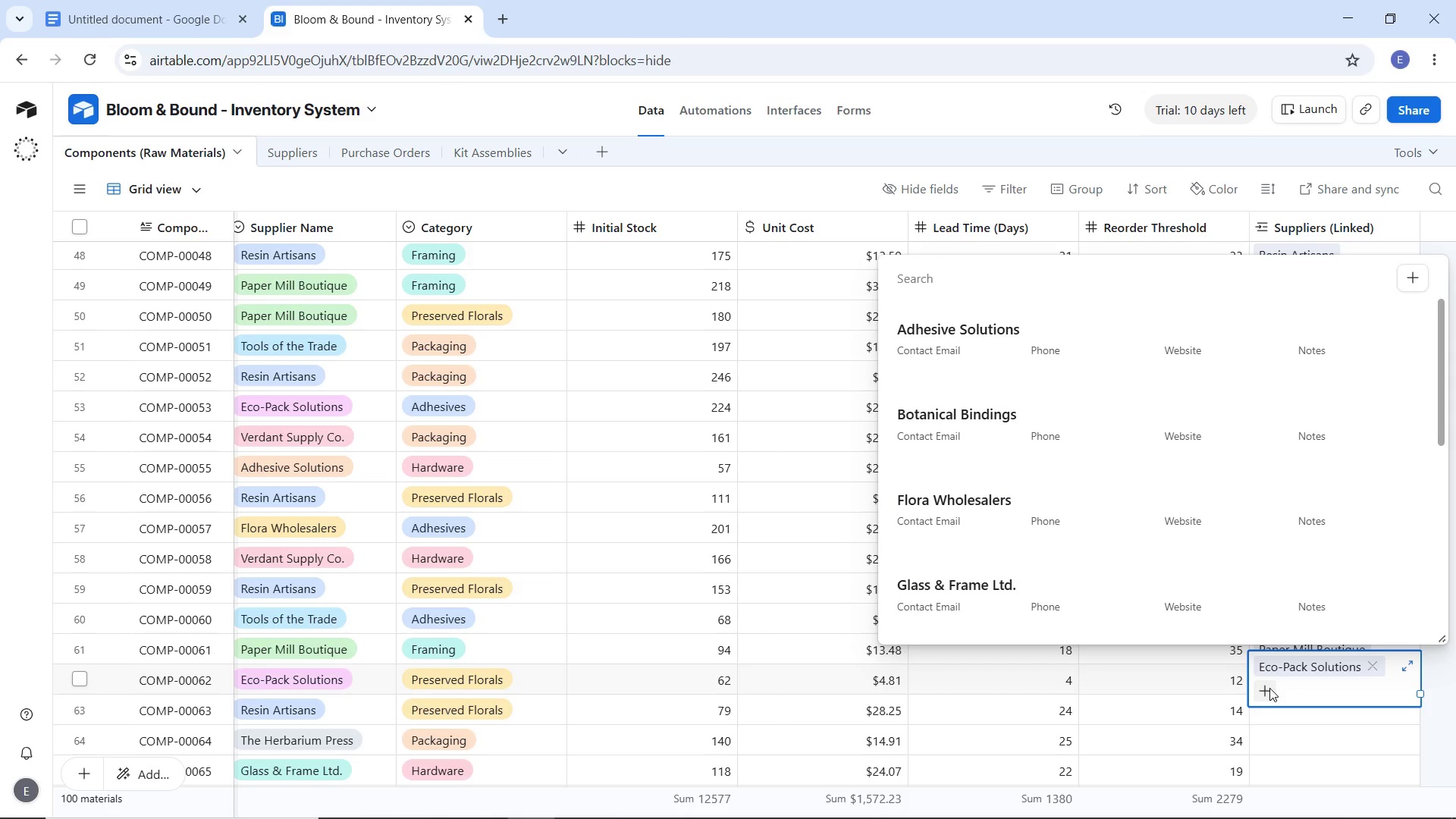 
wait(25.62)
 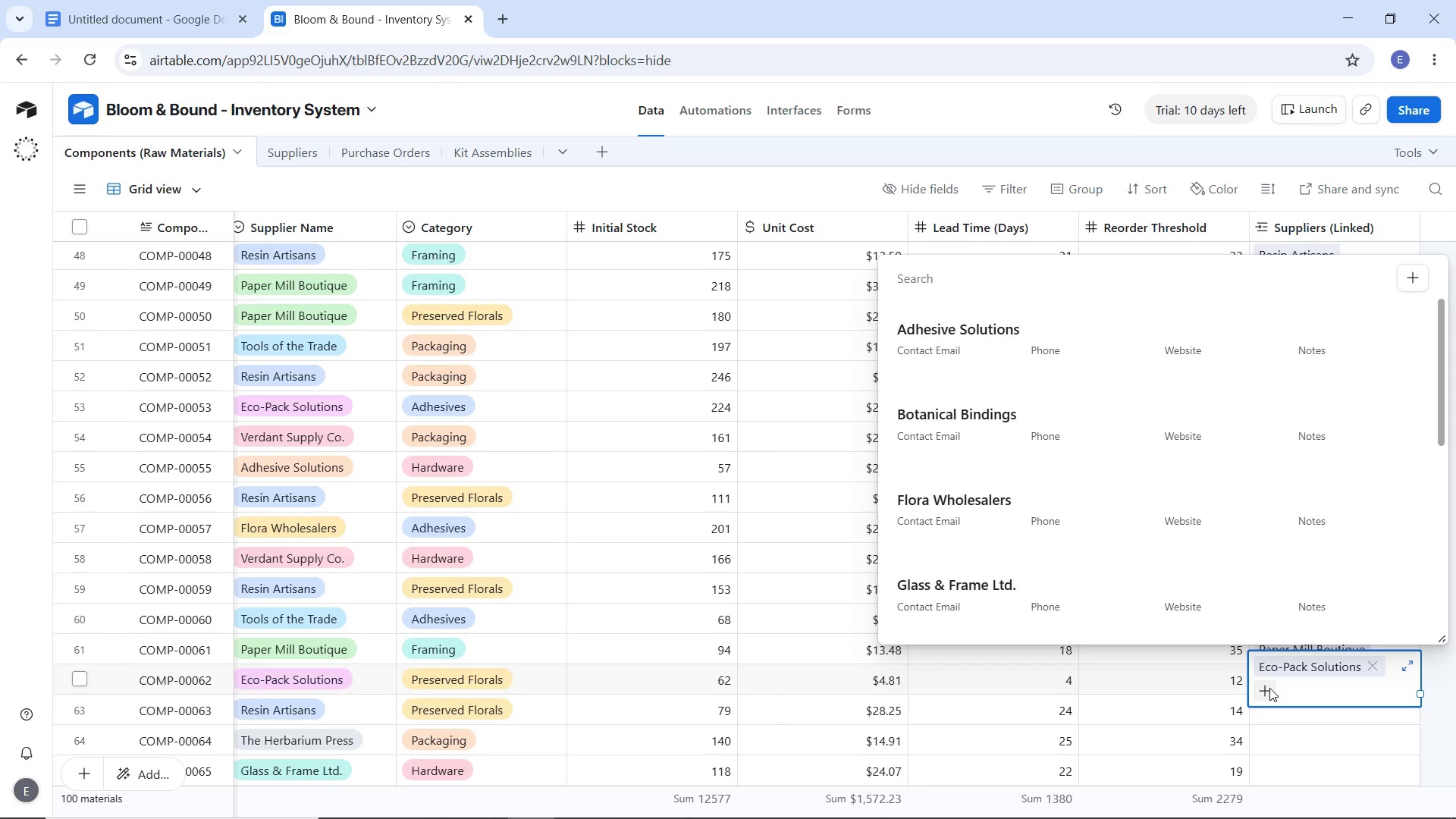 
type(ec)
 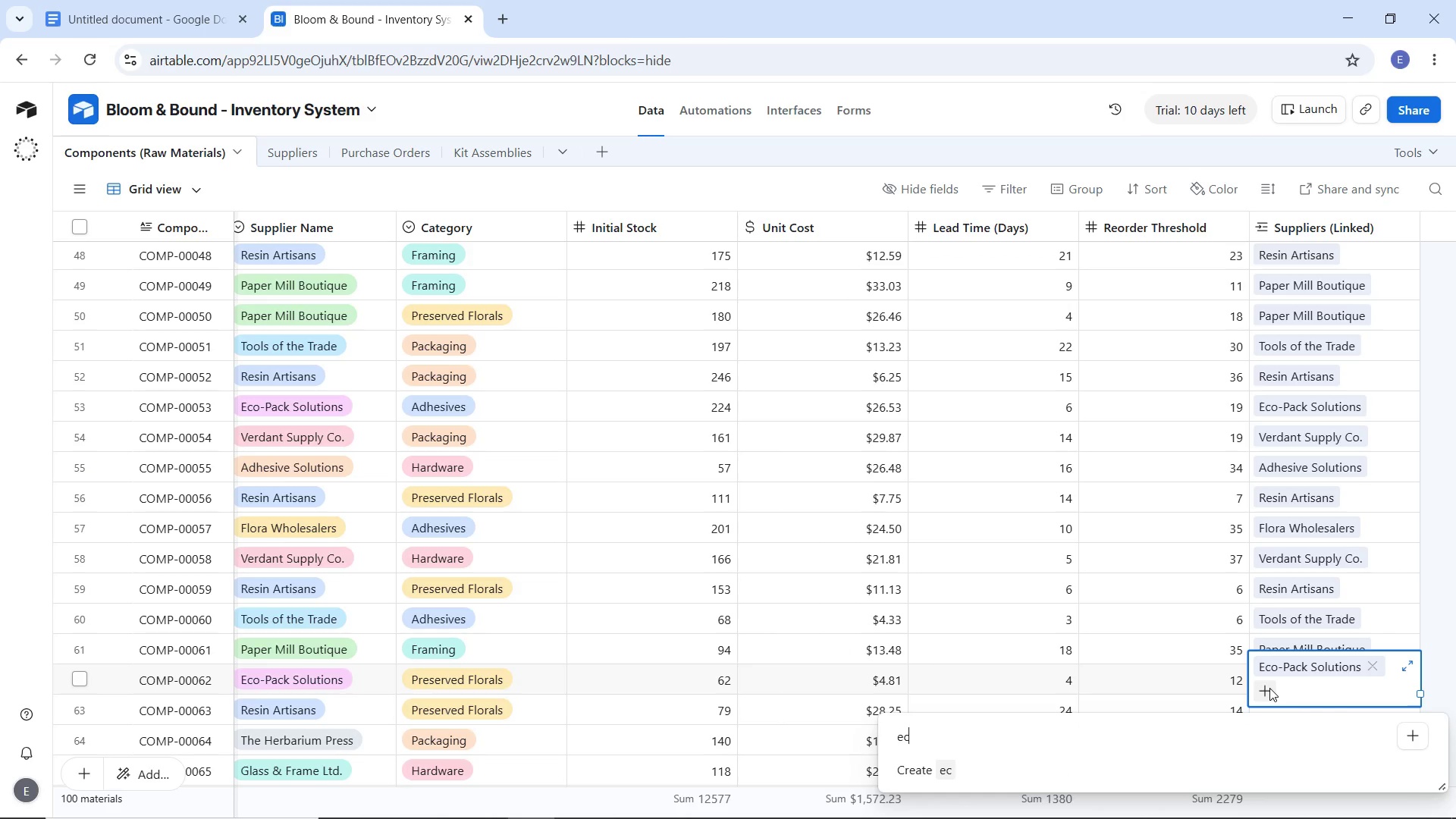 
wait(6.95)
 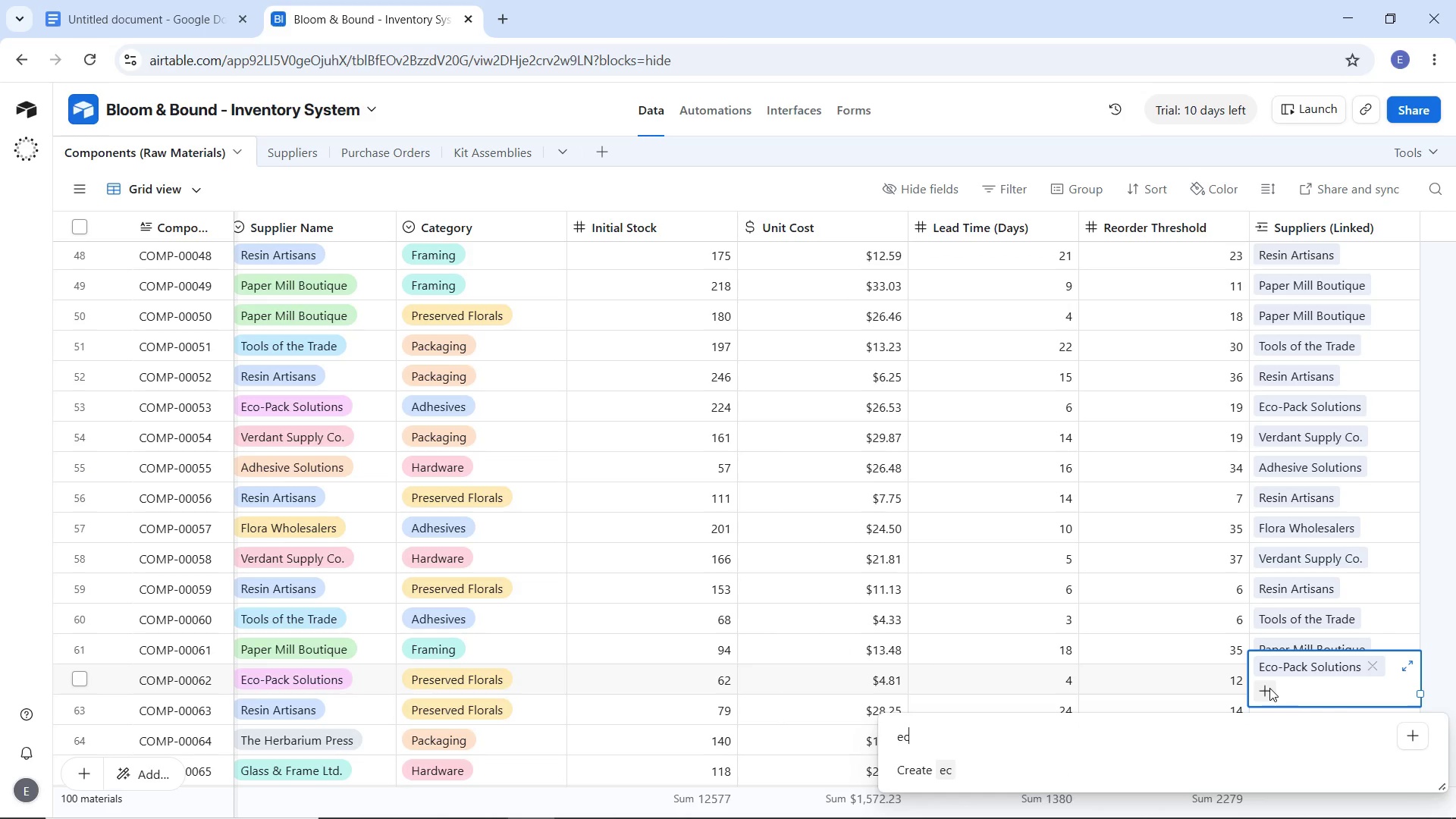 
key(Backspace)
 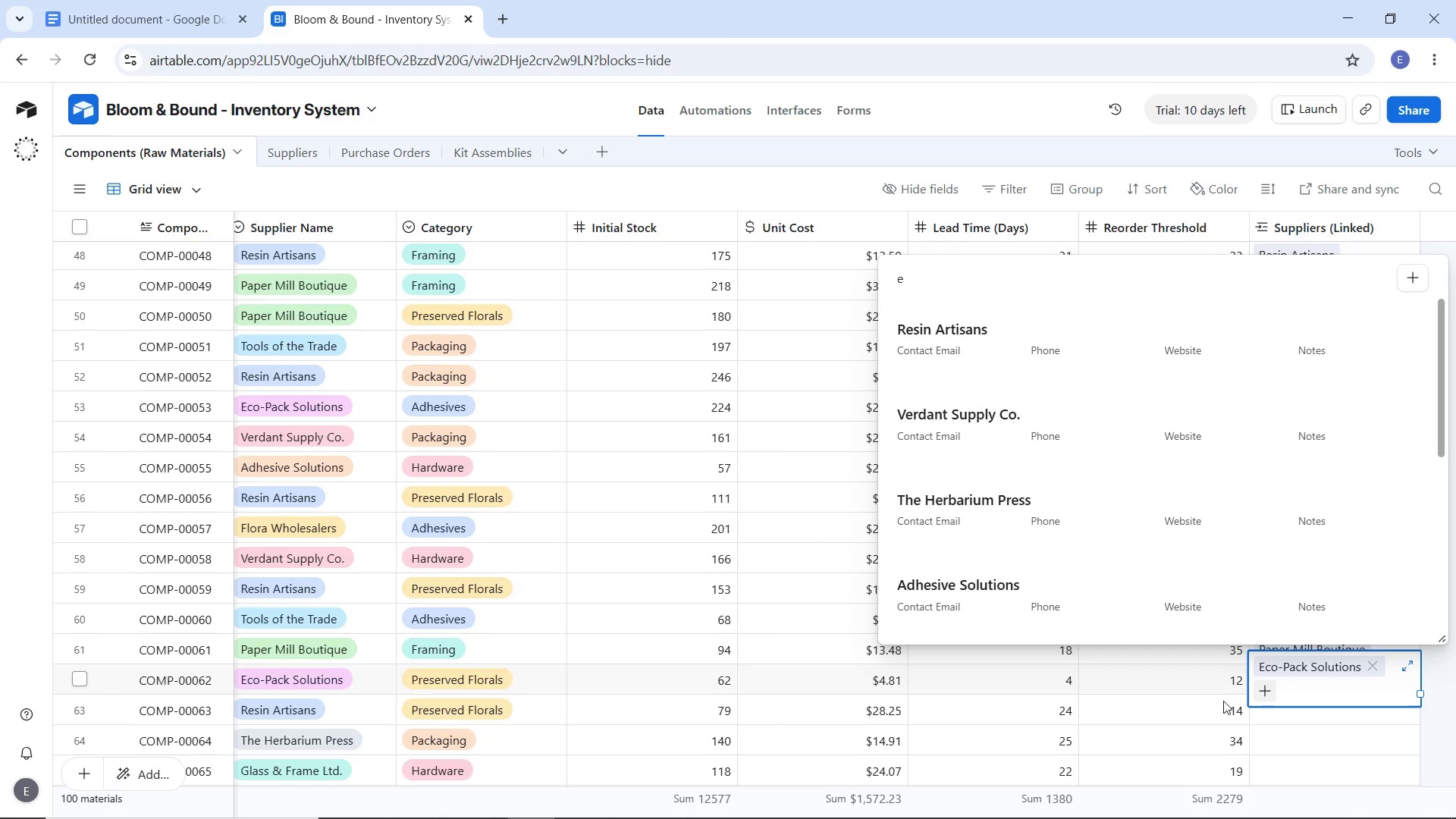 
left_click([1212, 701])
 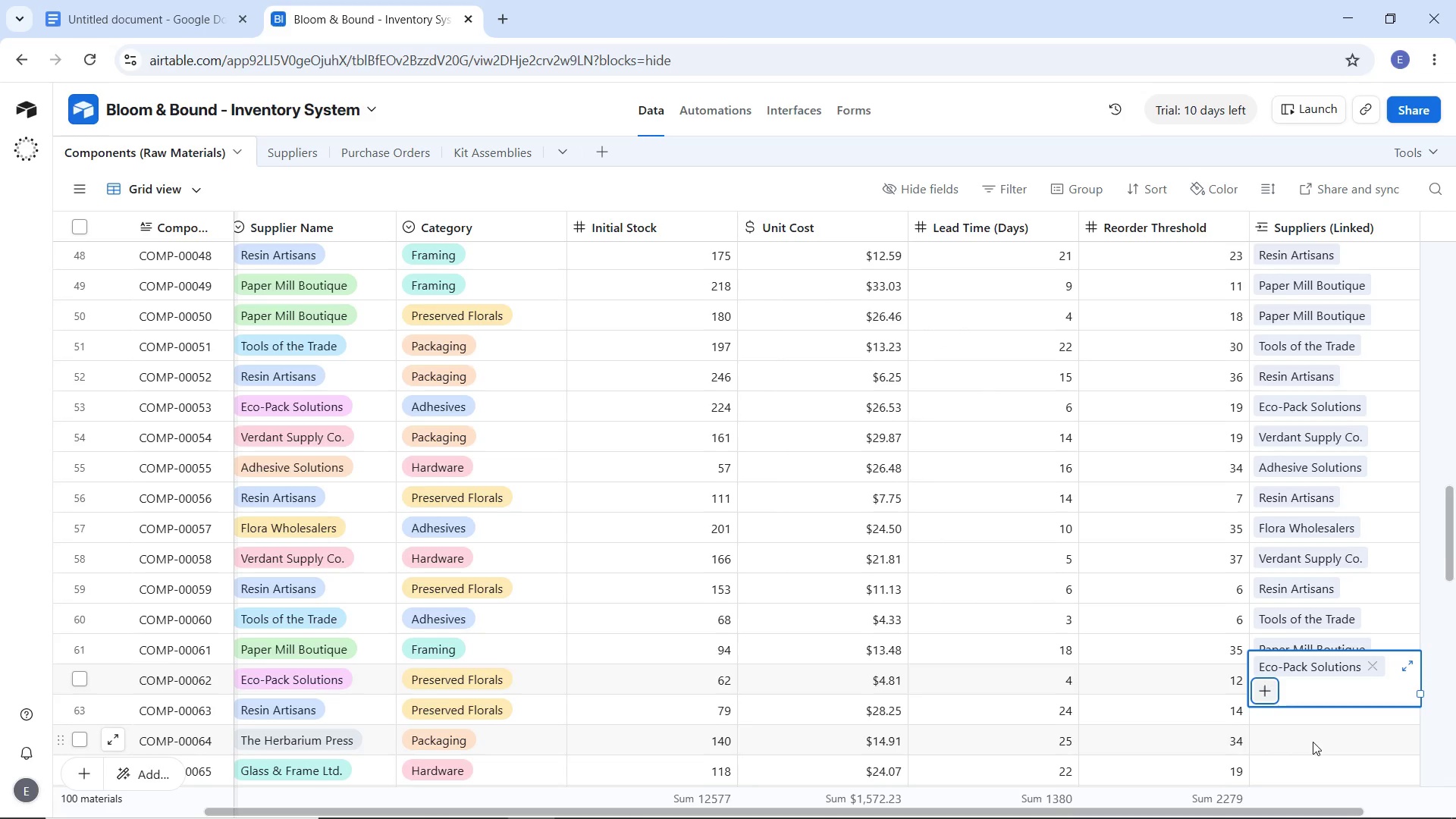 
left_click([1313, 742])
 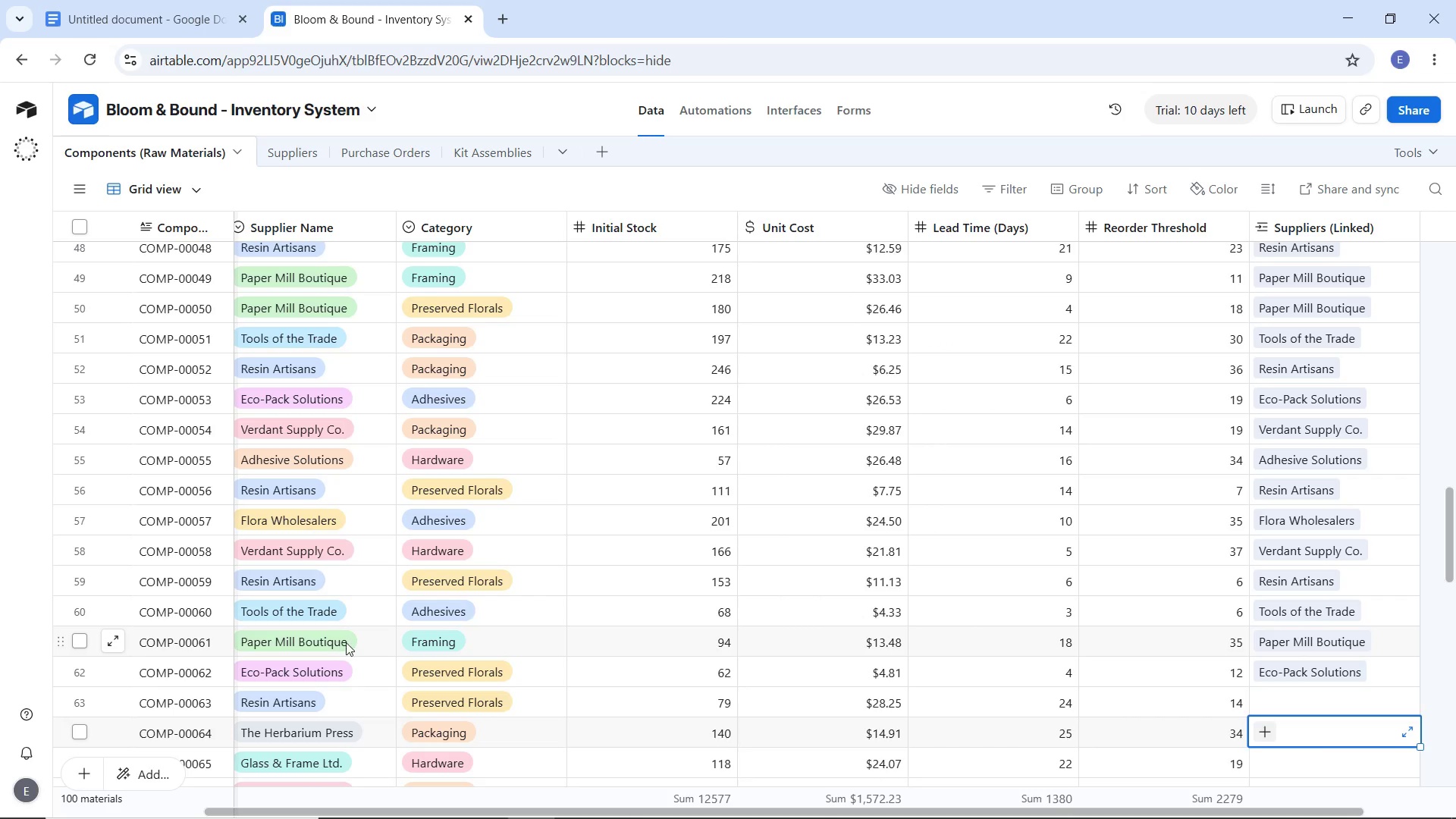 
wait(10.83)
 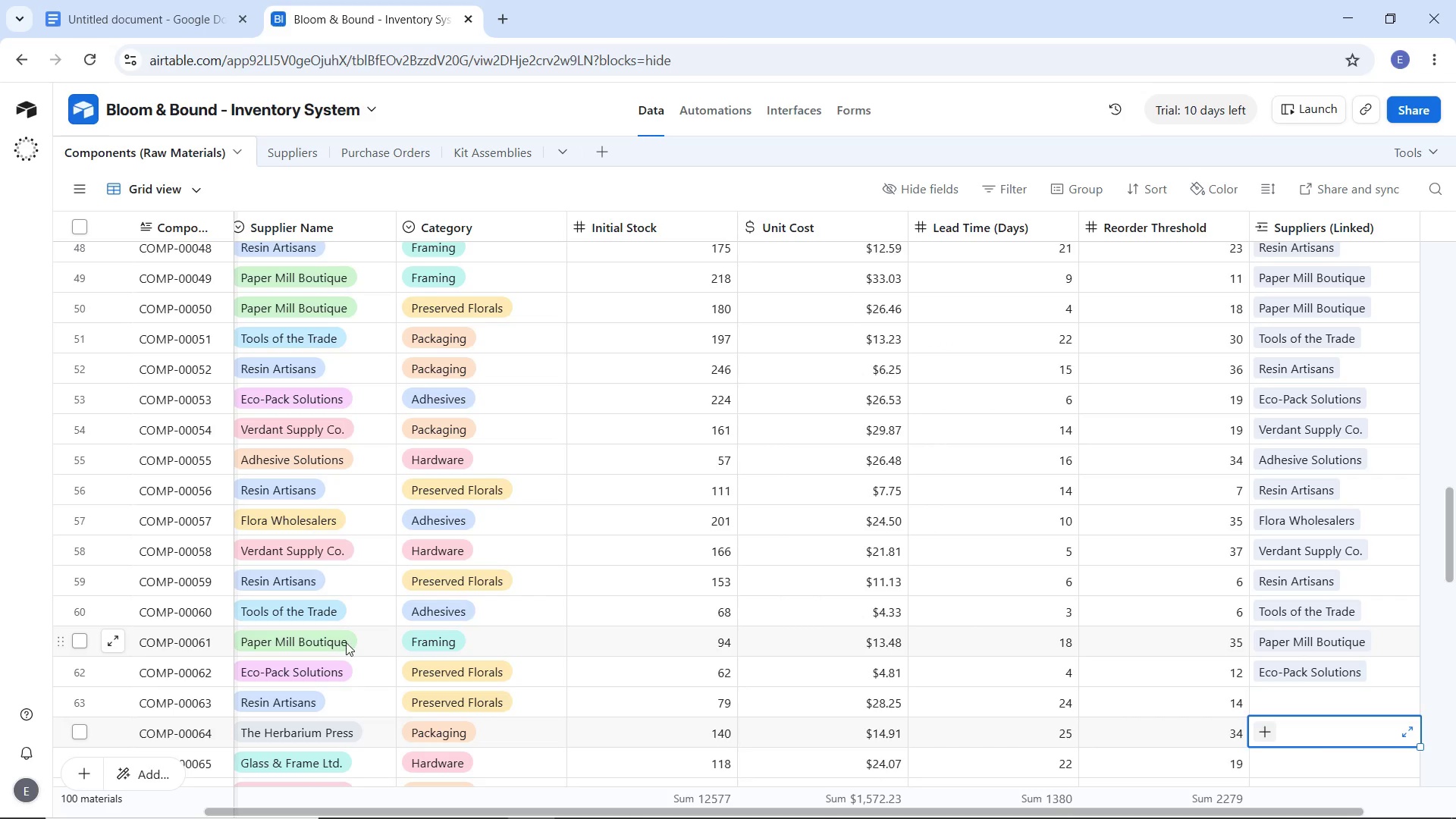 
left_click([1291, 696])
 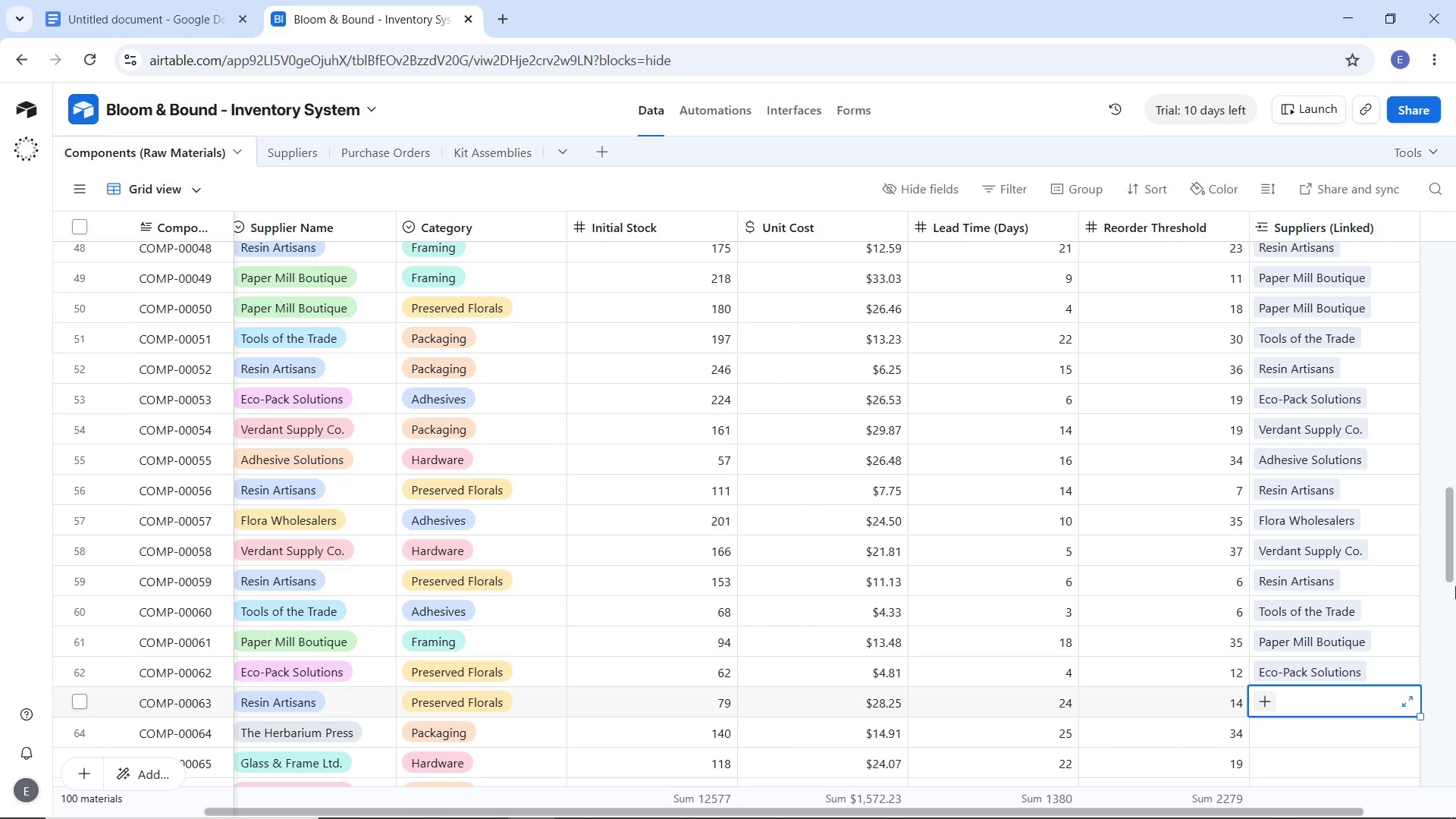 
left_click_drag(start_coordinate=[1447, 565], to_coordinate=[1454, 632])
 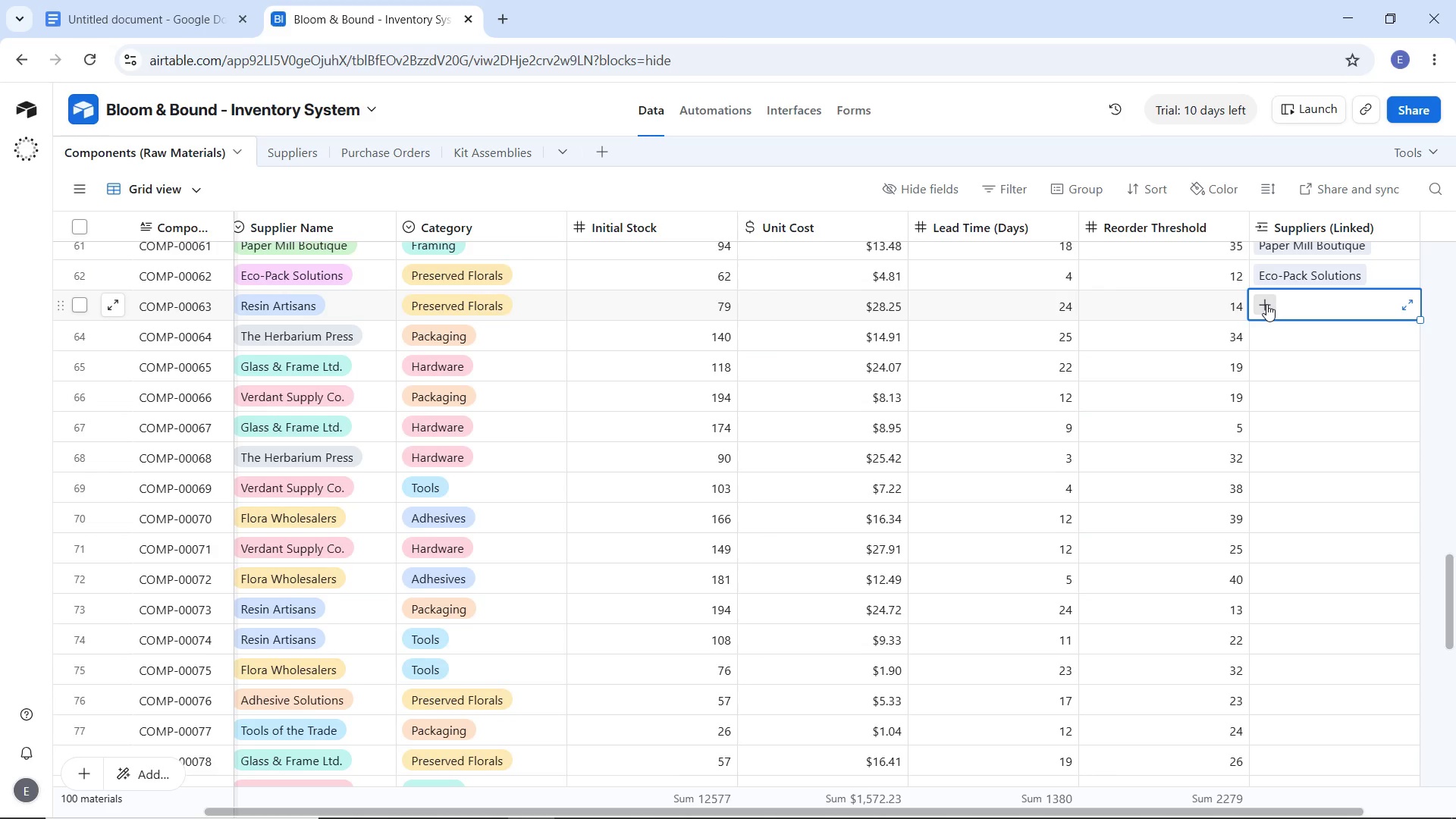 
left_click([1266, 304])
 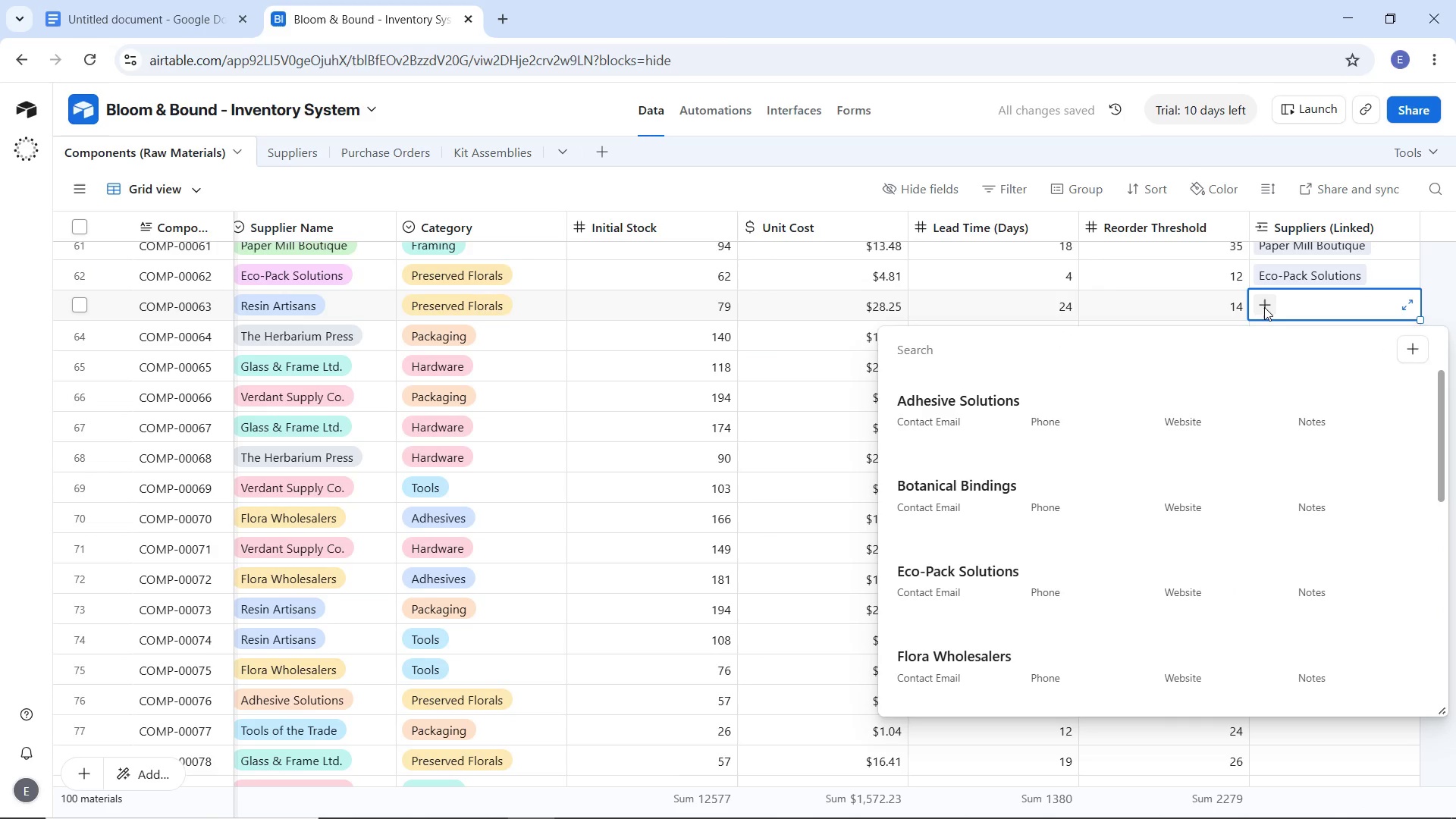 
type(re)
 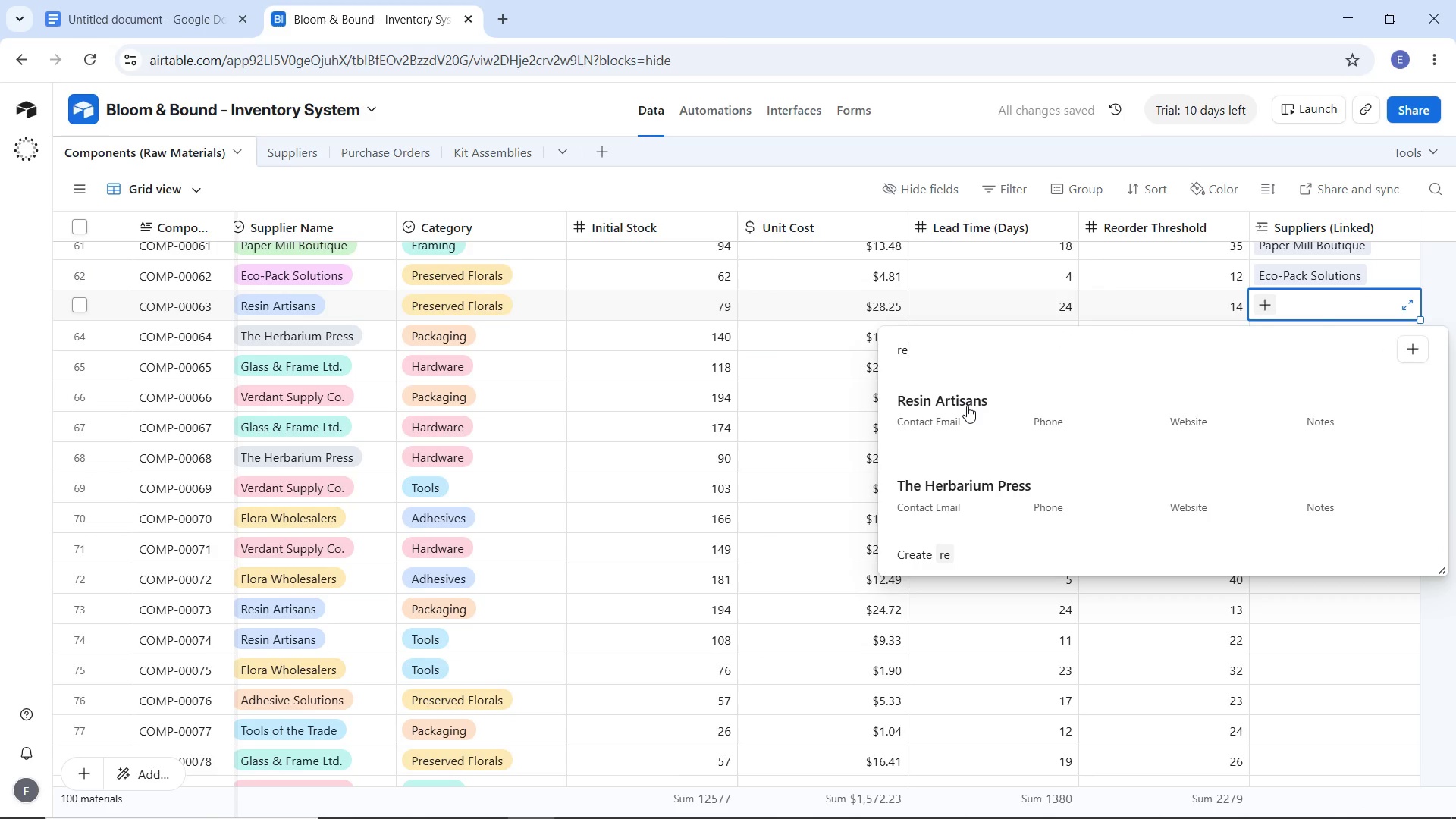 
left_click([967, 406])
 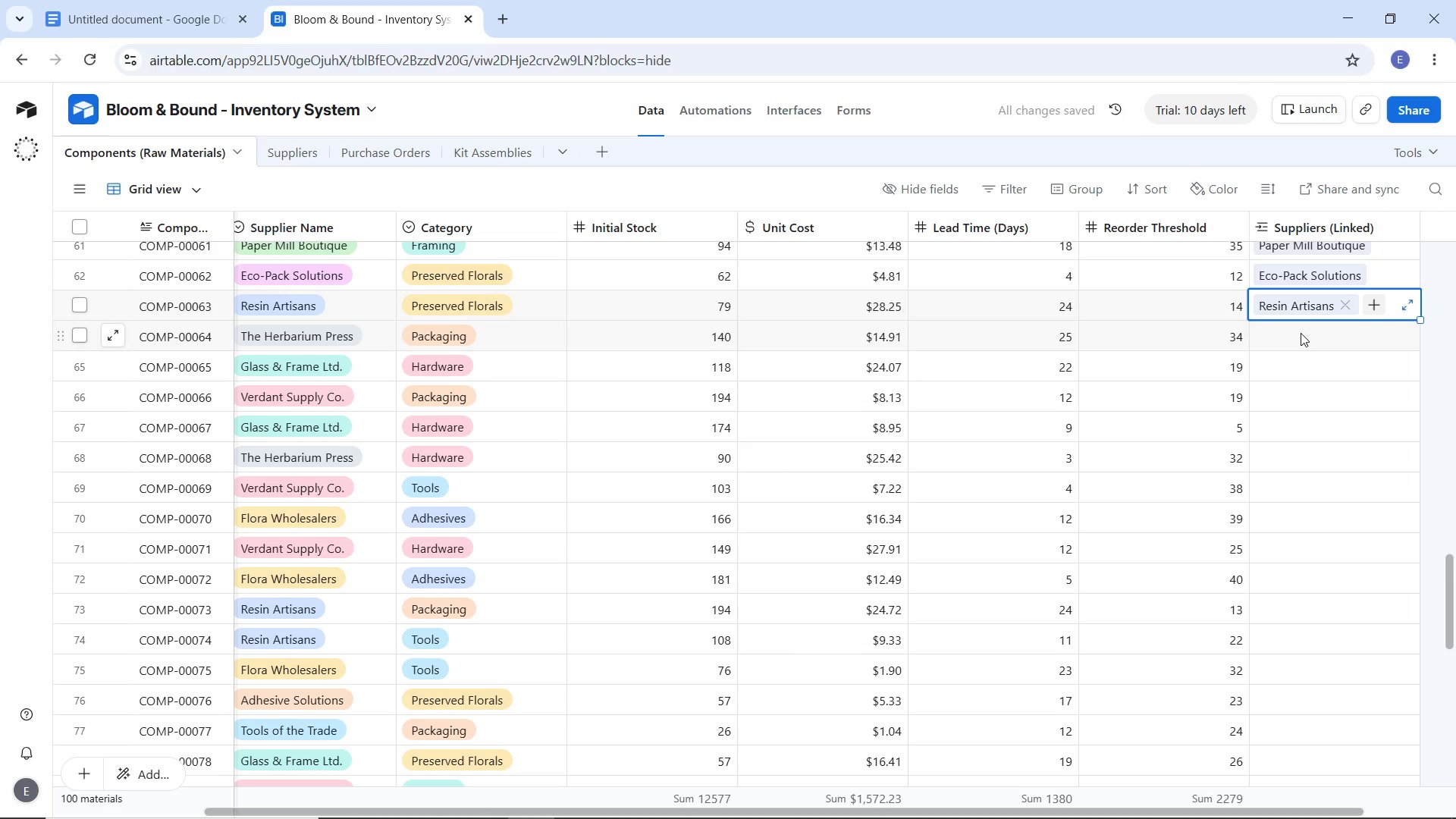 
left_click([1301, 333])
 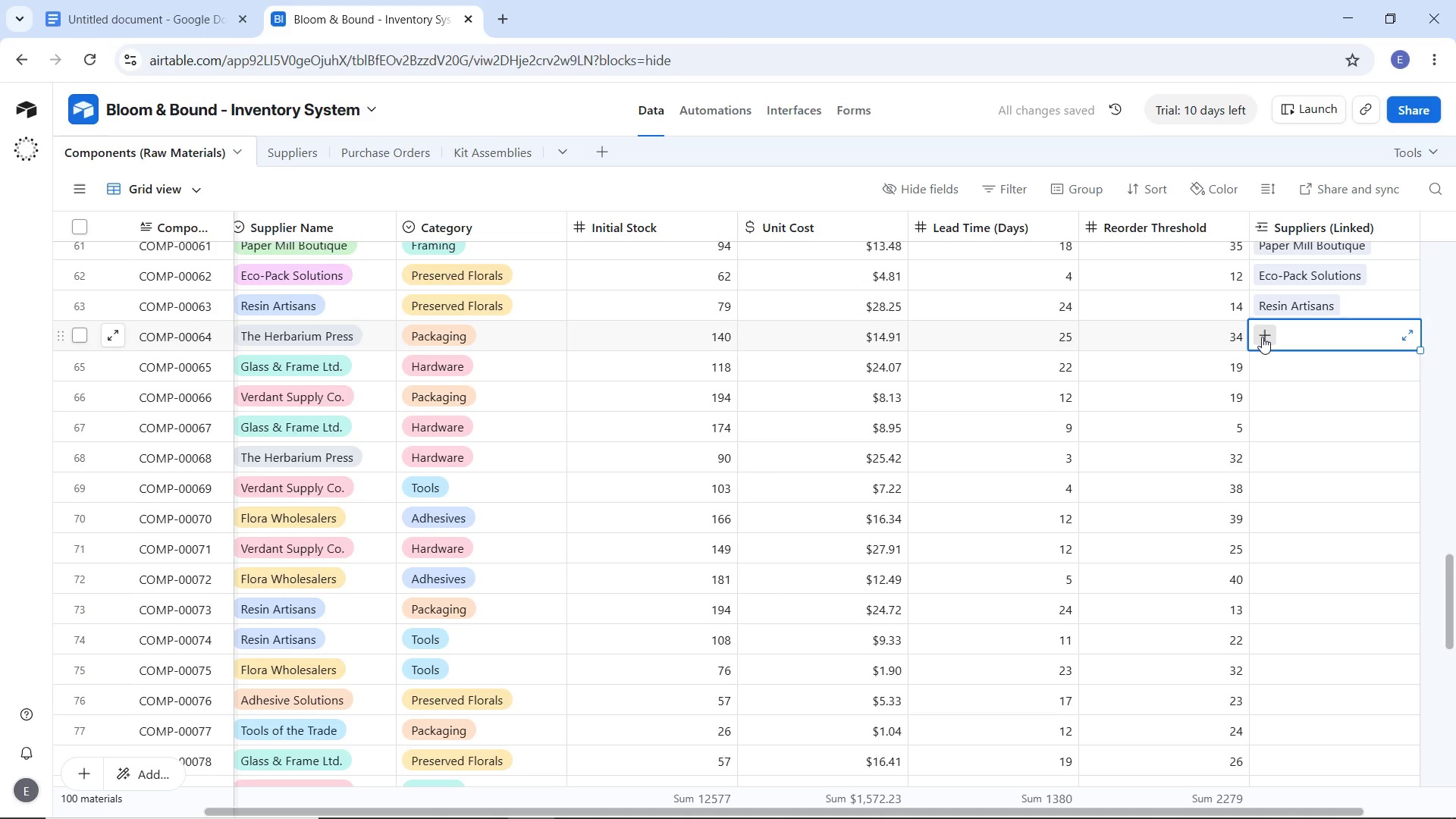 
left_click([1262, 337])
 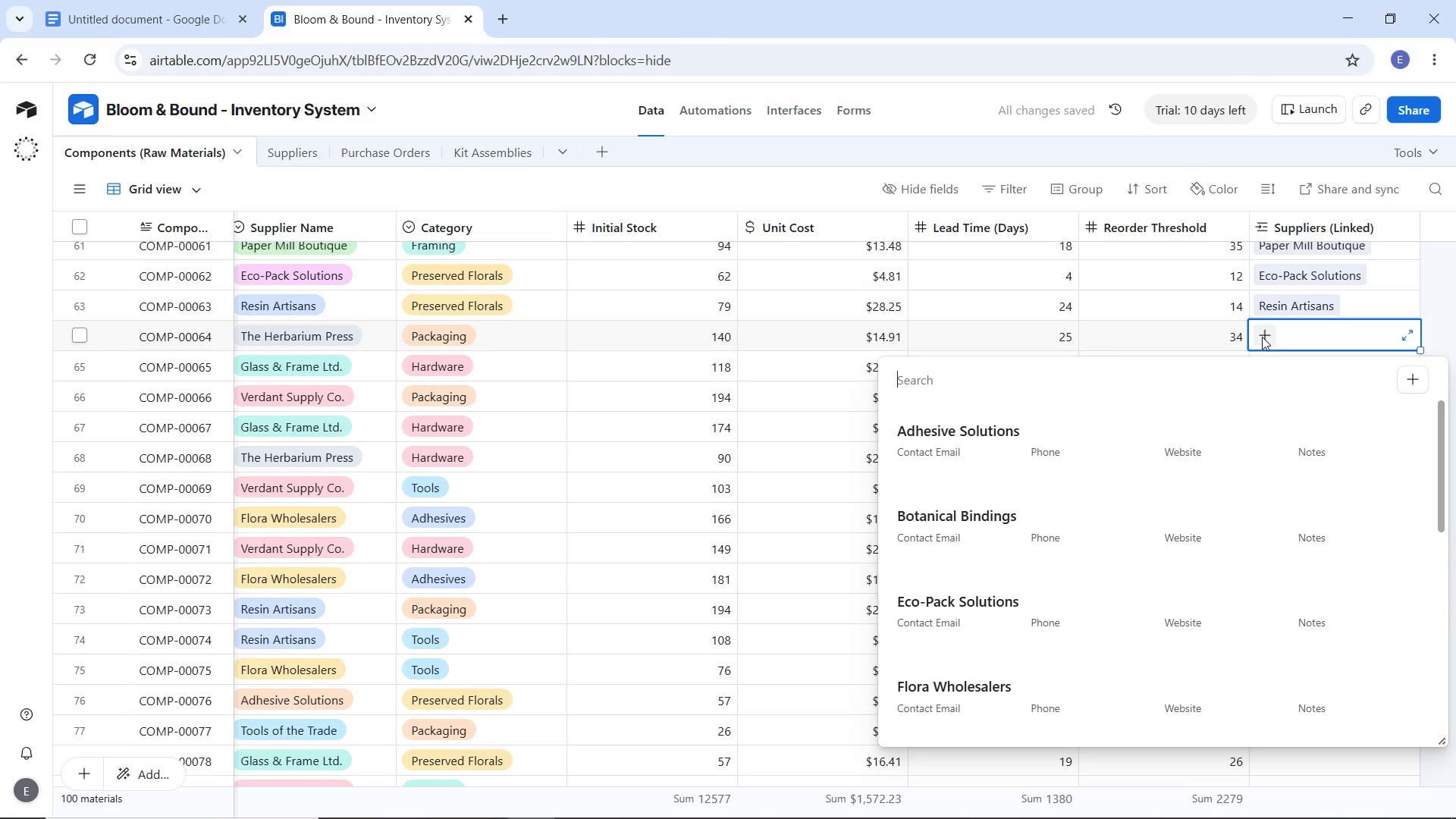 
wait(6.12)
 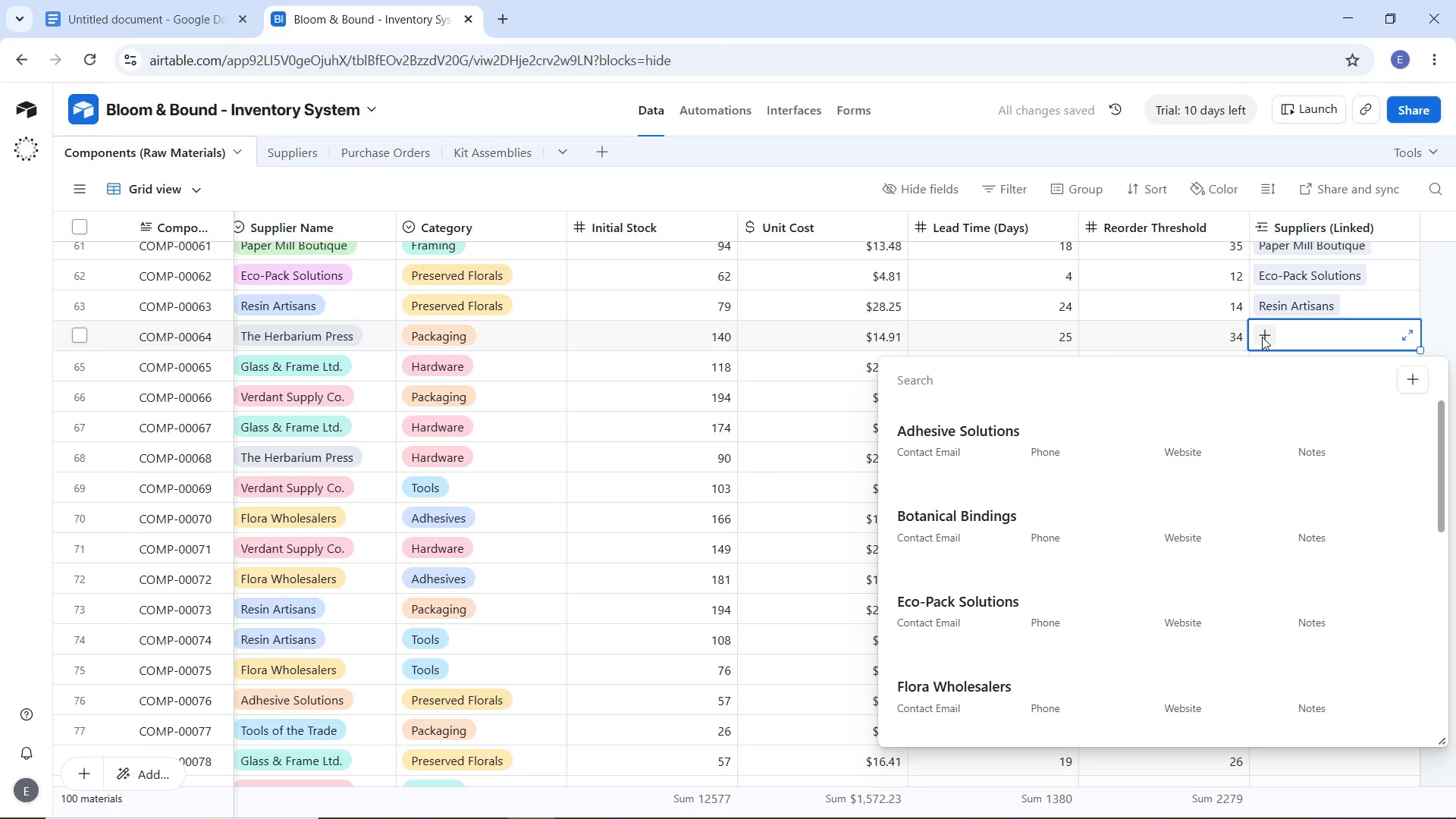 
type(th)
 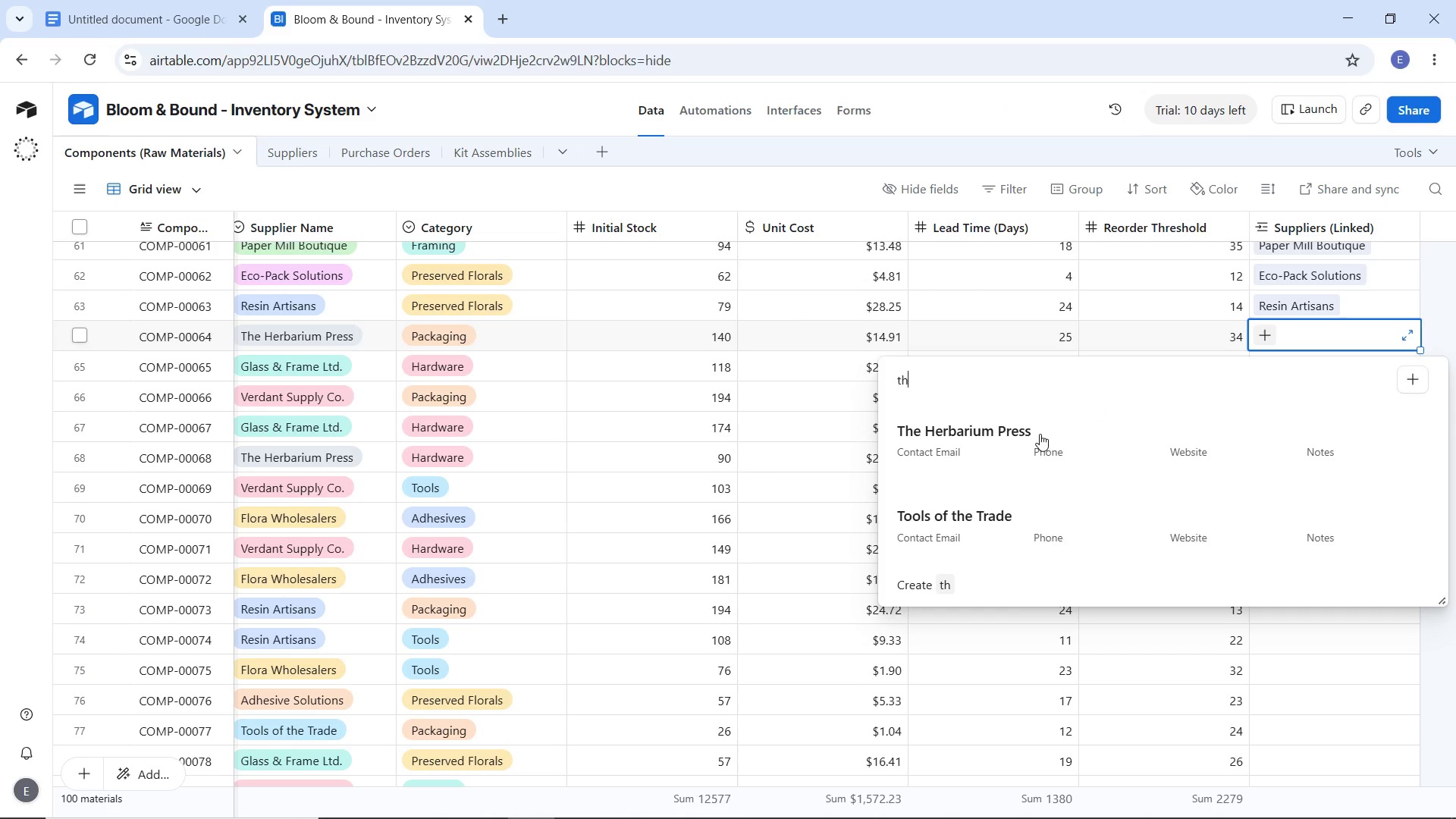 
left_click([1039, 432])
 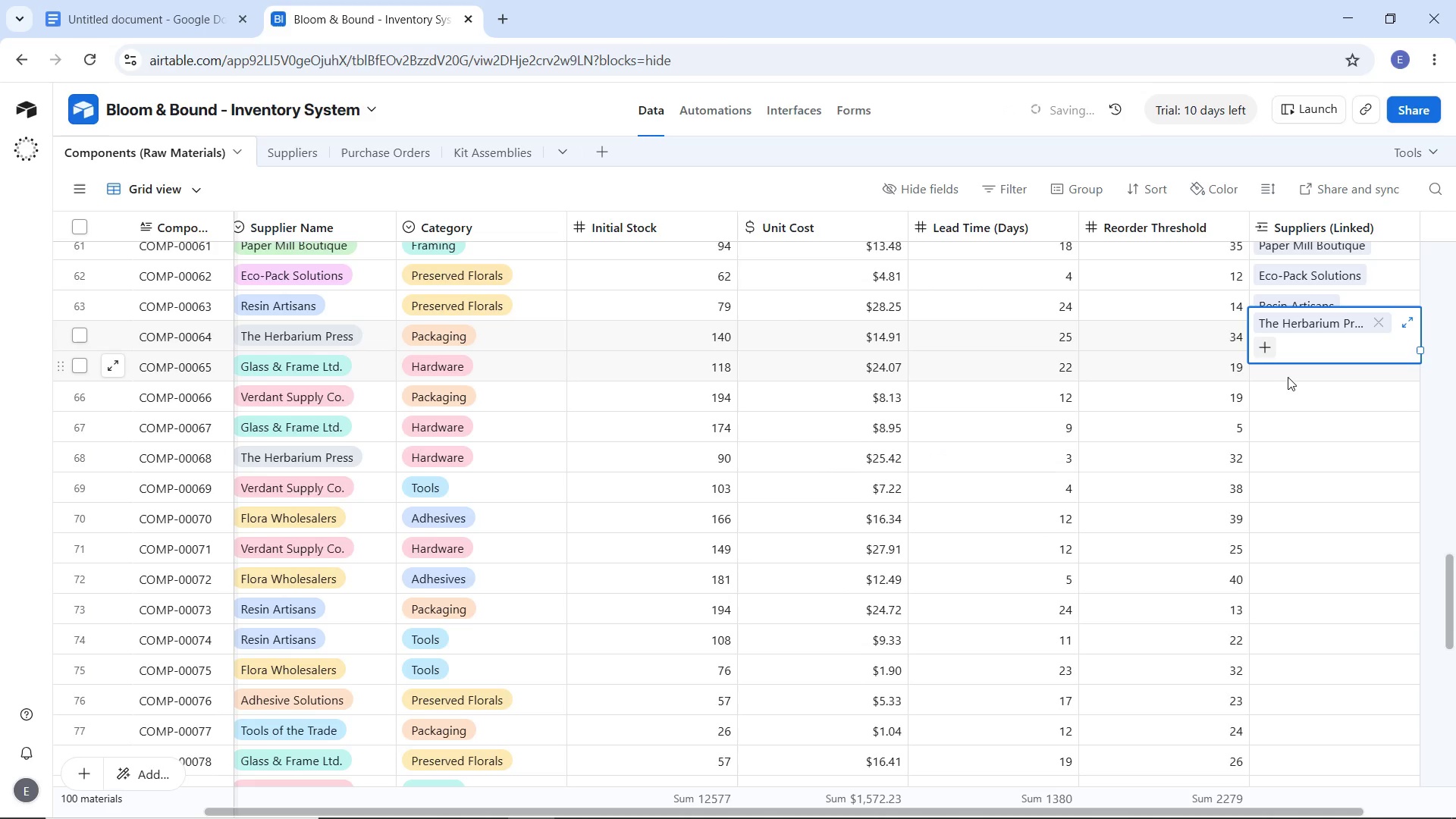 
left_click([1288, 377])
 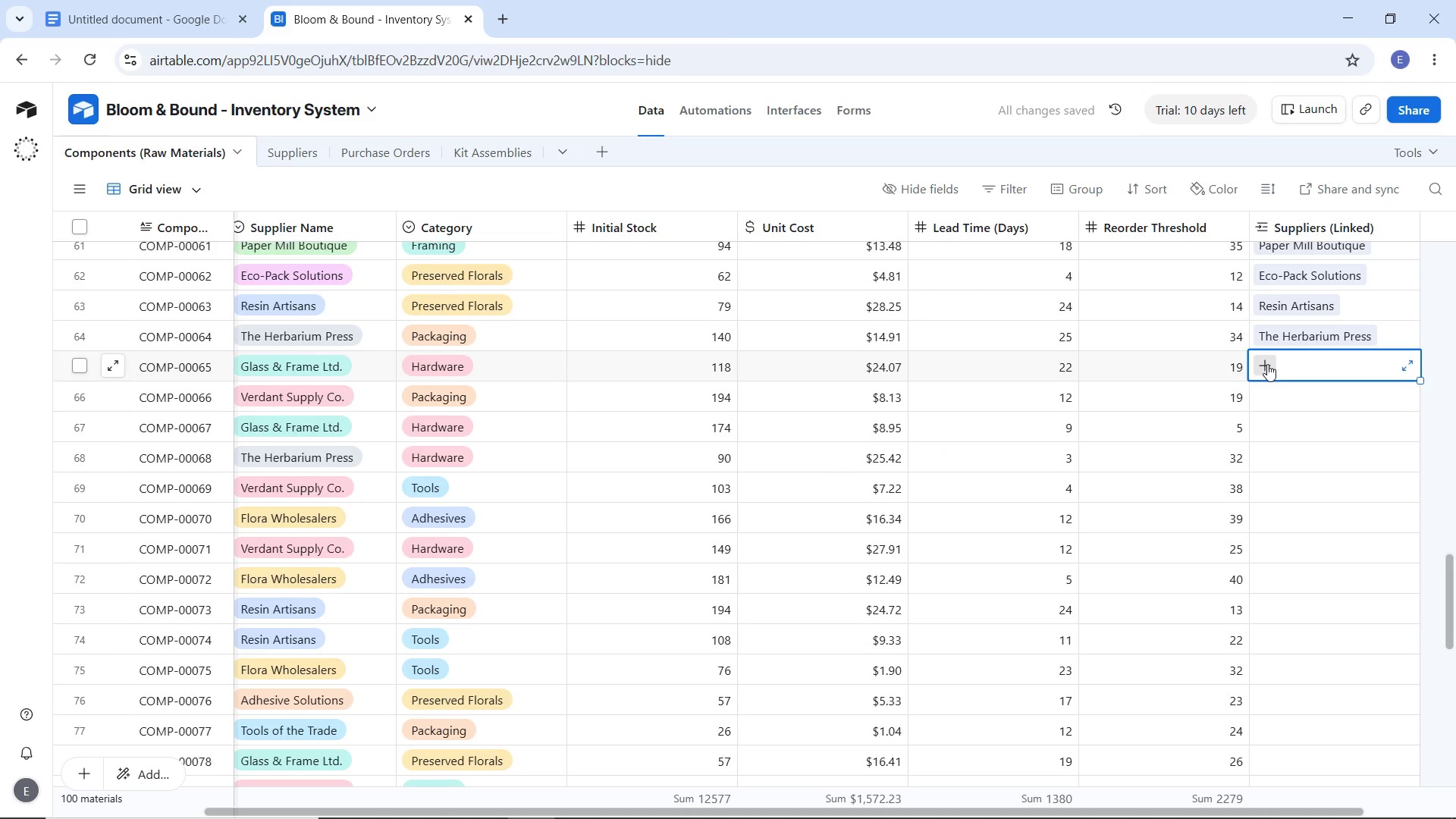 
left_click([1267, 364])
 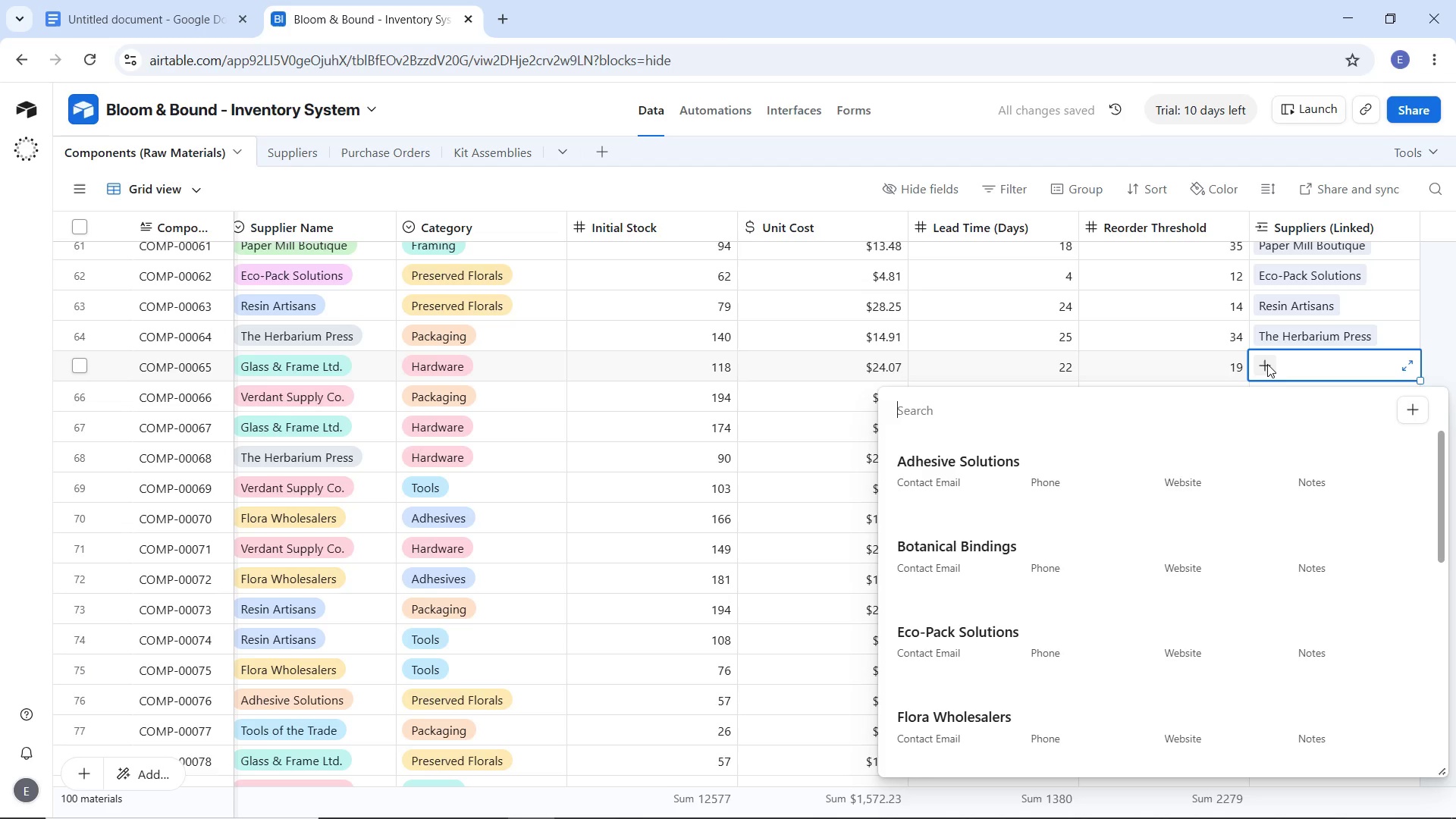 
wait(5.75)
 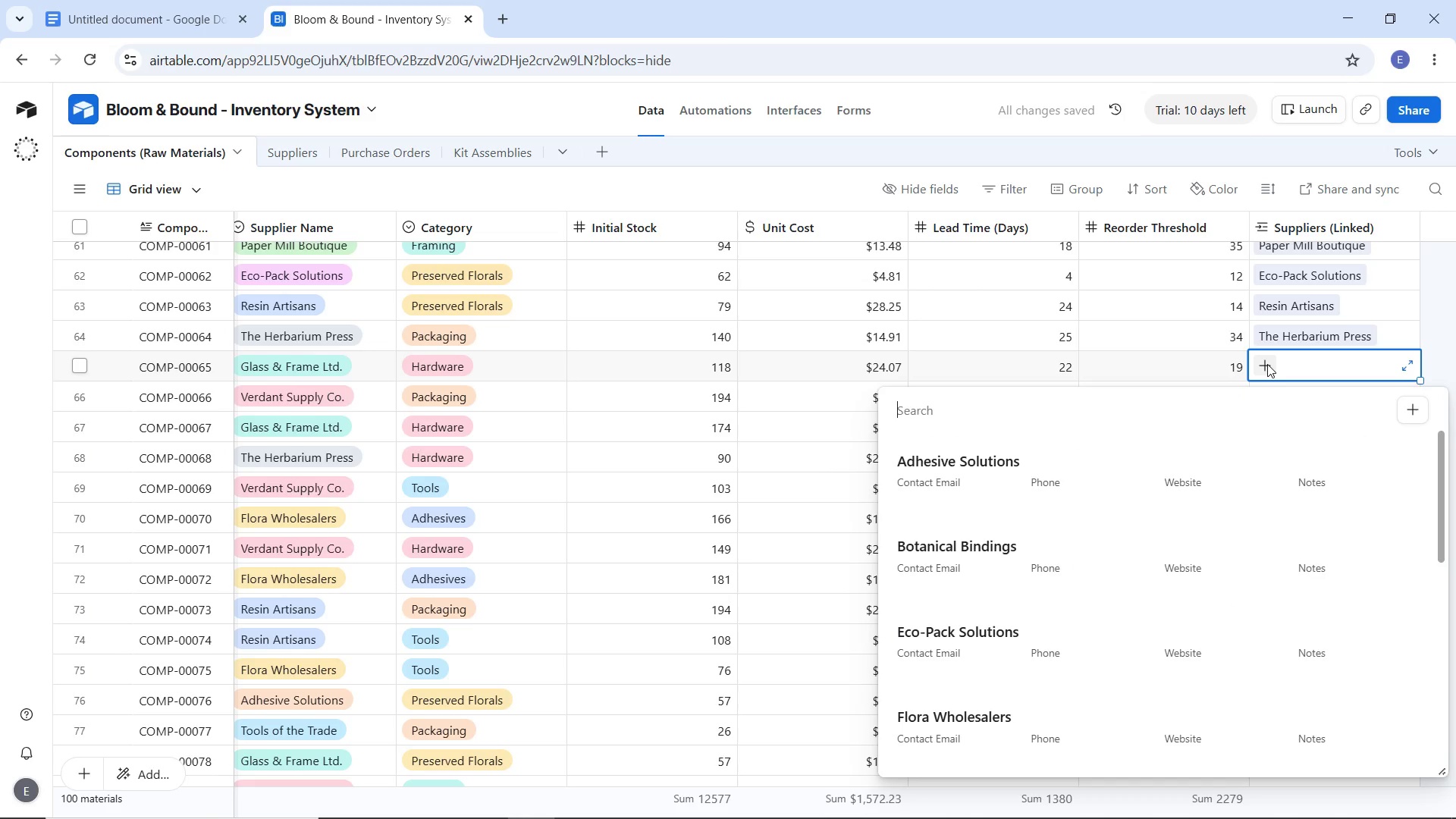 
key(G)
 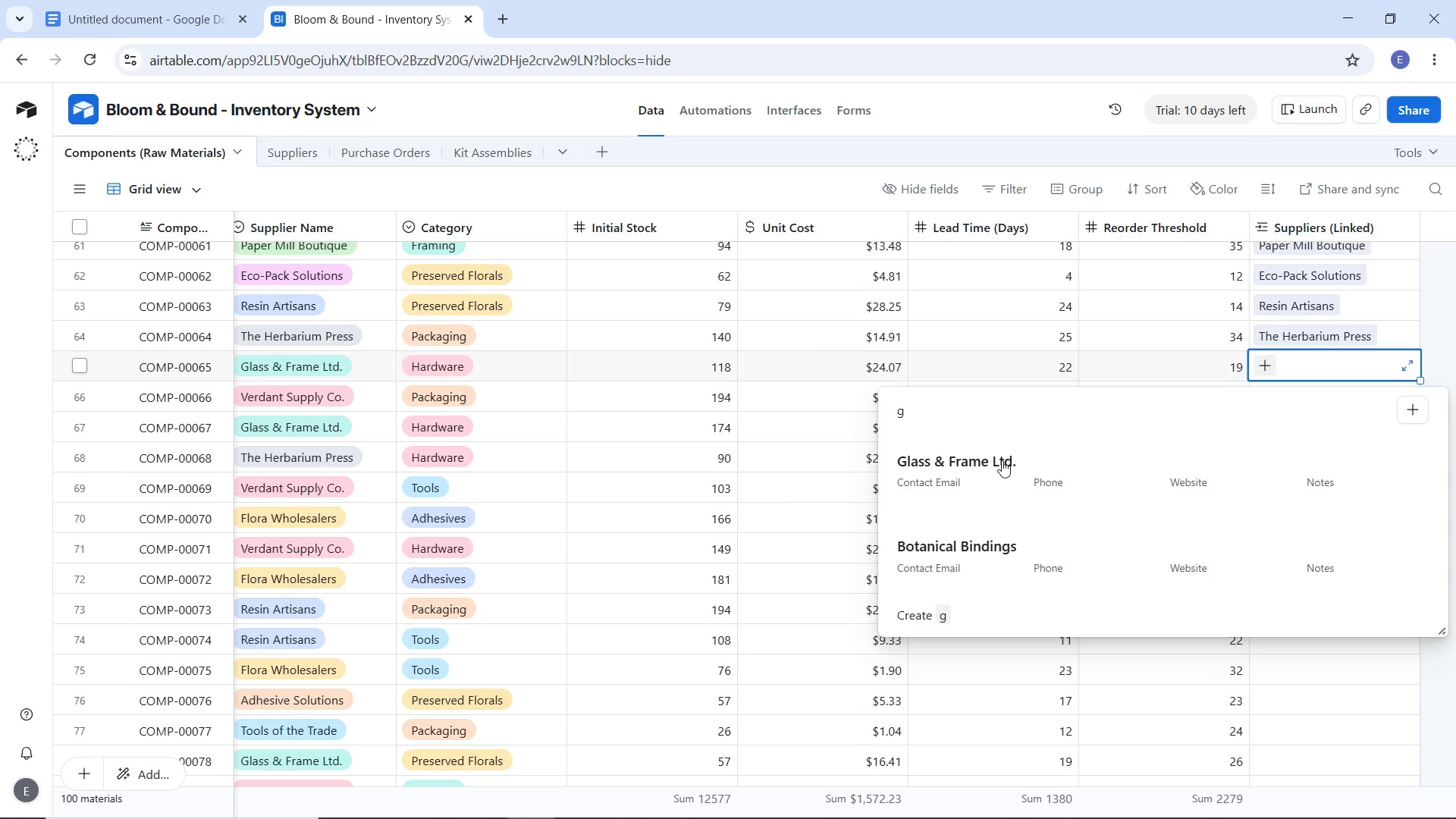 
left_click([1002, 460])
 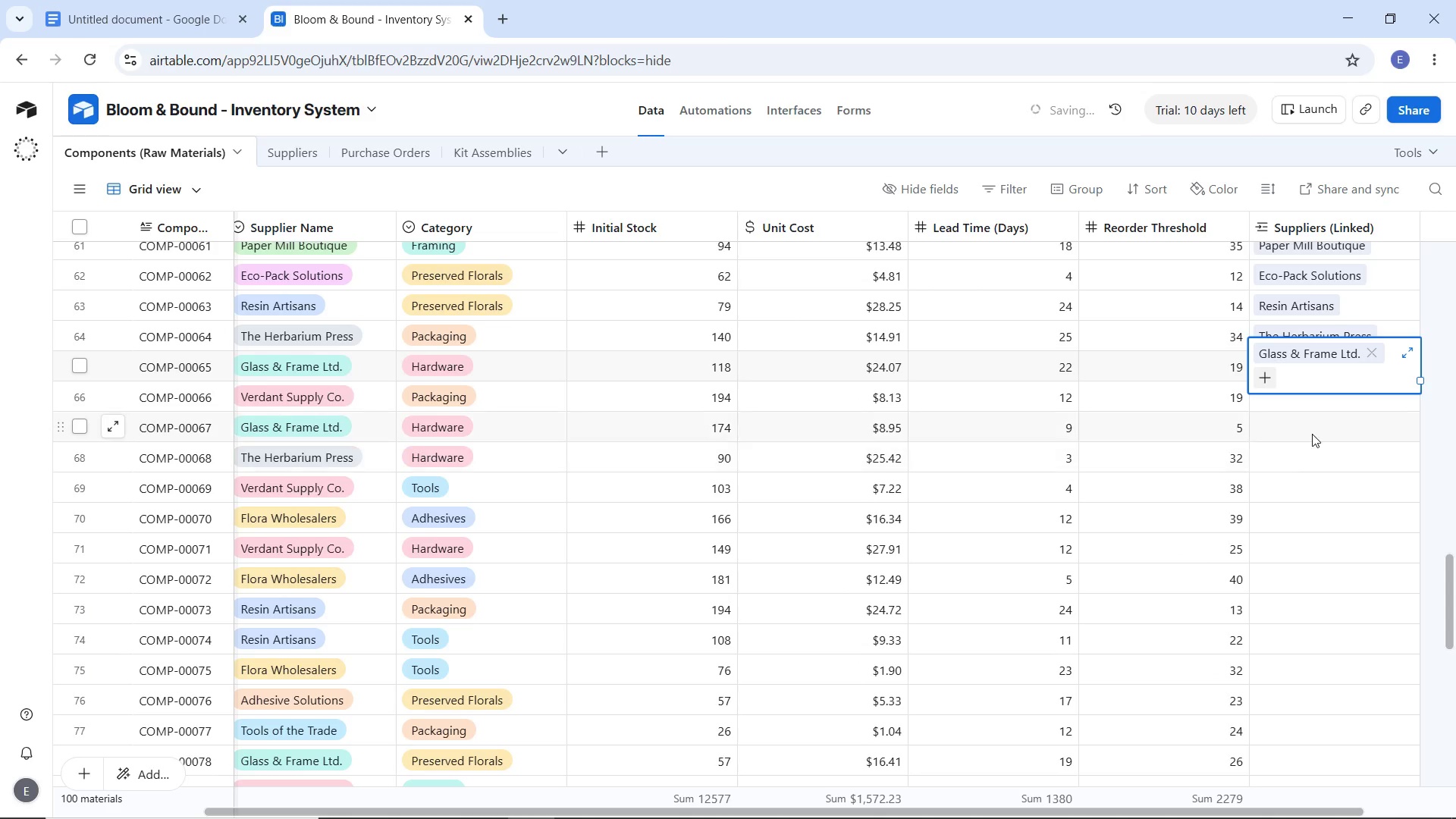 
left_click([1312, 434])
 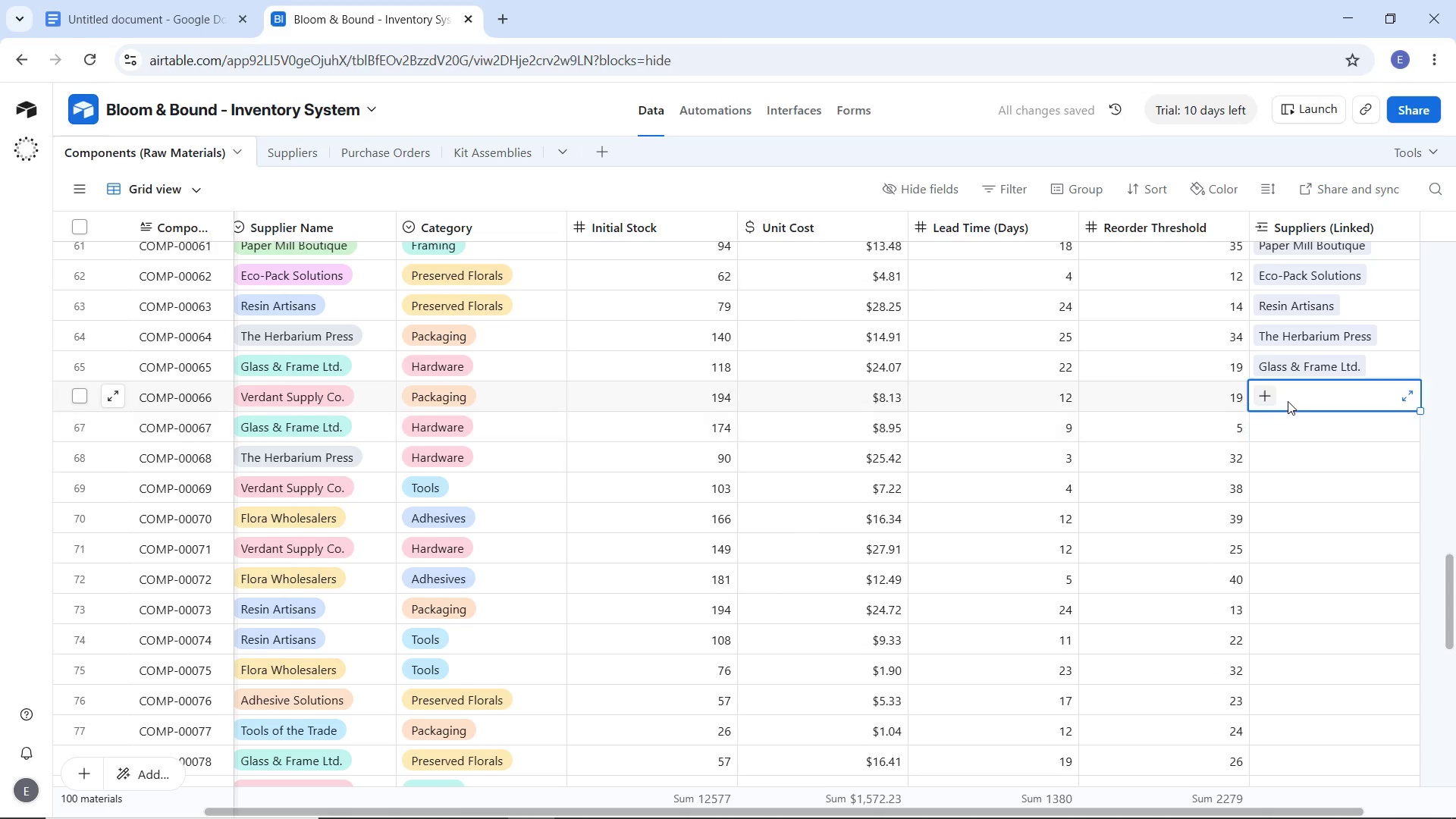 
left_click([1288, 401])
 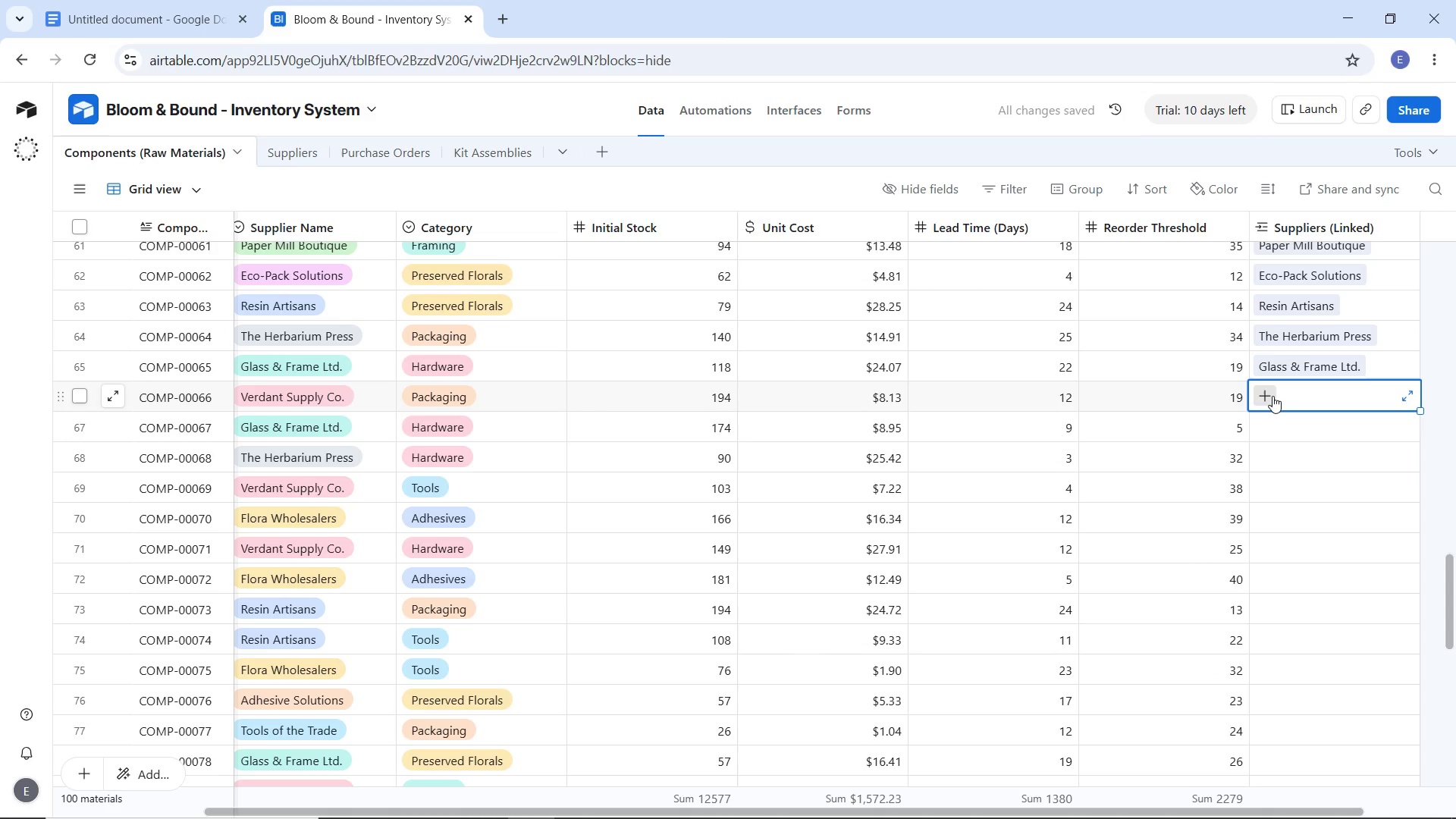 
left_click([1272, 396])
 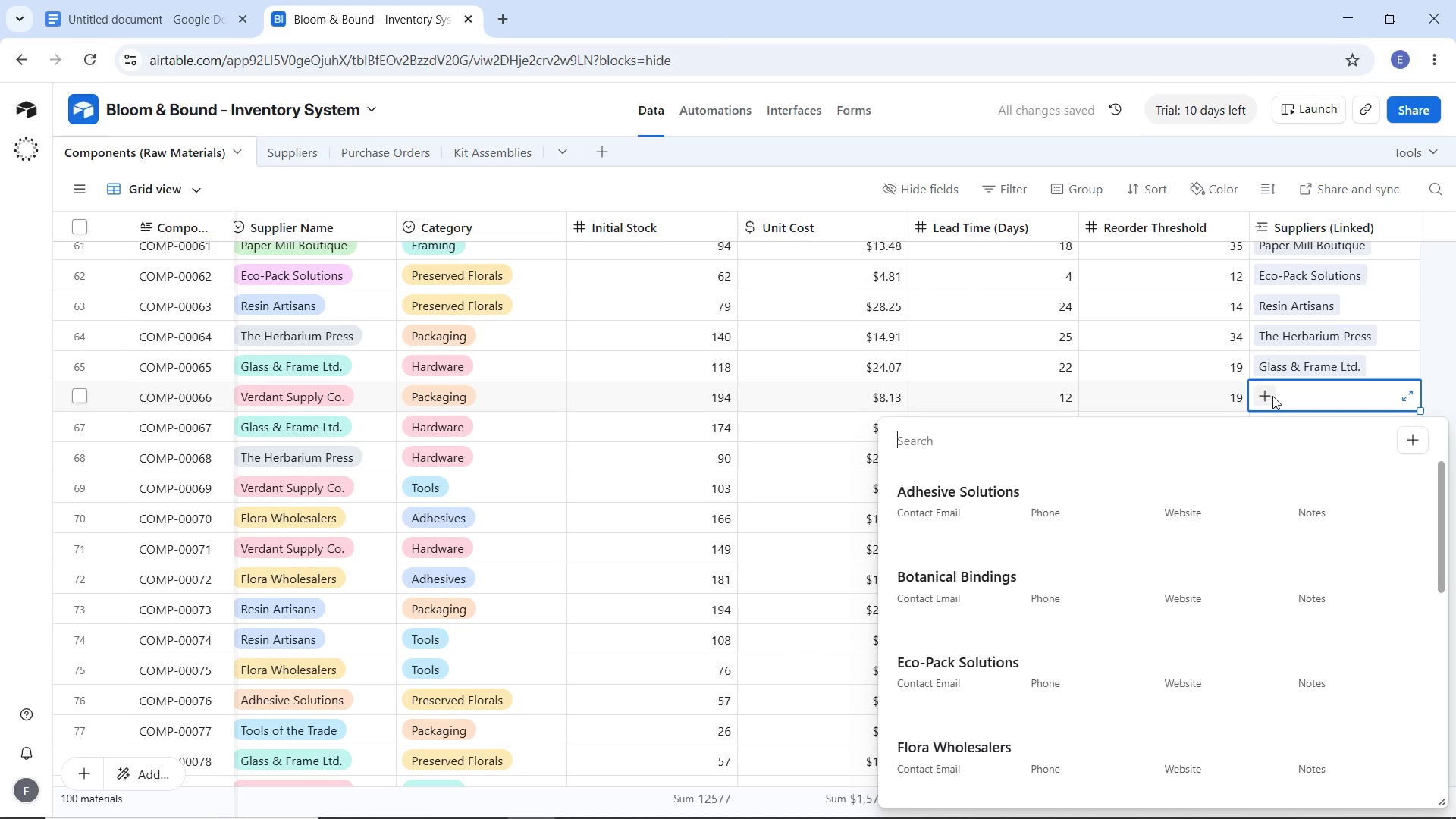 
key(E)
 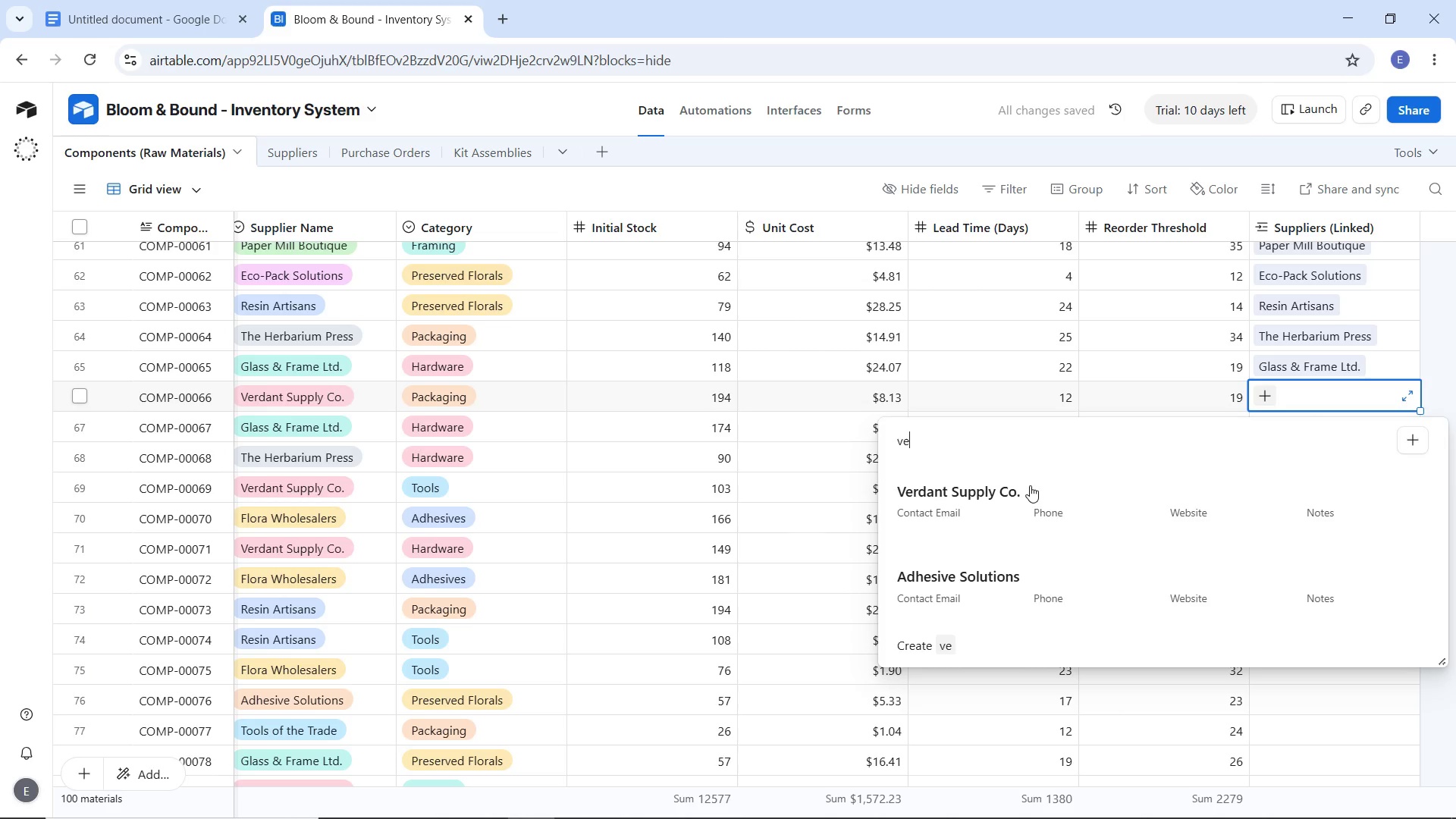 
left_click([1030, 485])
 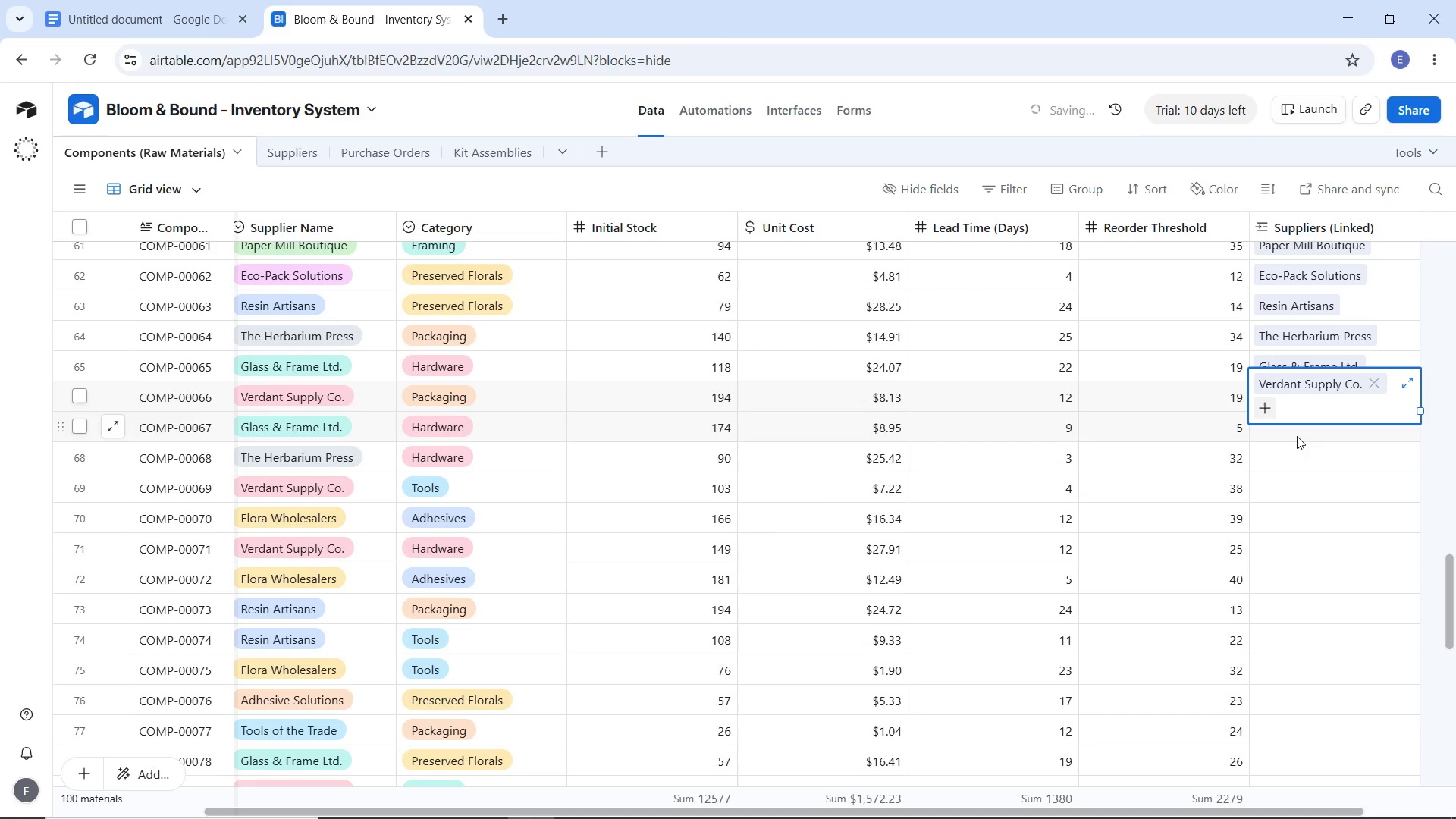 
left_click([1295, 454])
 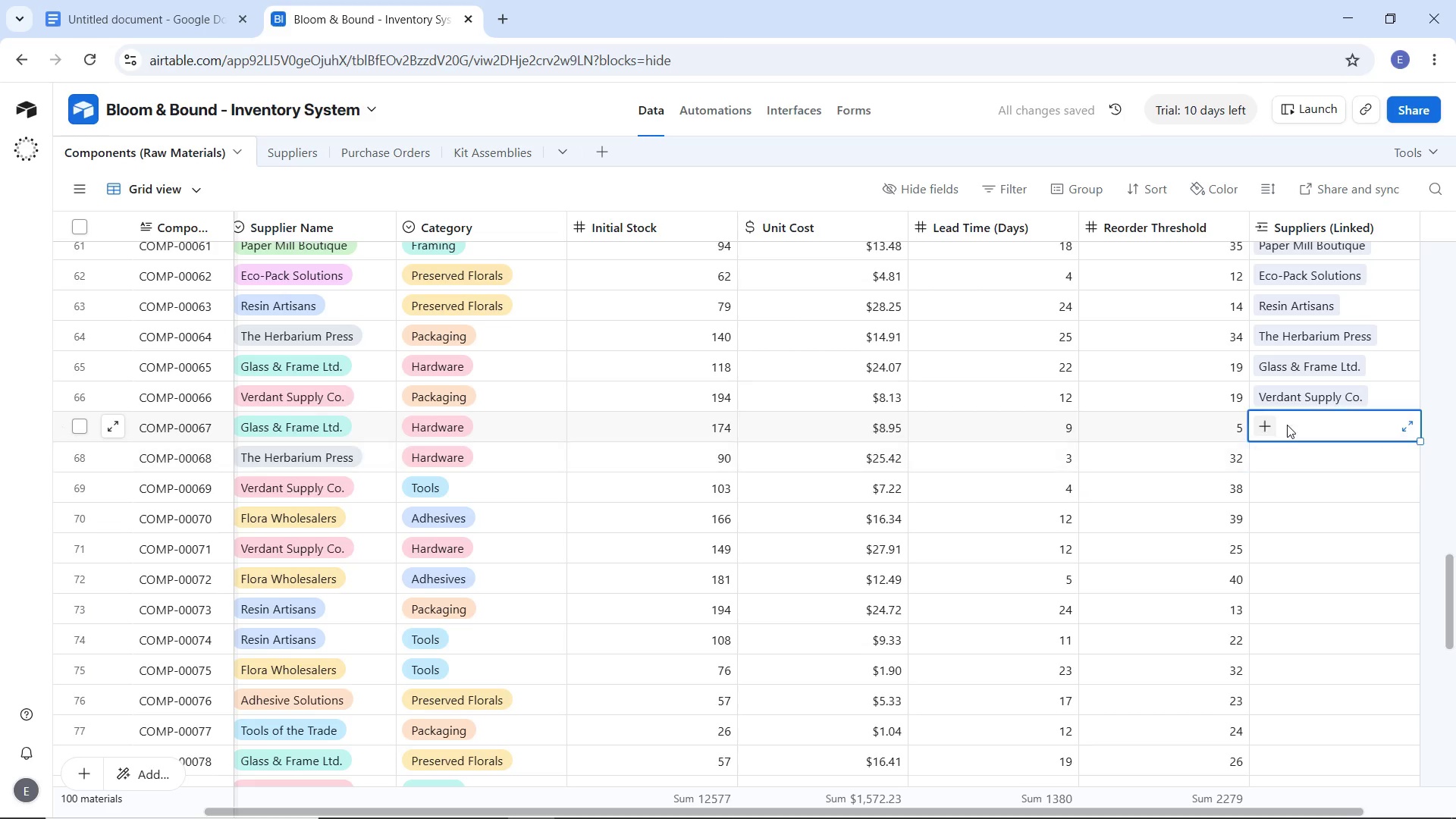 
left_click([1287, 425])
 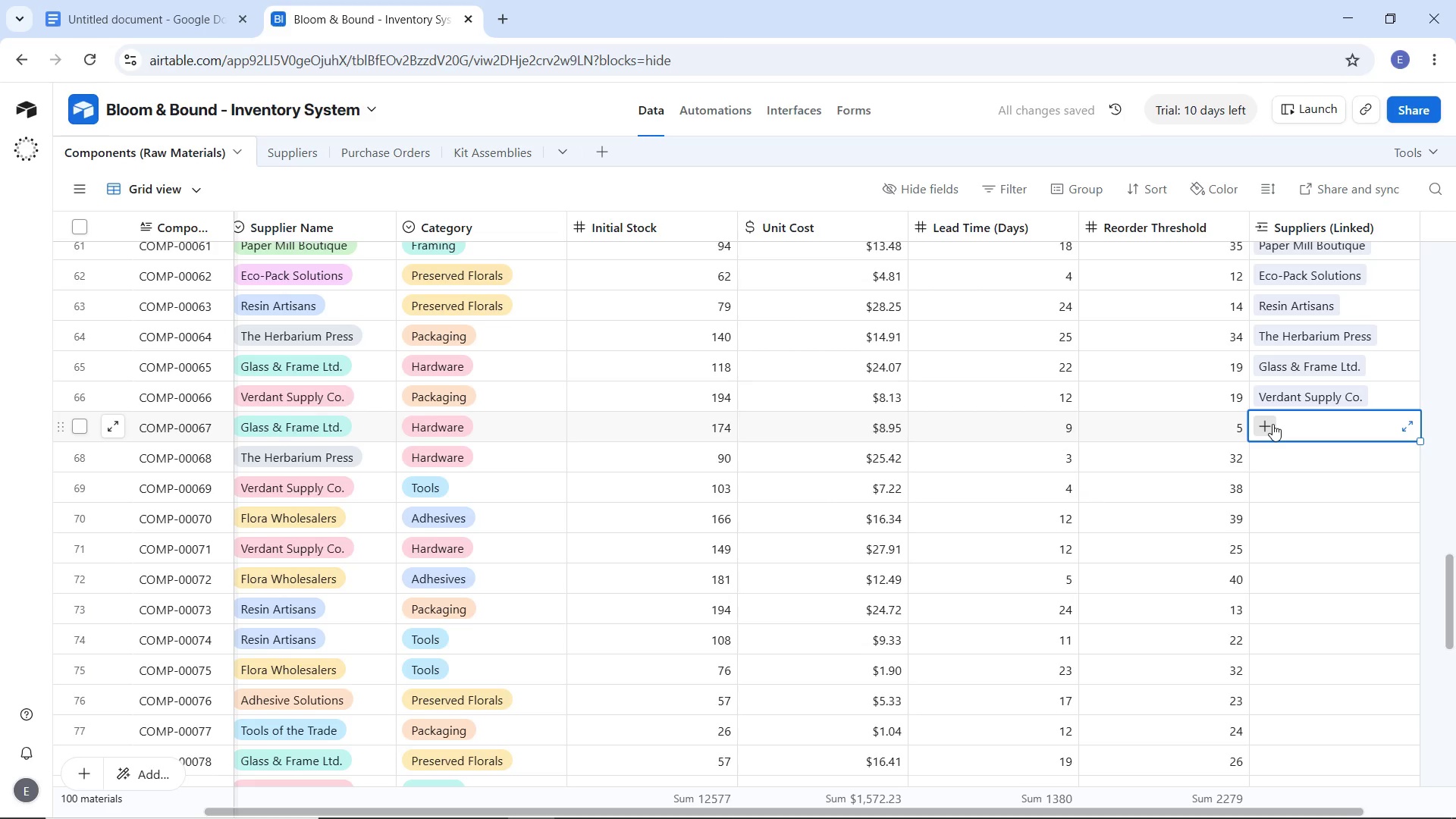 
left_click([1272, 424])
 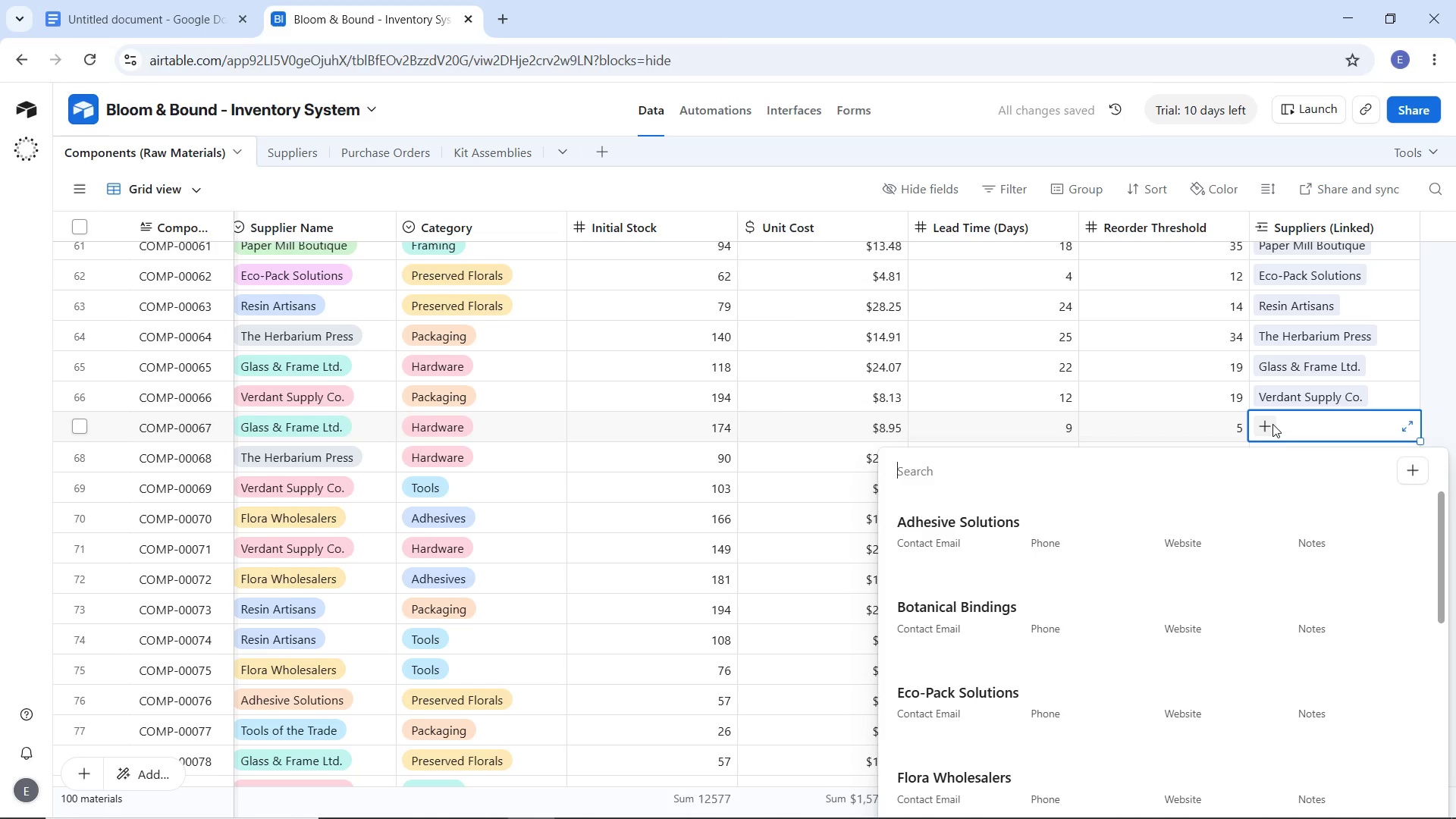 
wait(5.88)
 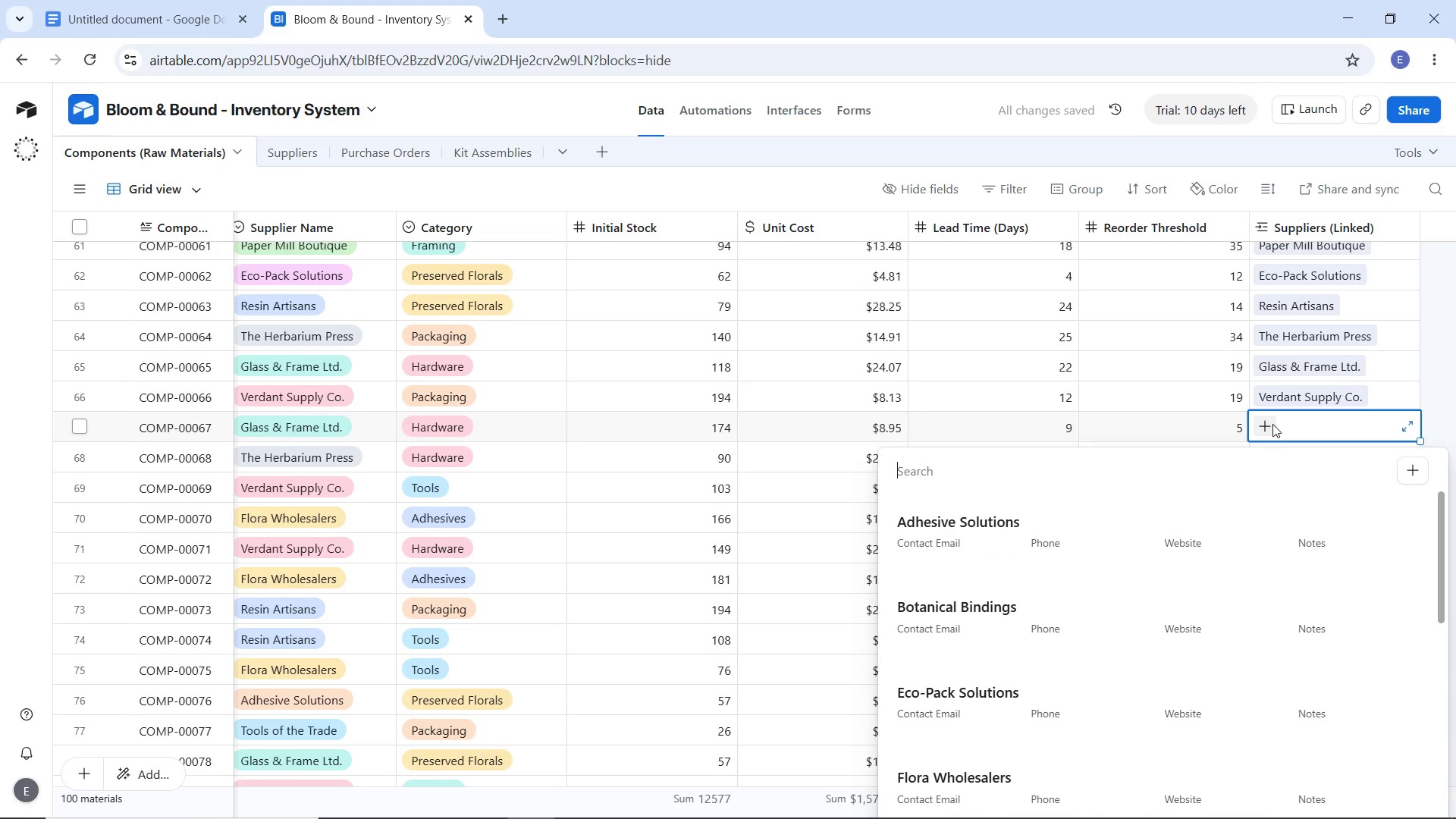 
type(gl)
 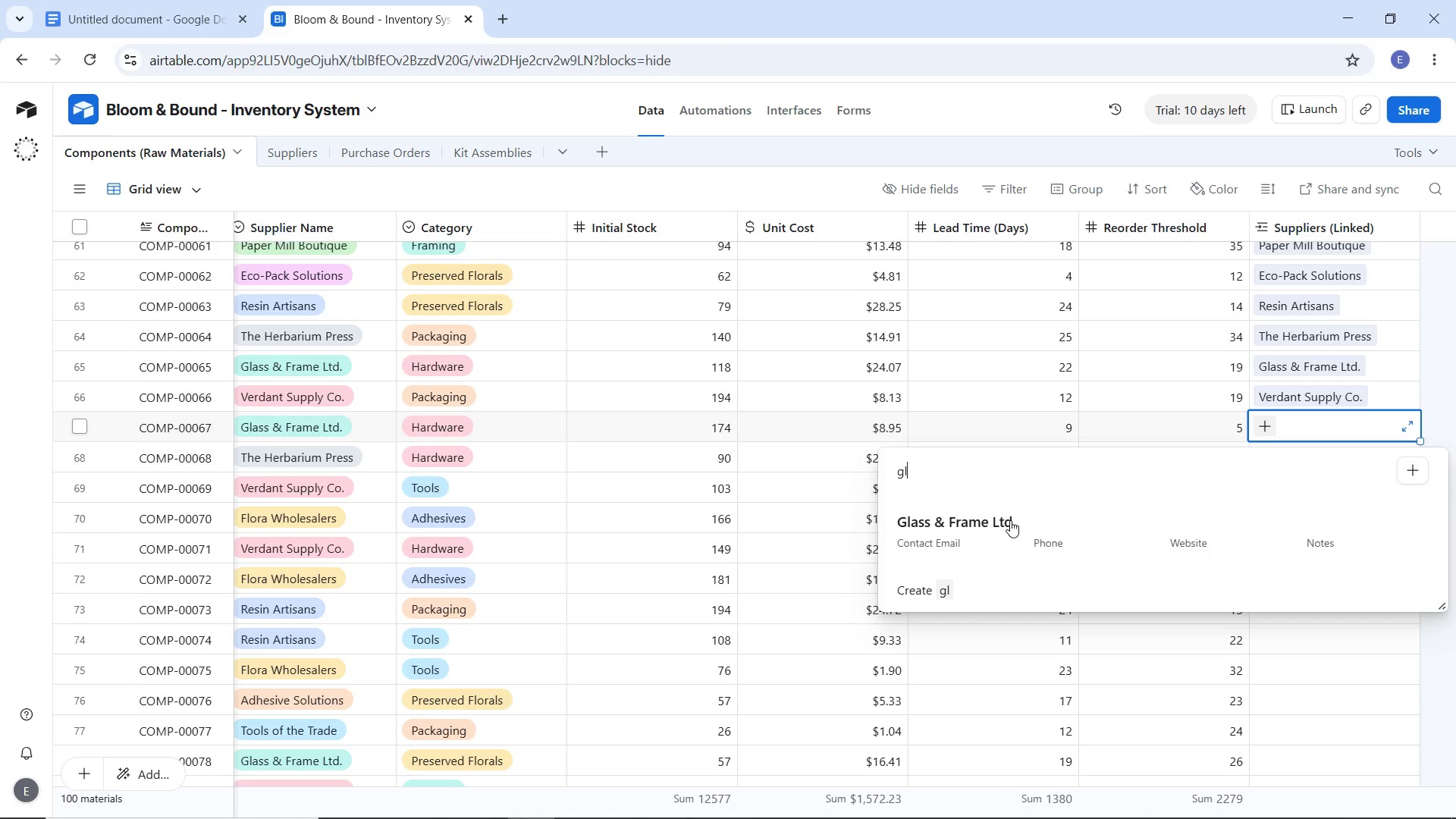 
left_click([1010, 520])
 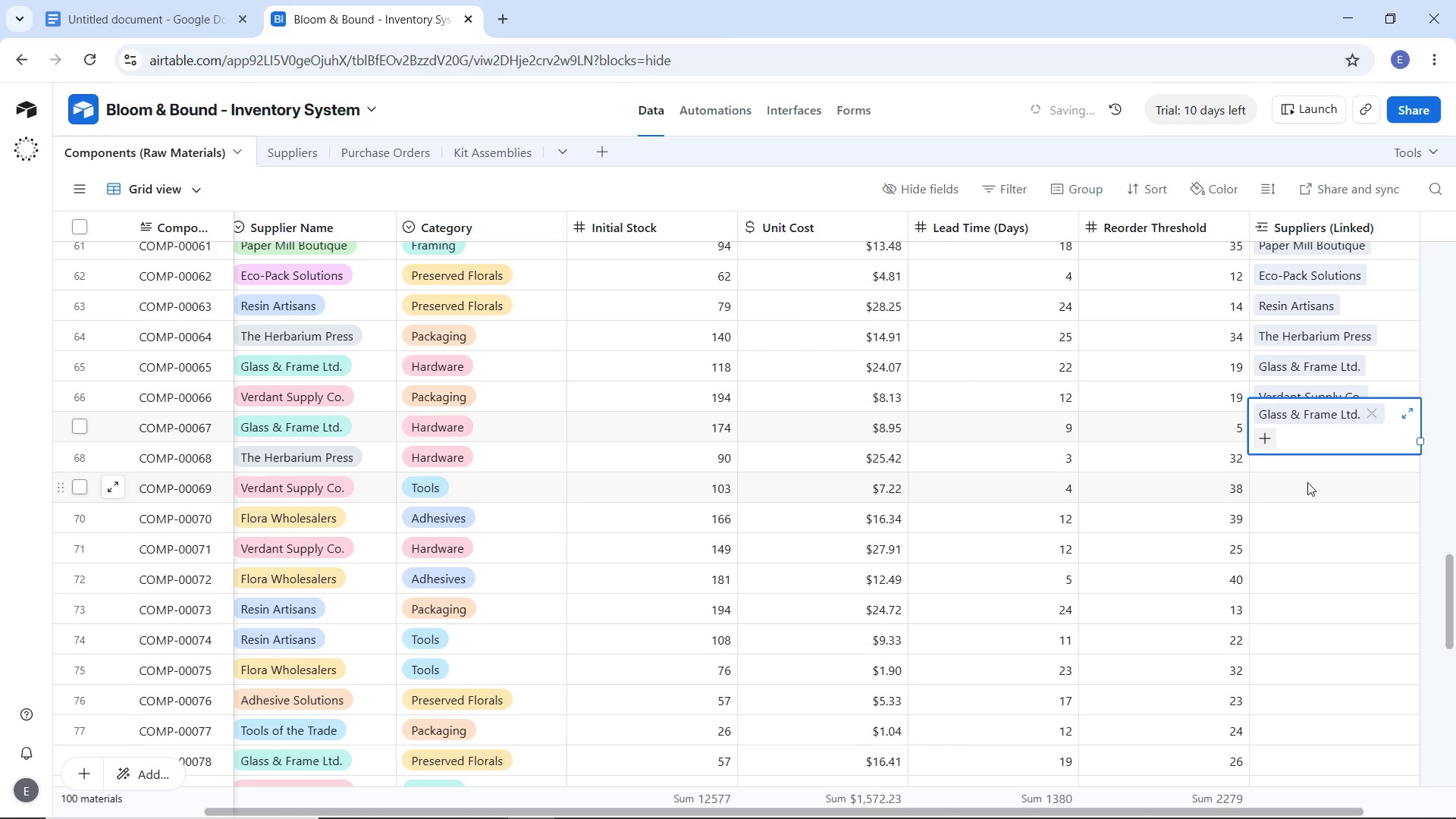 
left_click([1307, 482])
 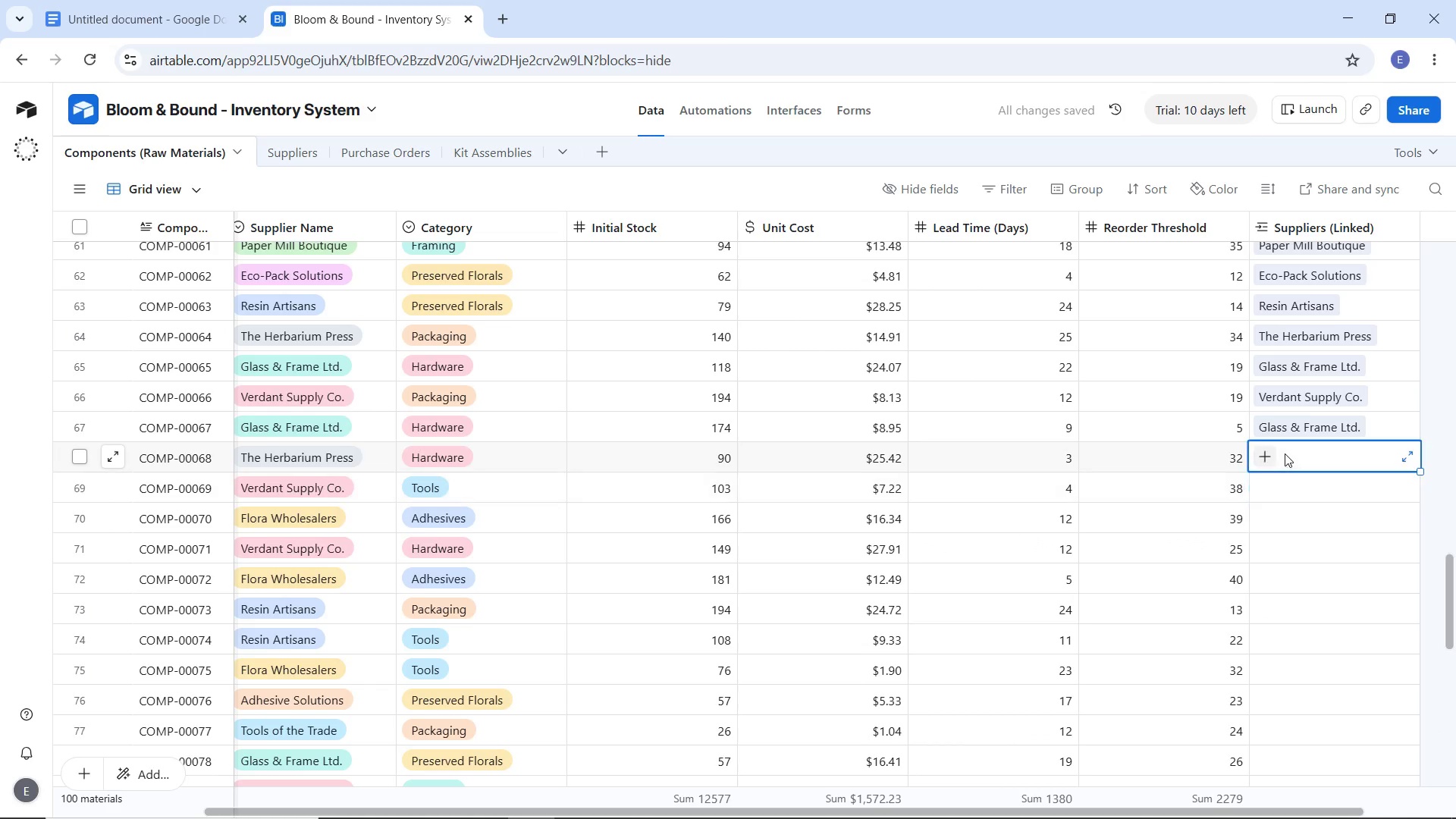 
left_click([1285, 453])
 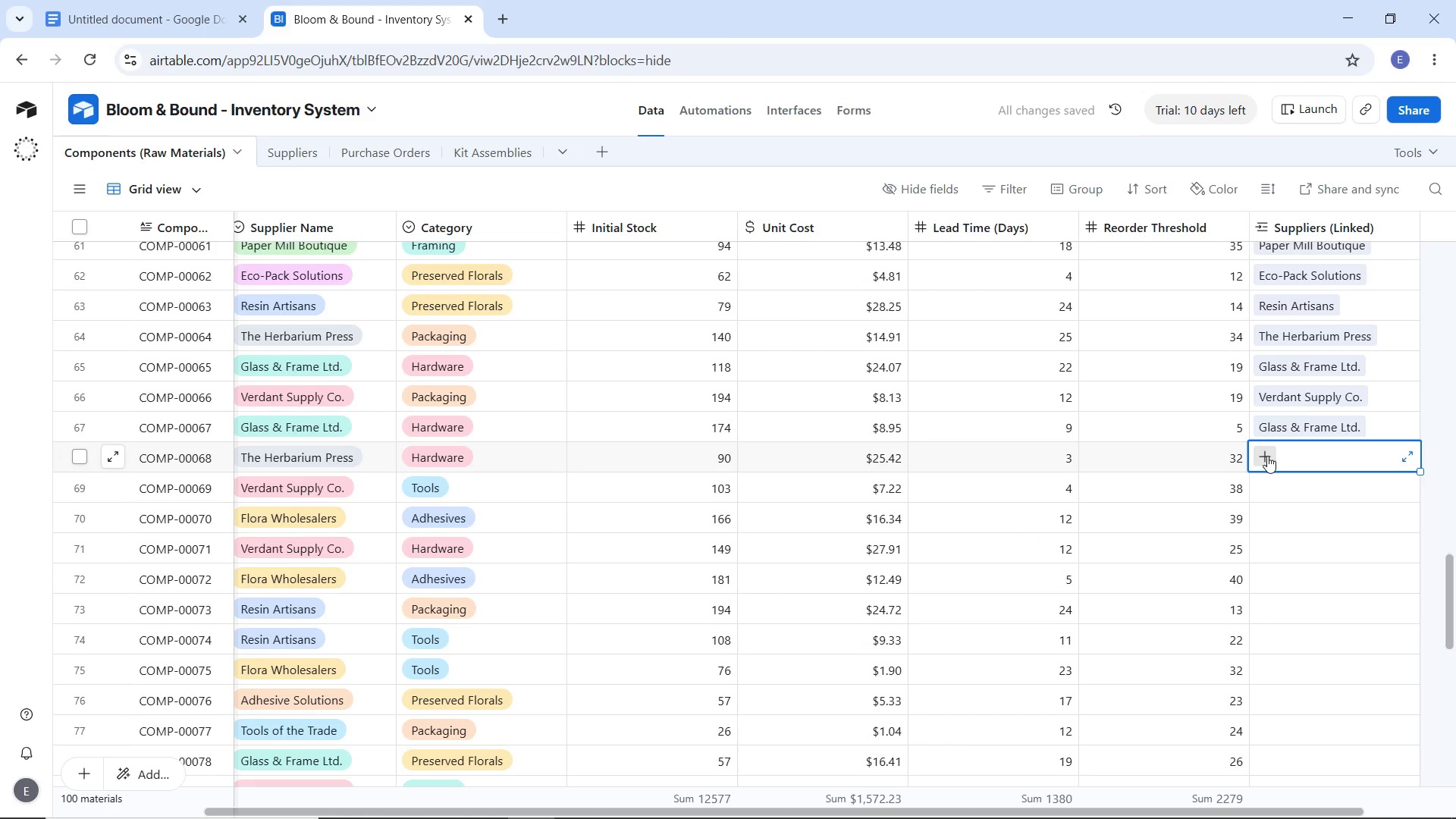 
left_click([1267, 456])
 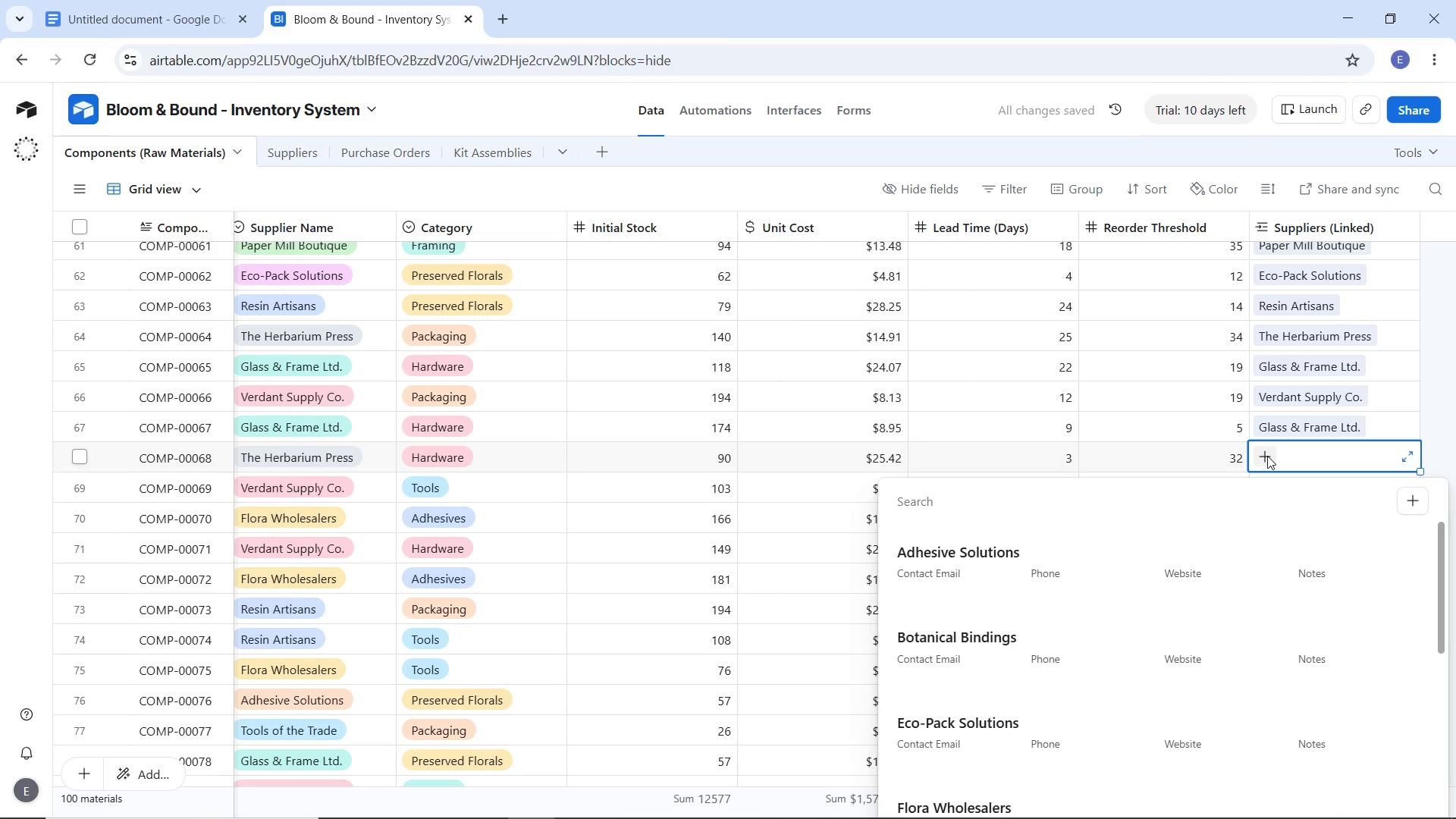 
type(the)
 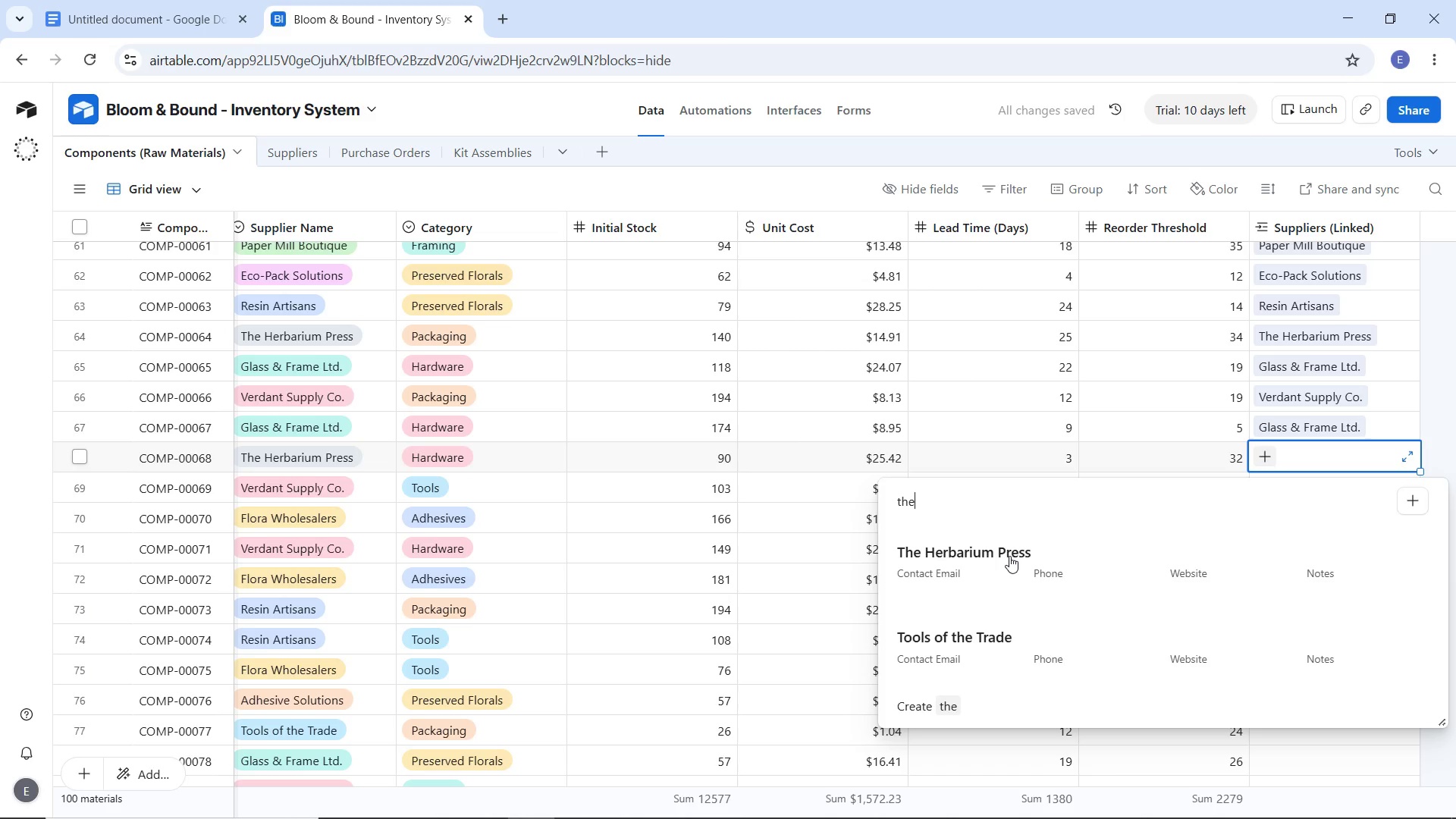 
left_click([1009, 556])
 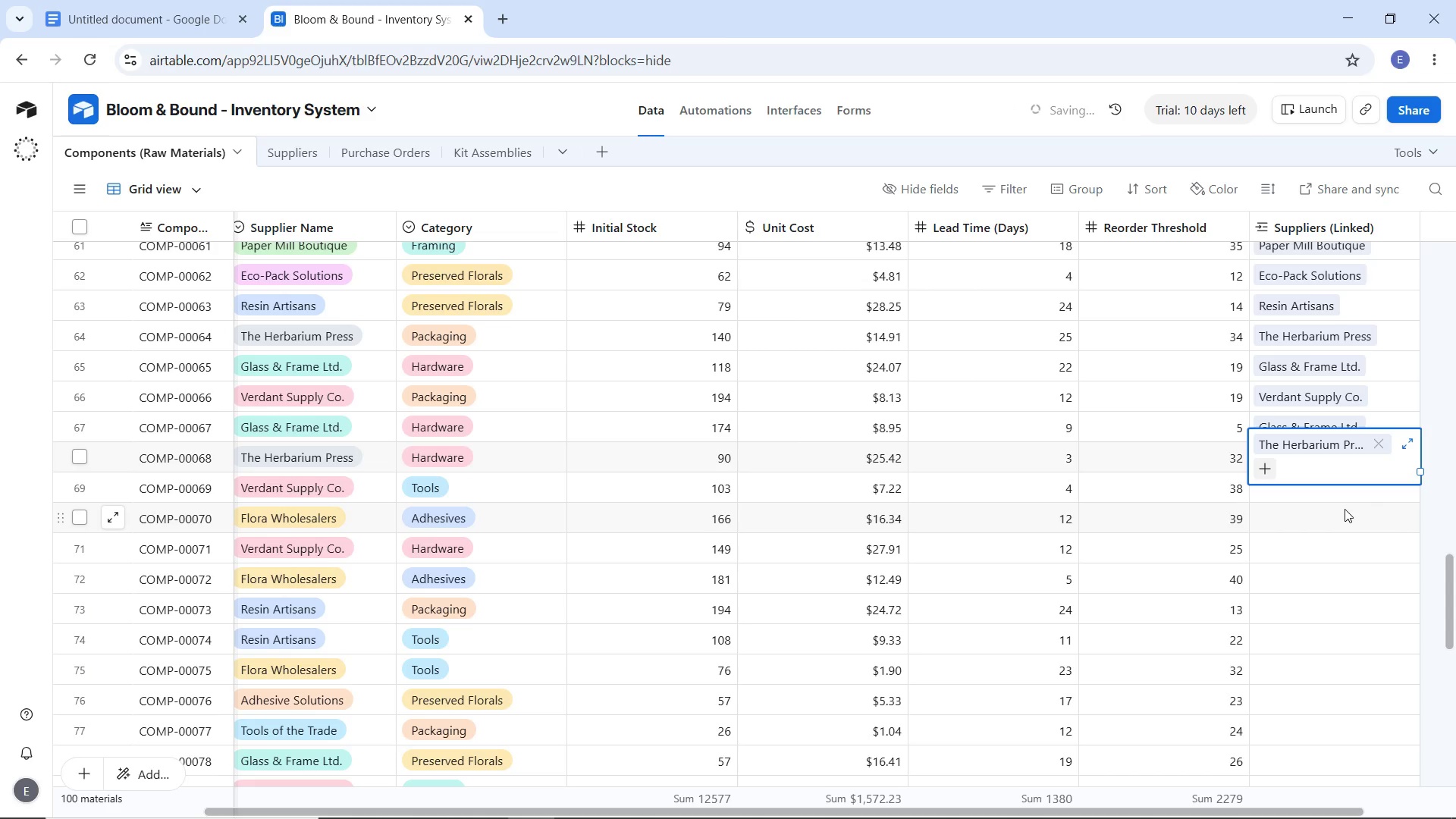 
left_click([1345, 509])
 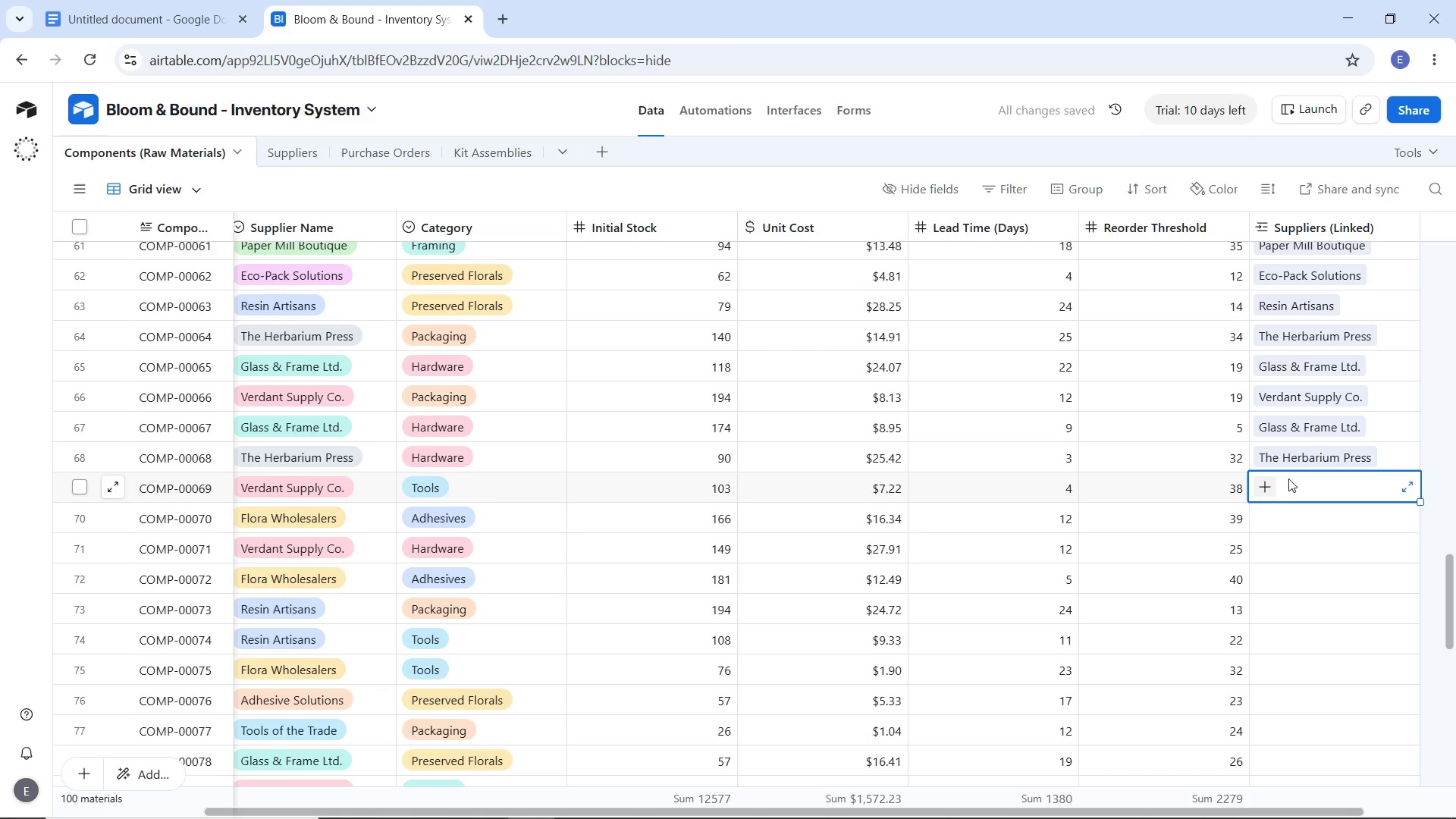 
left_click([1288, 479])
 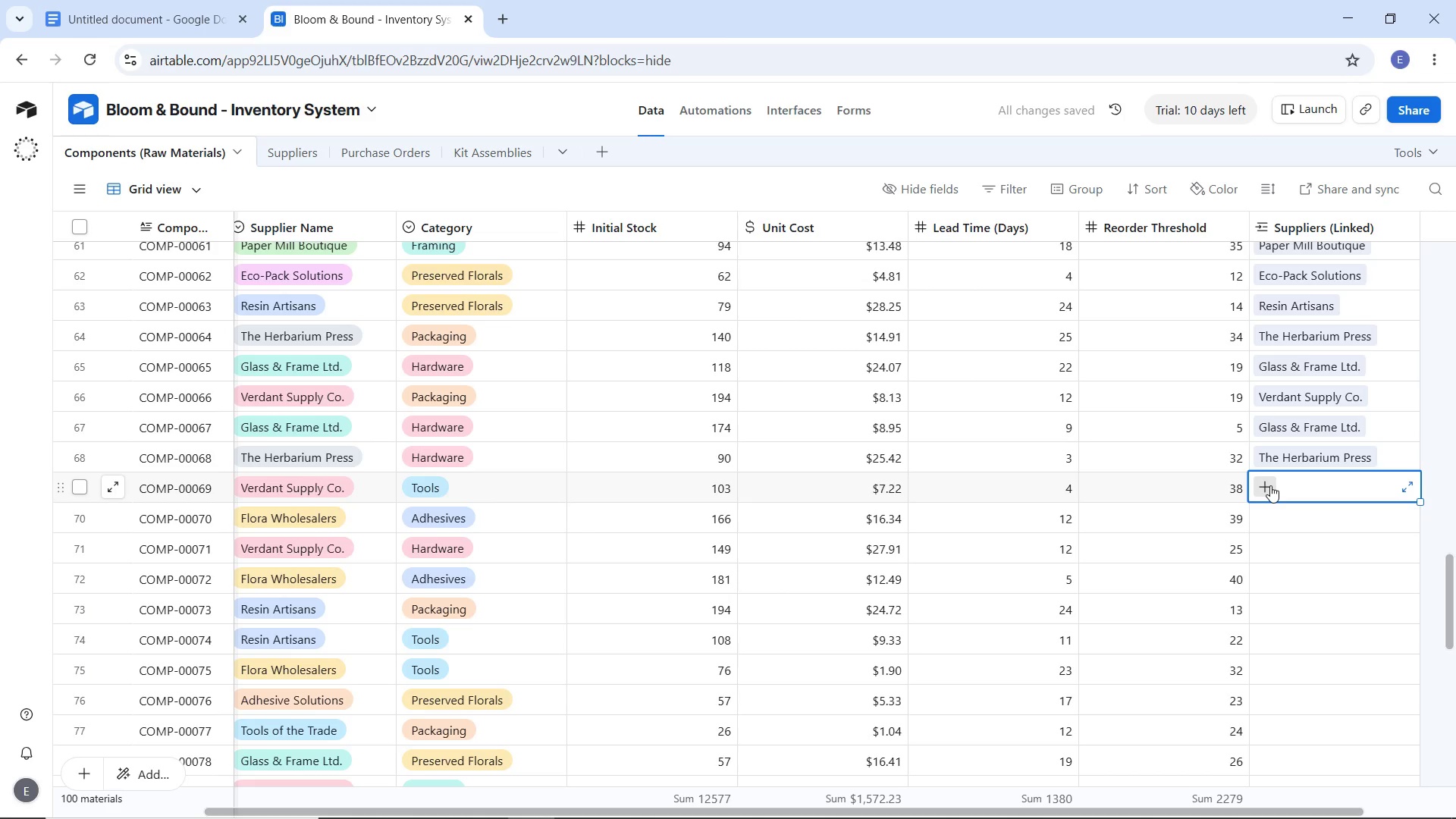 
left_click([1270, 485])
 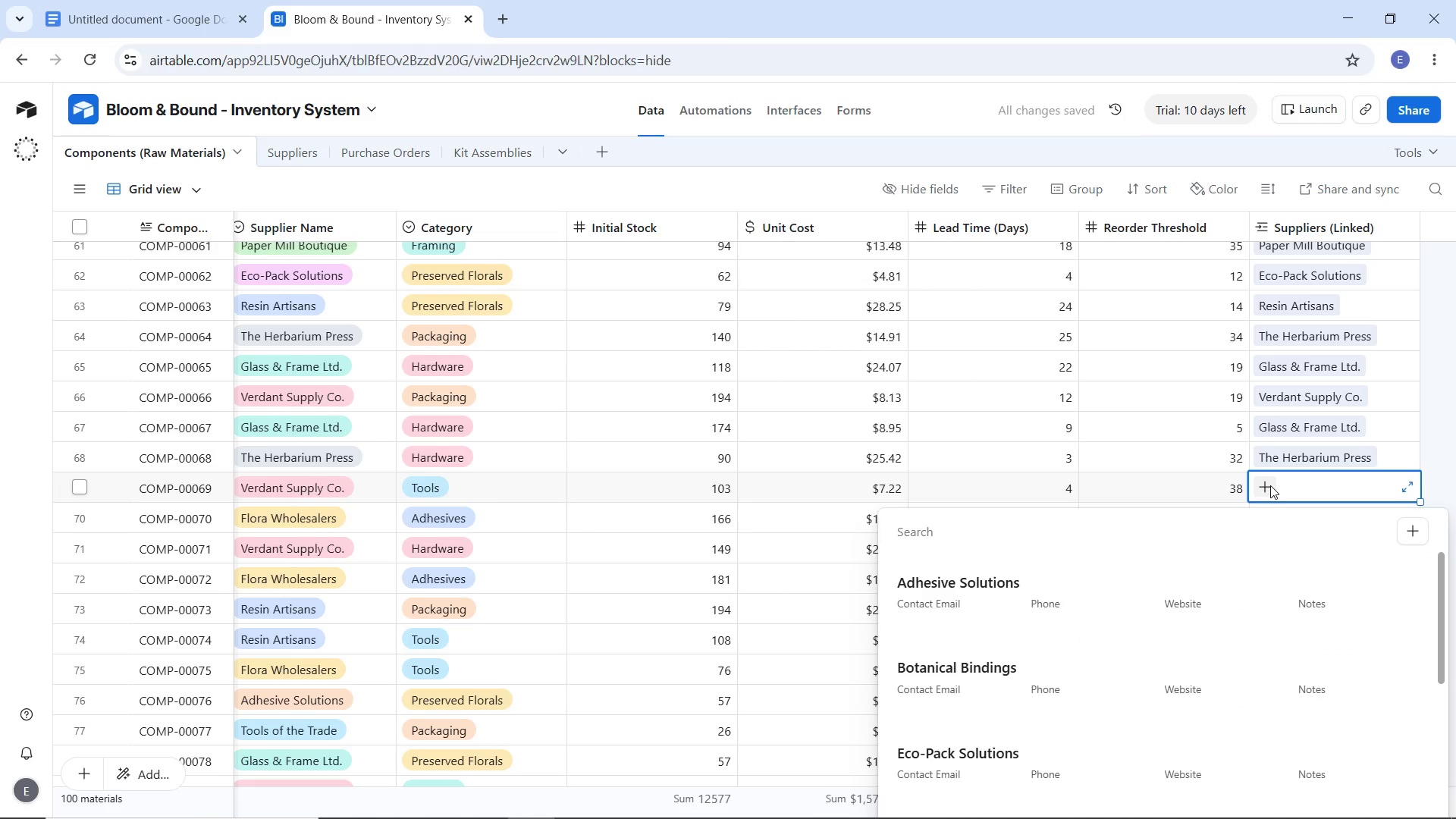 
type(ver)
 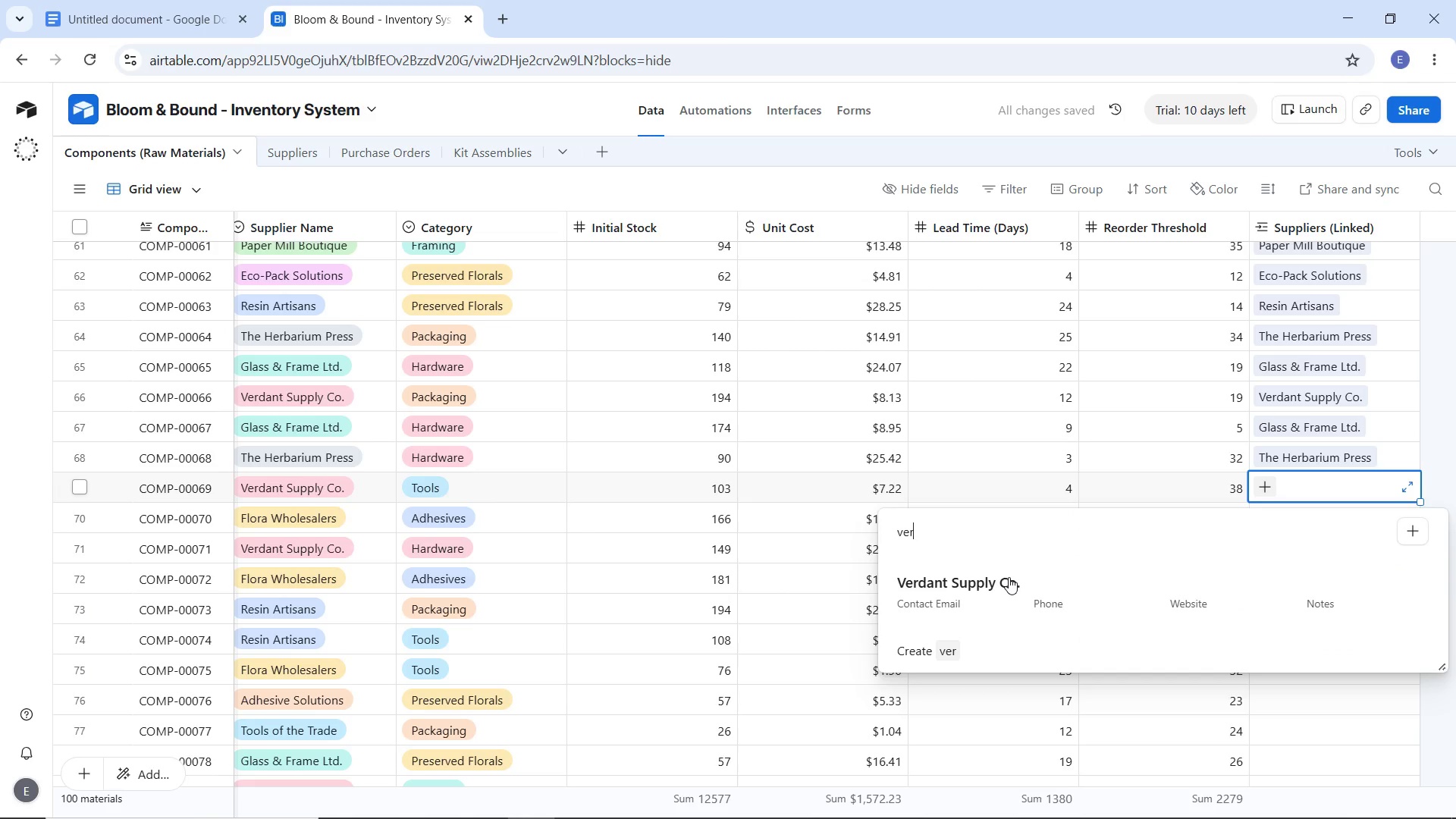 
left_click([1009, 577])
 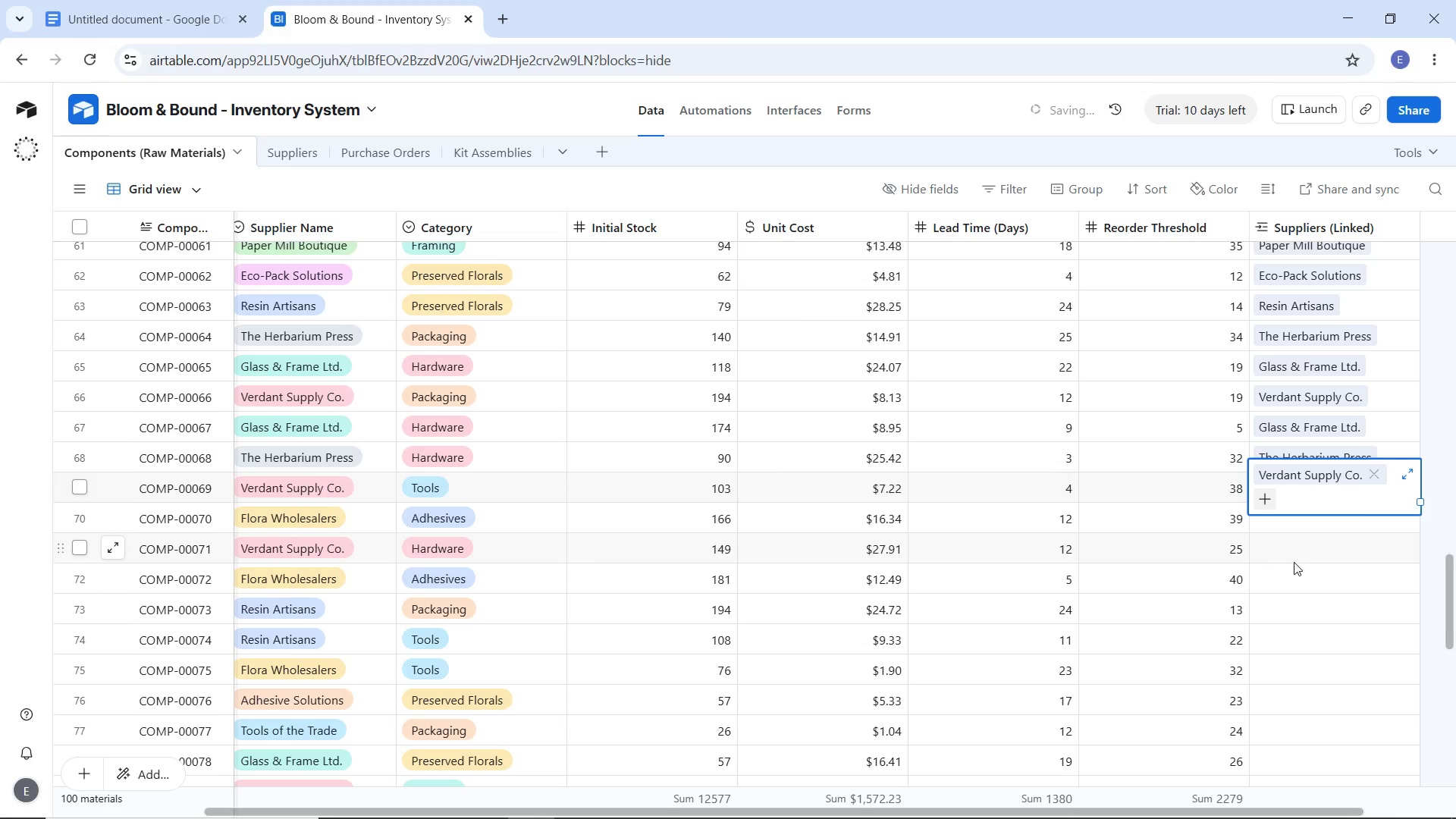 
left_click([1297, 562])
 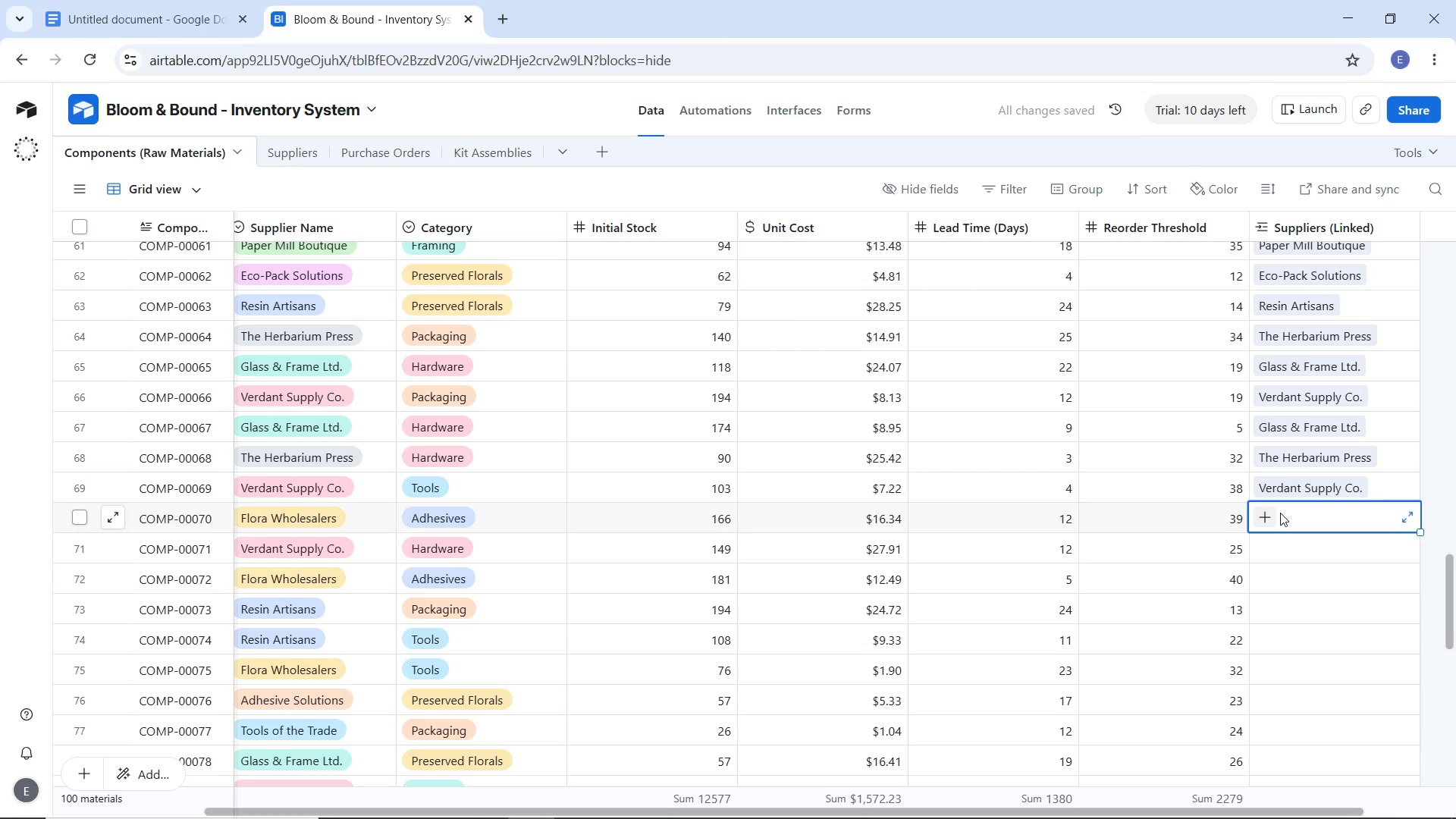 
left_click([1280, 513])
 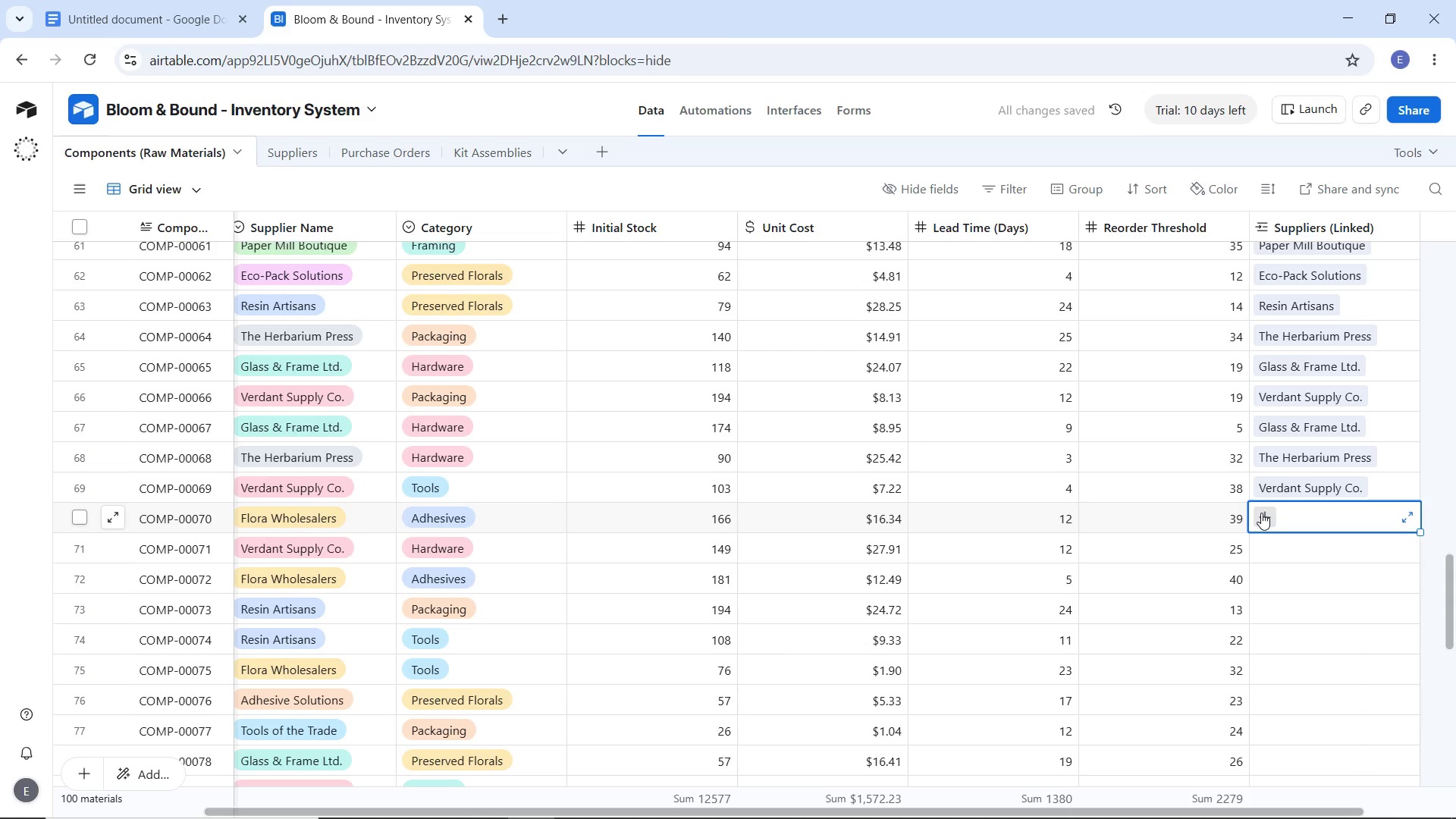 
left_click([1261, 513])
 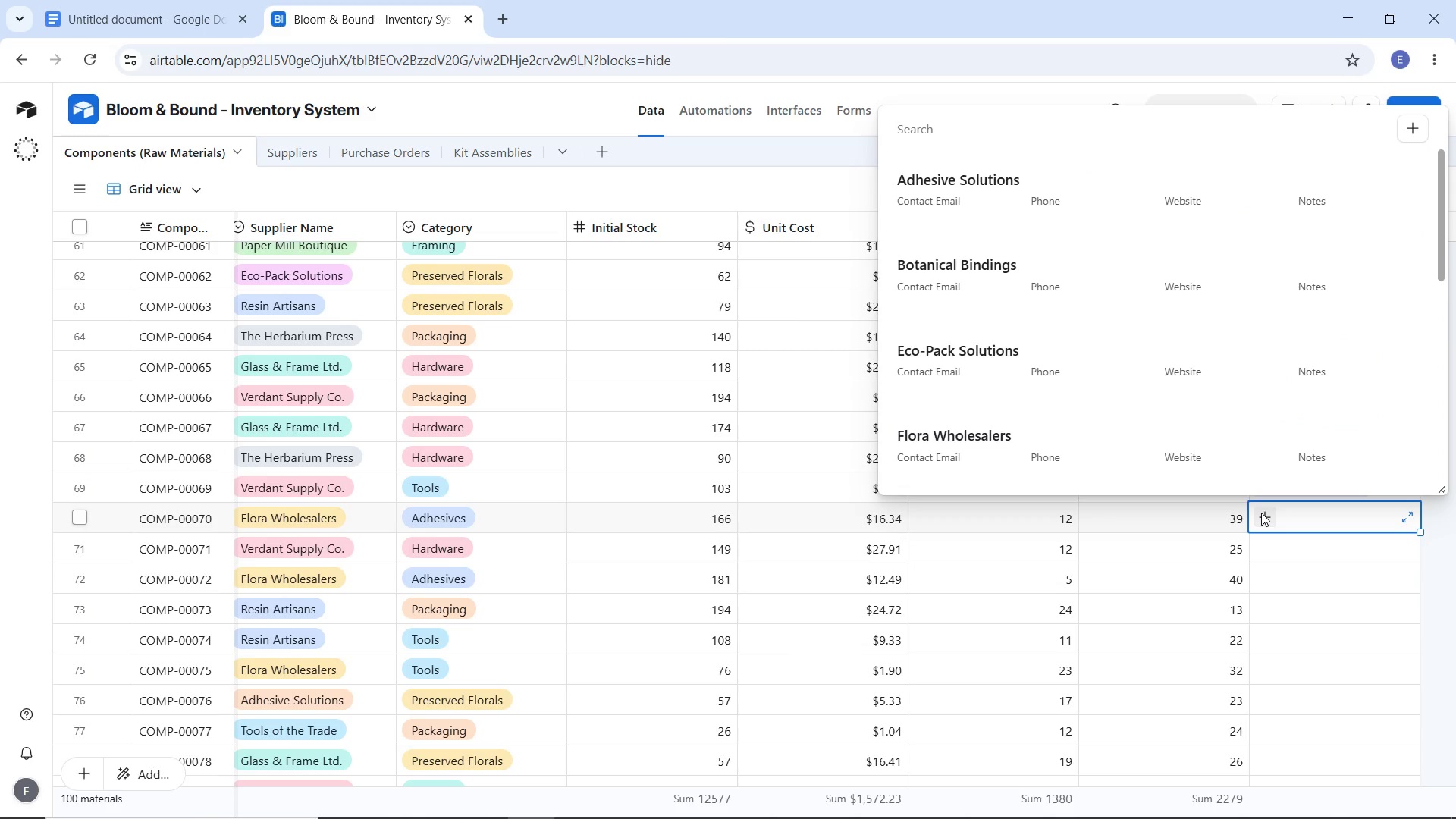 
wait(6.44)
 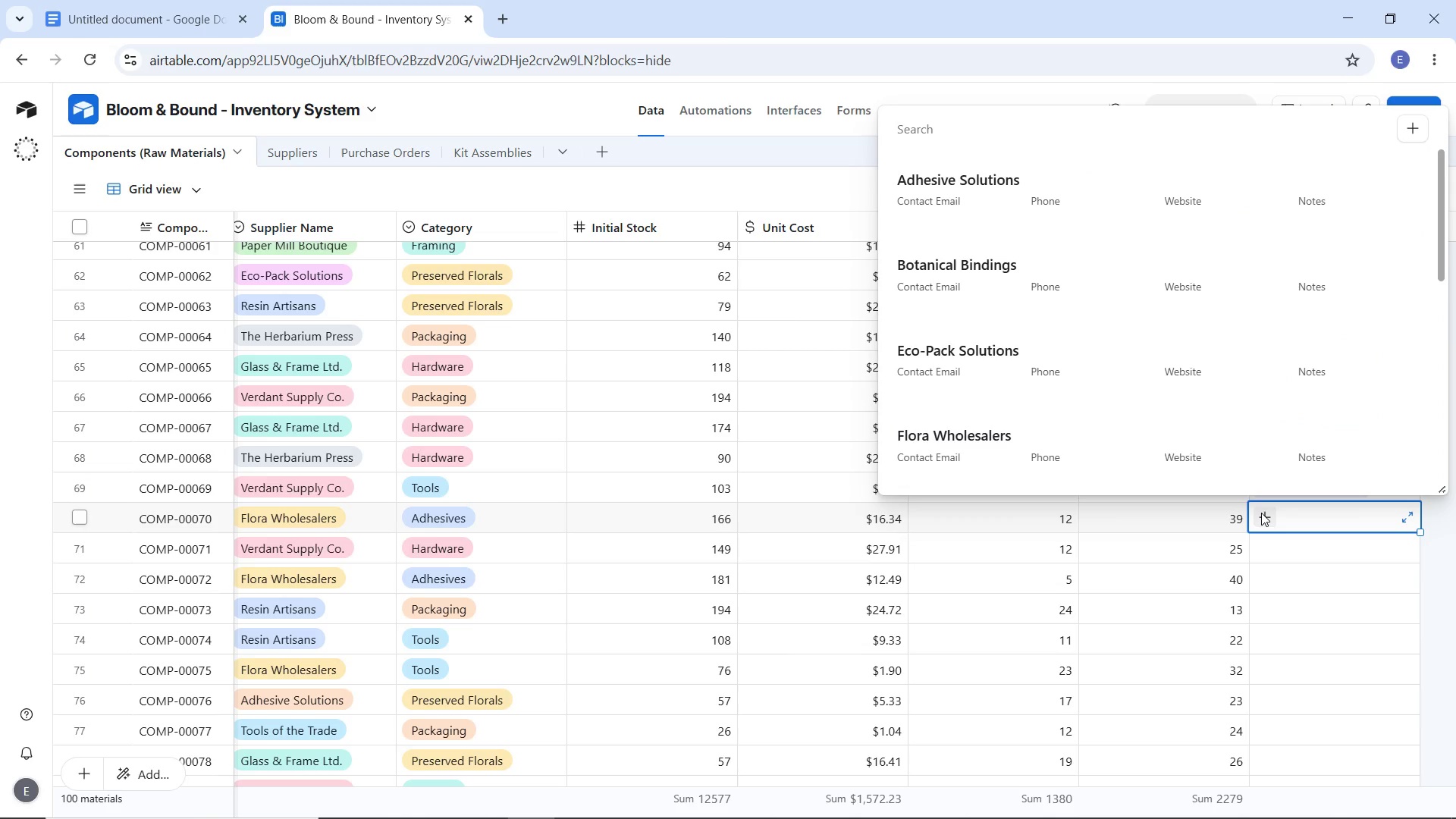 
type(fl)
 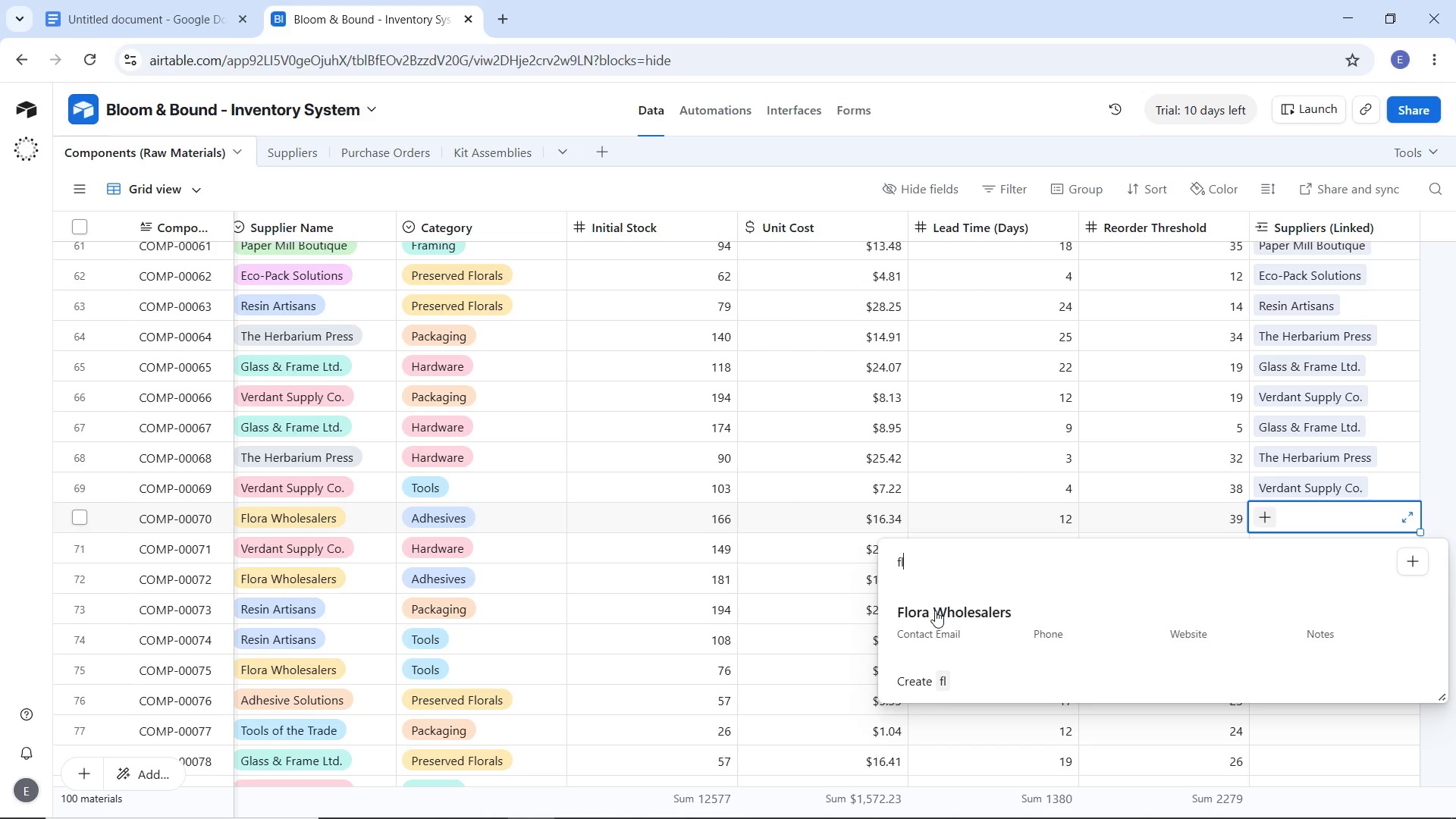 
left_click([937, 610])
 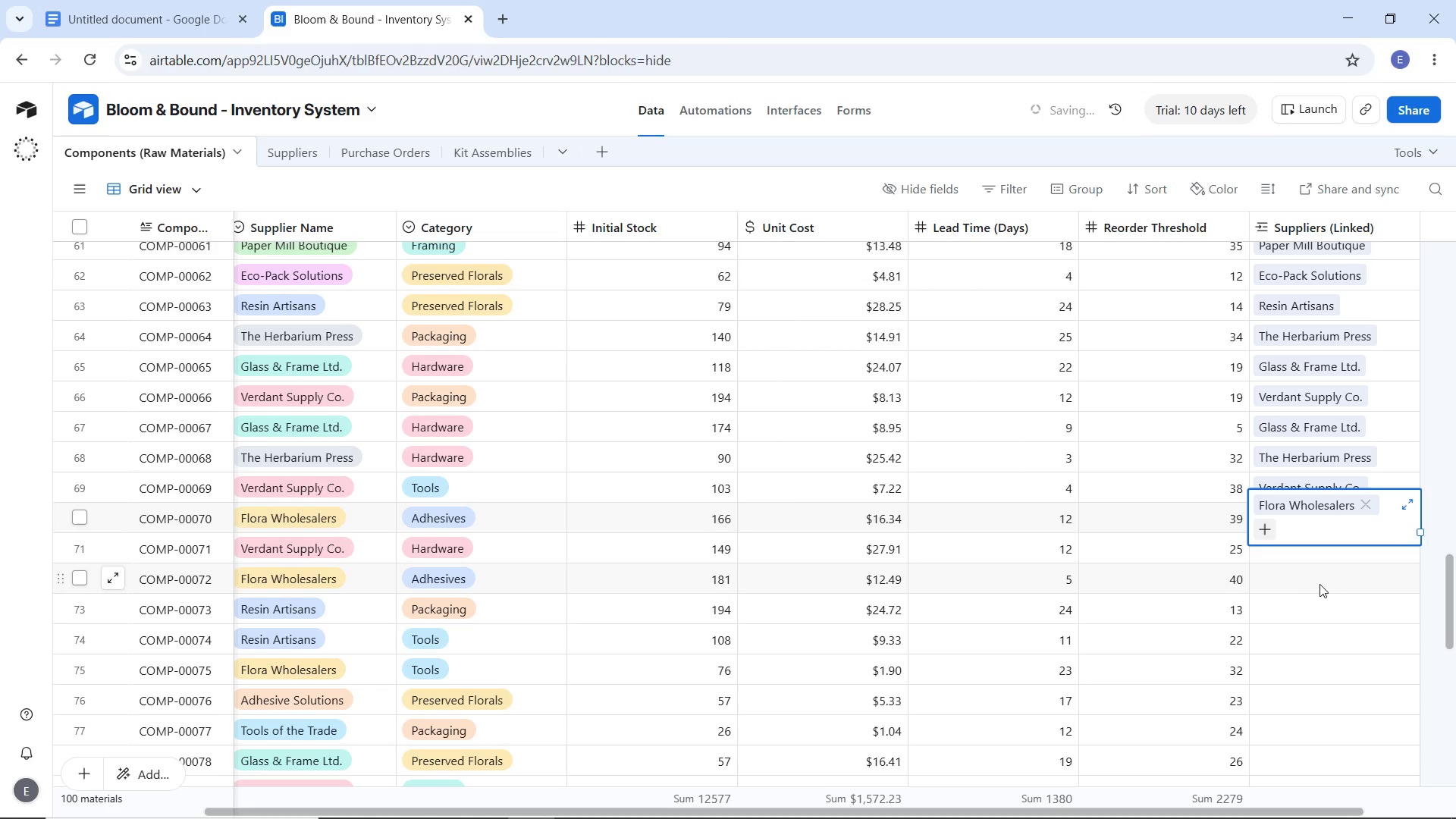 
left_click([1320, 584])
 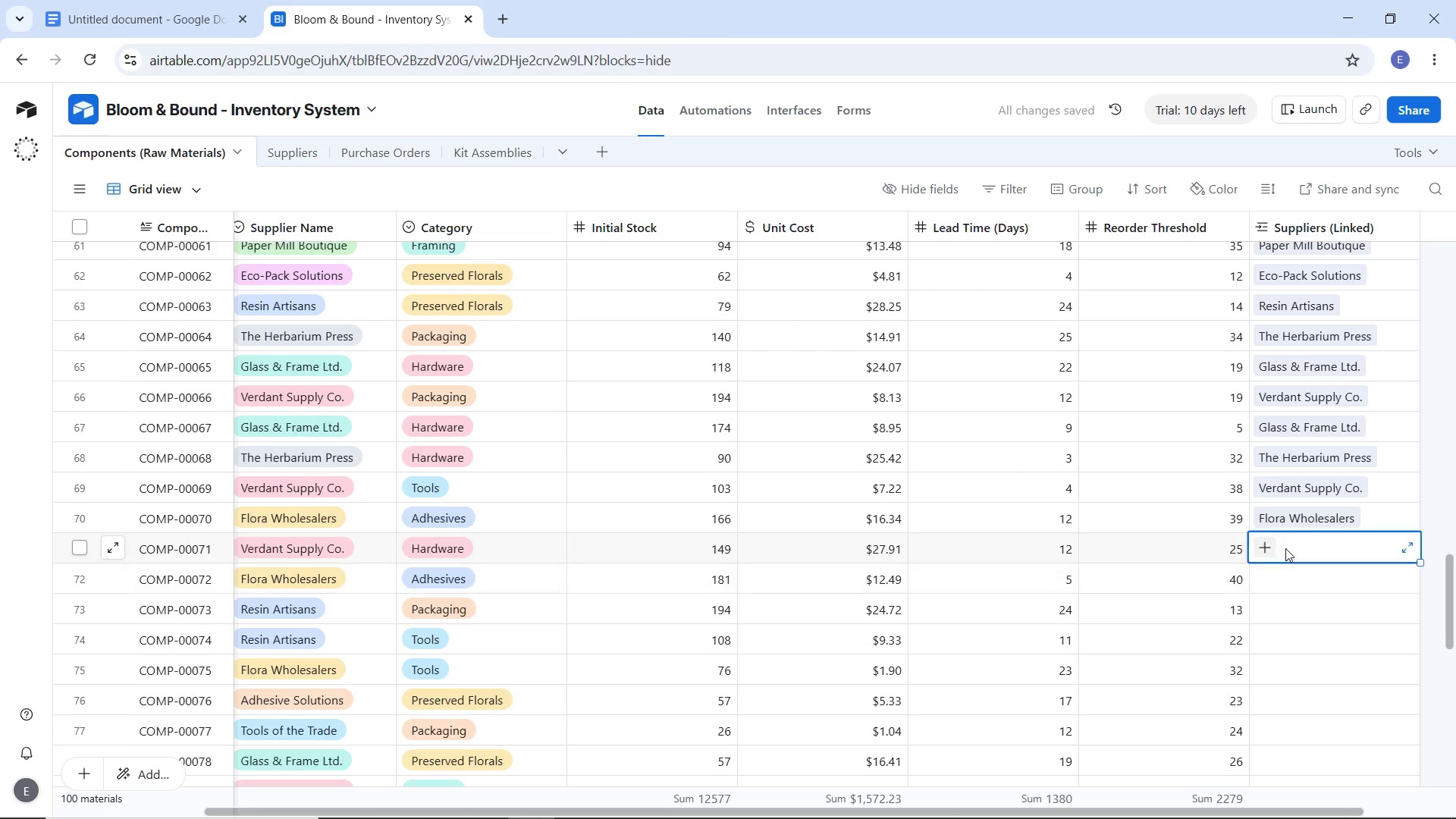 
left_click([1285, 548])
 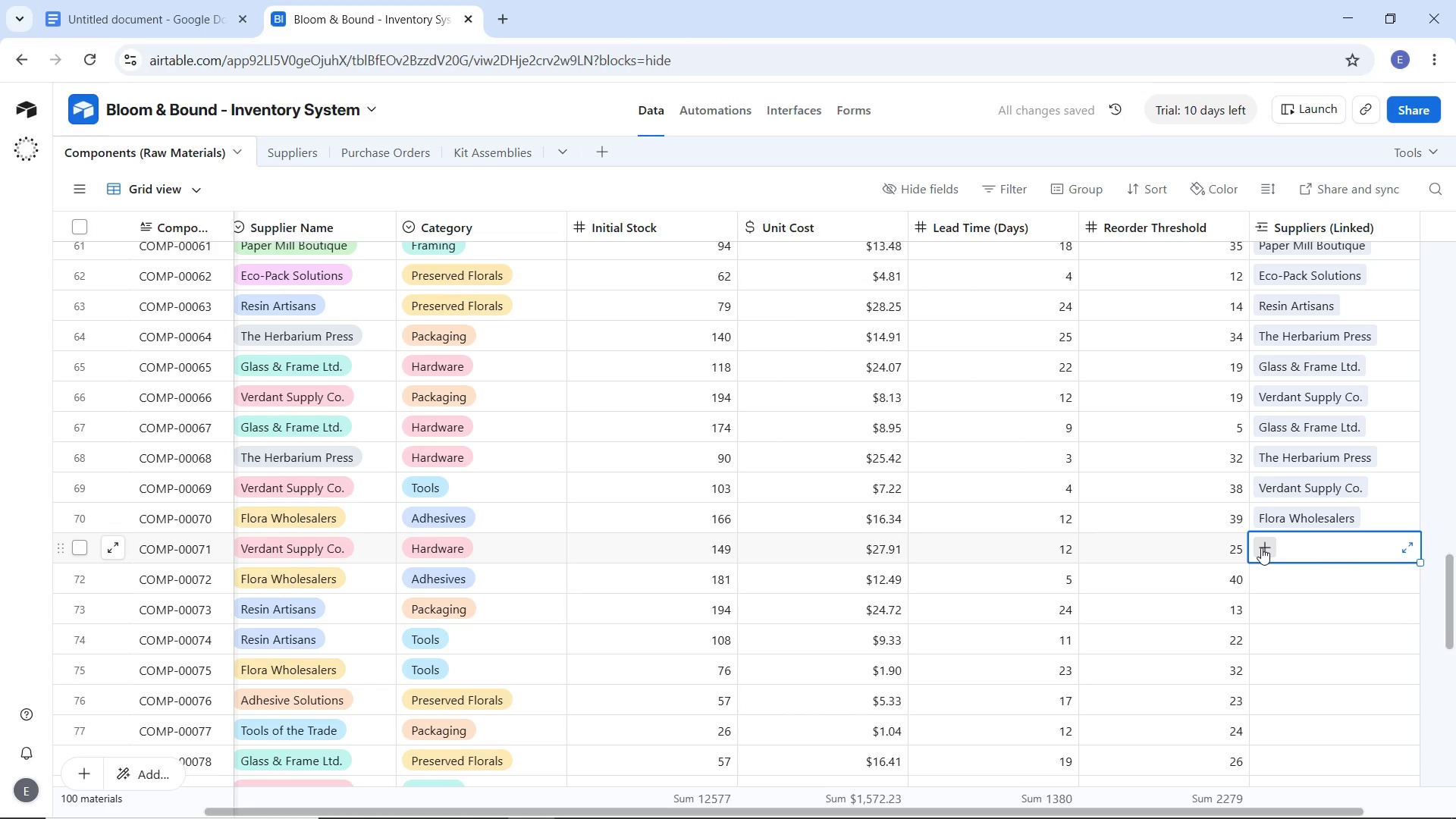 
left_click([1261, 548])
 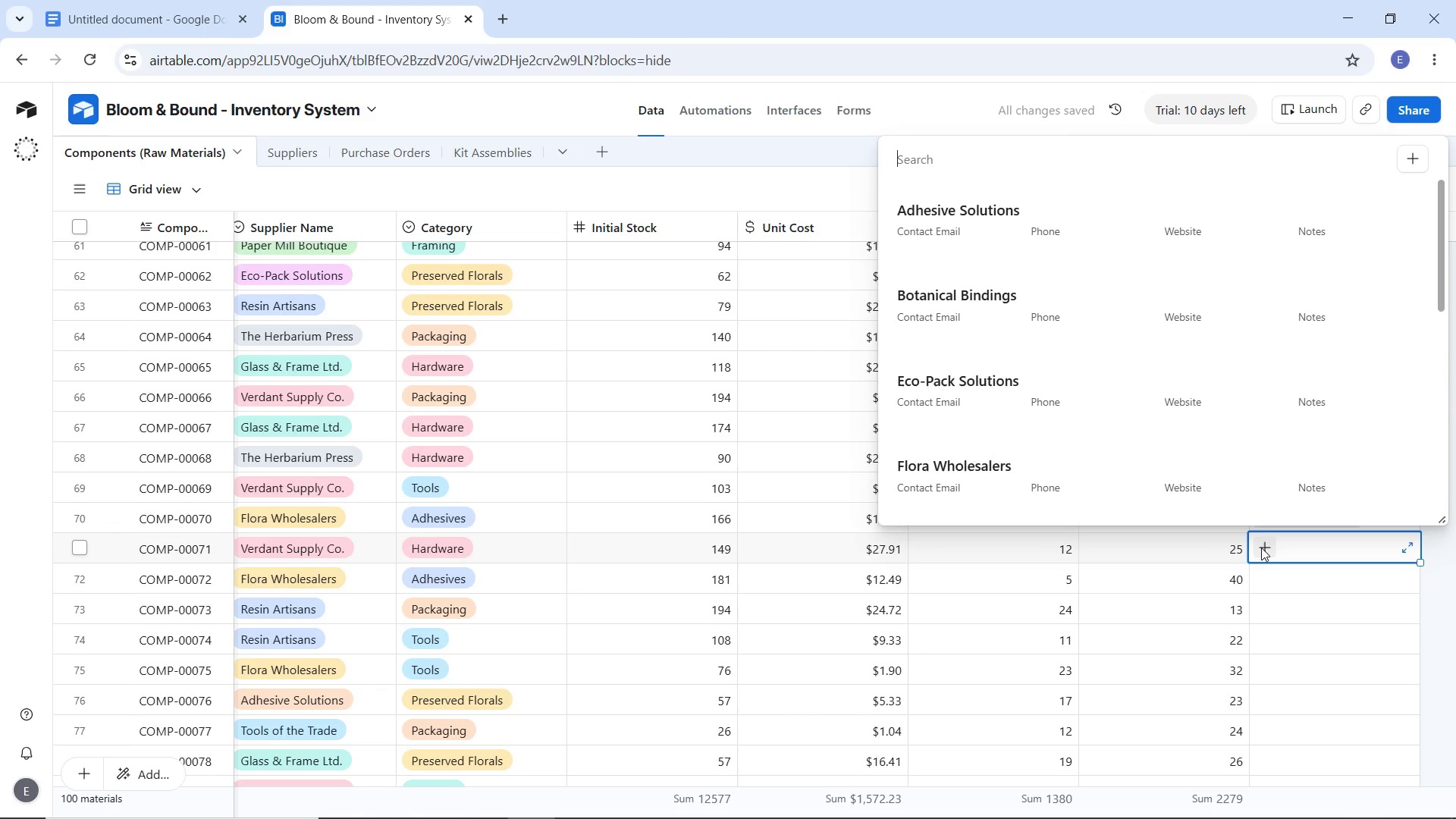 
type(ve)
 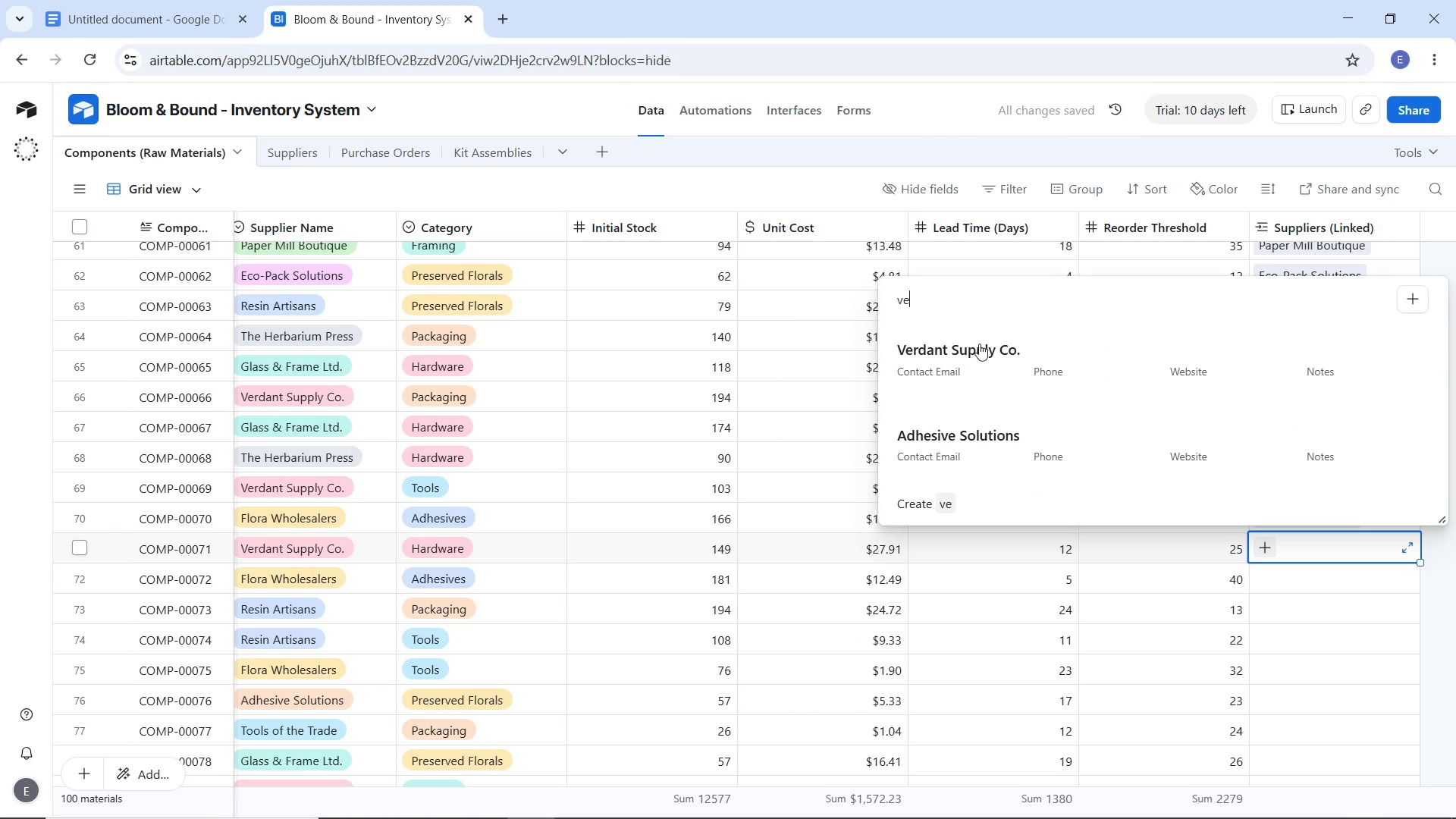 
left_click([980, 343])
 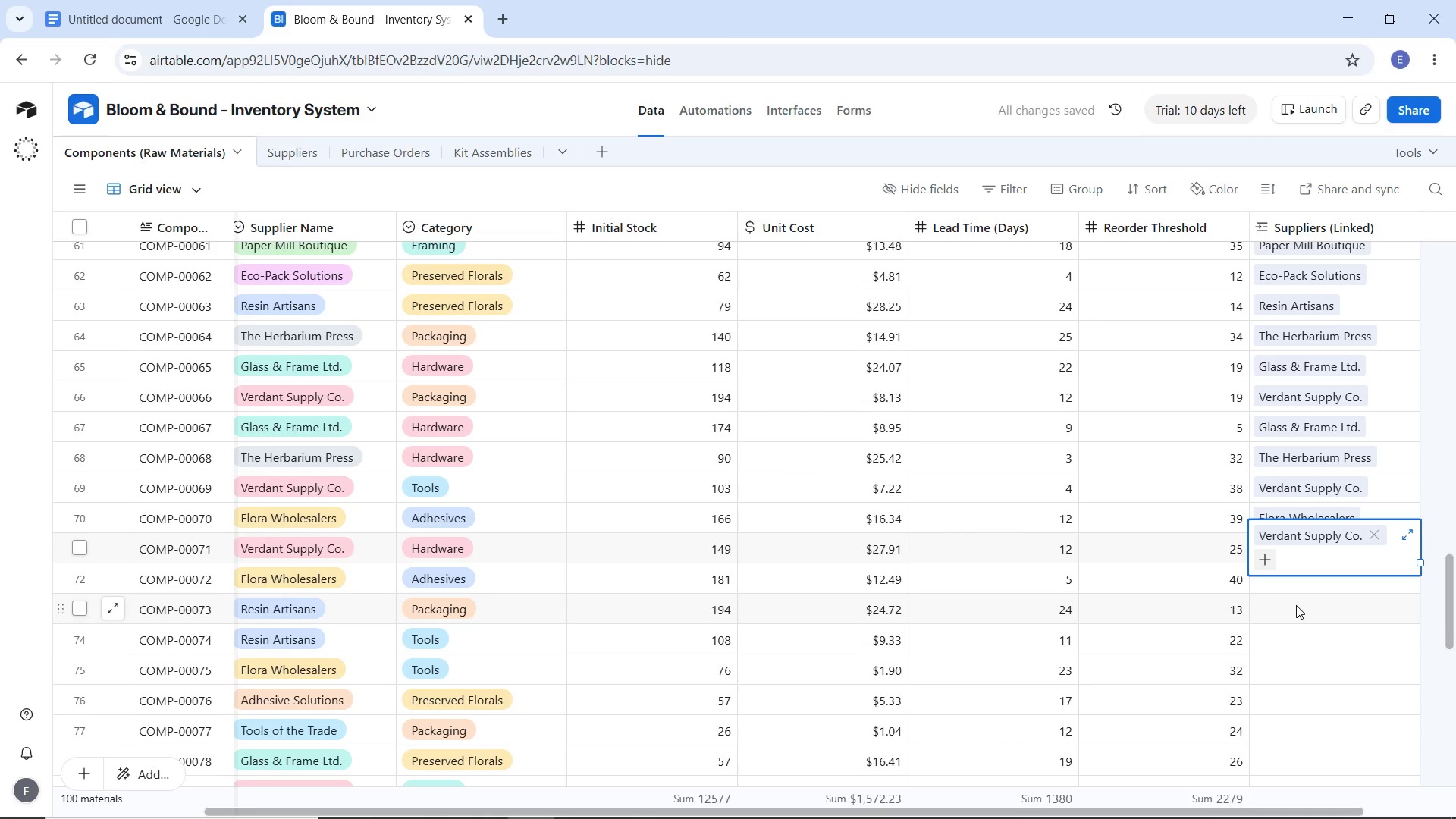 
left_click([1296, 605])
 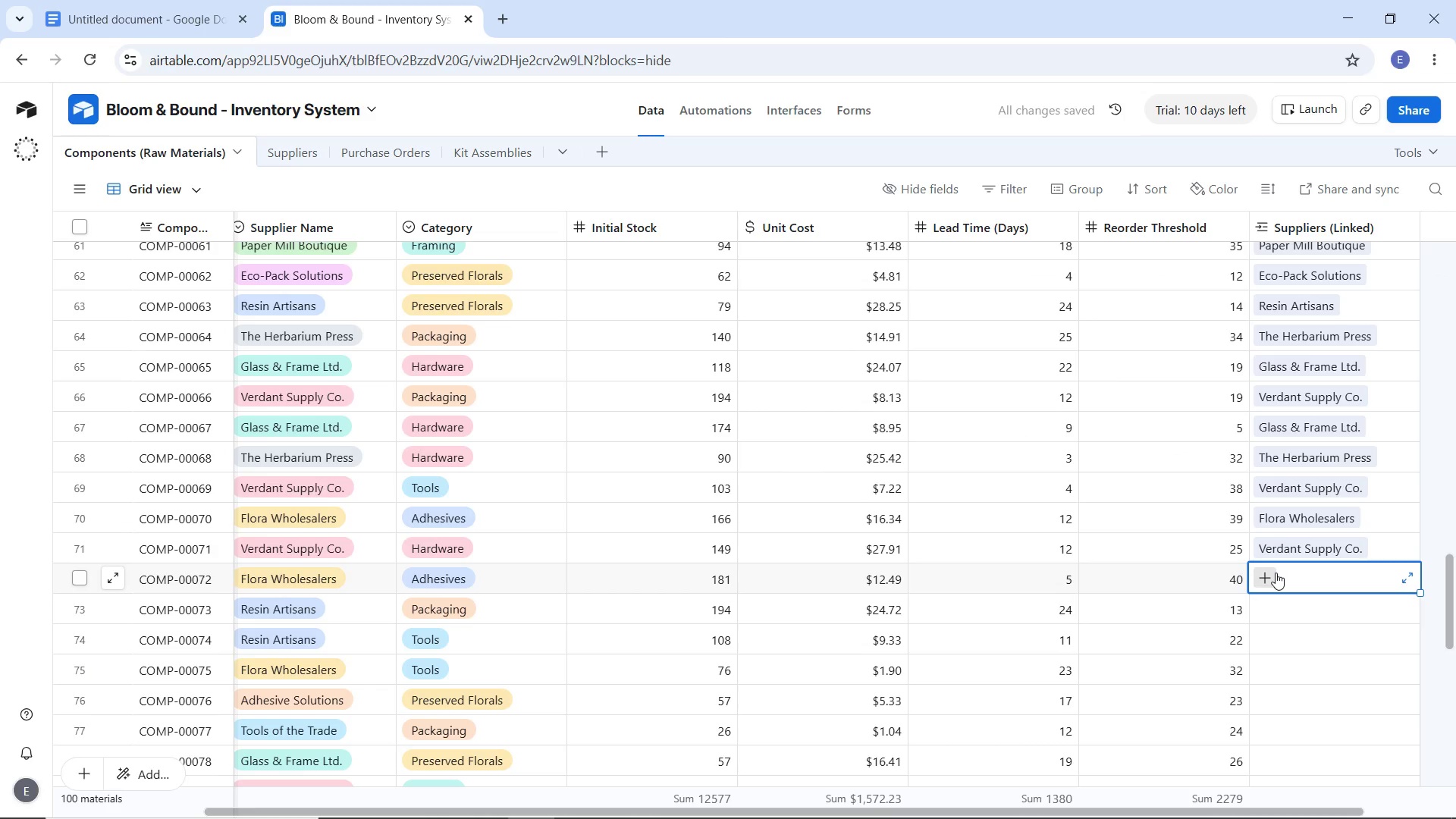 
left_click([1276, 573])
 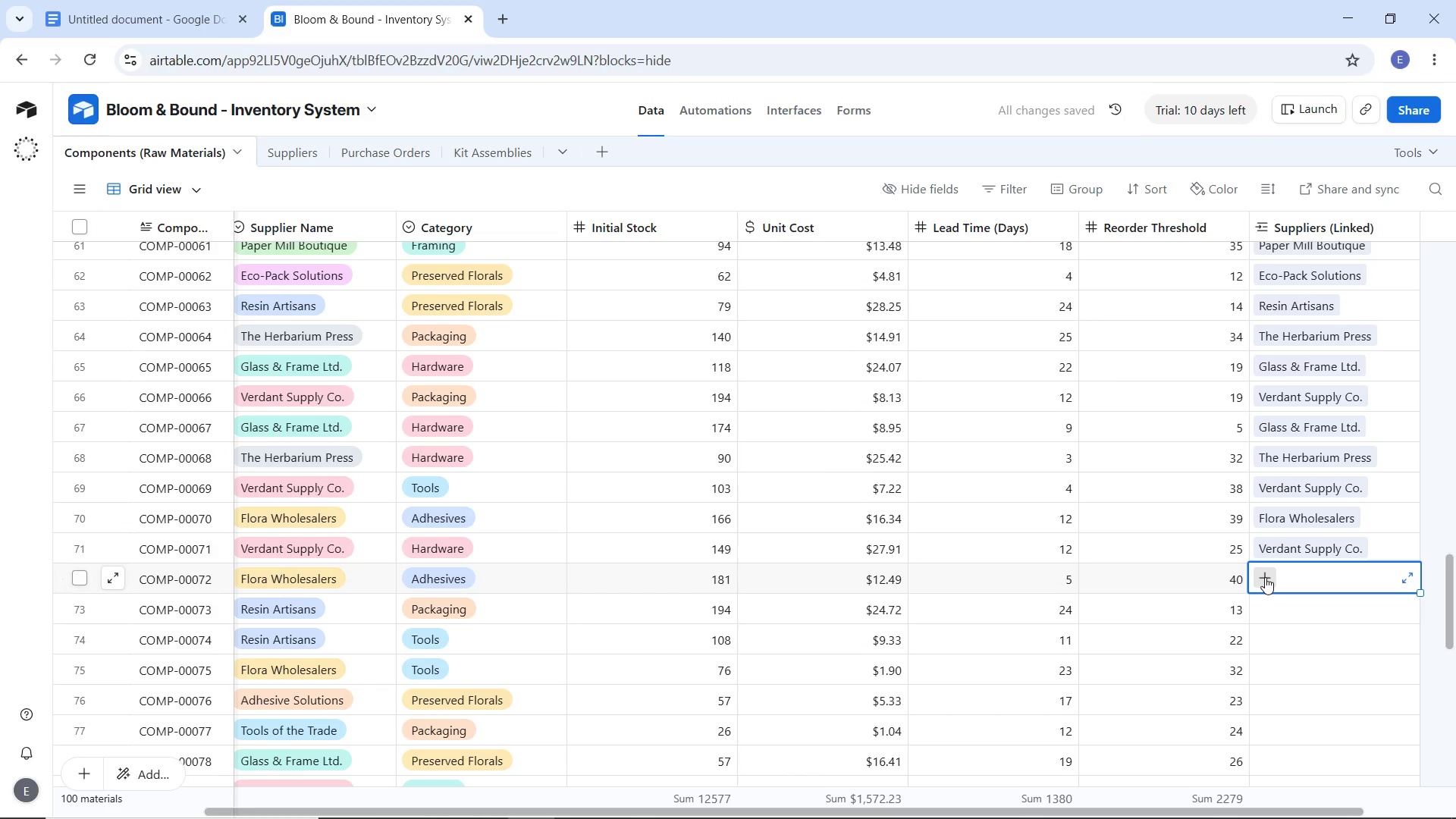 
left_click([1265, 577])
 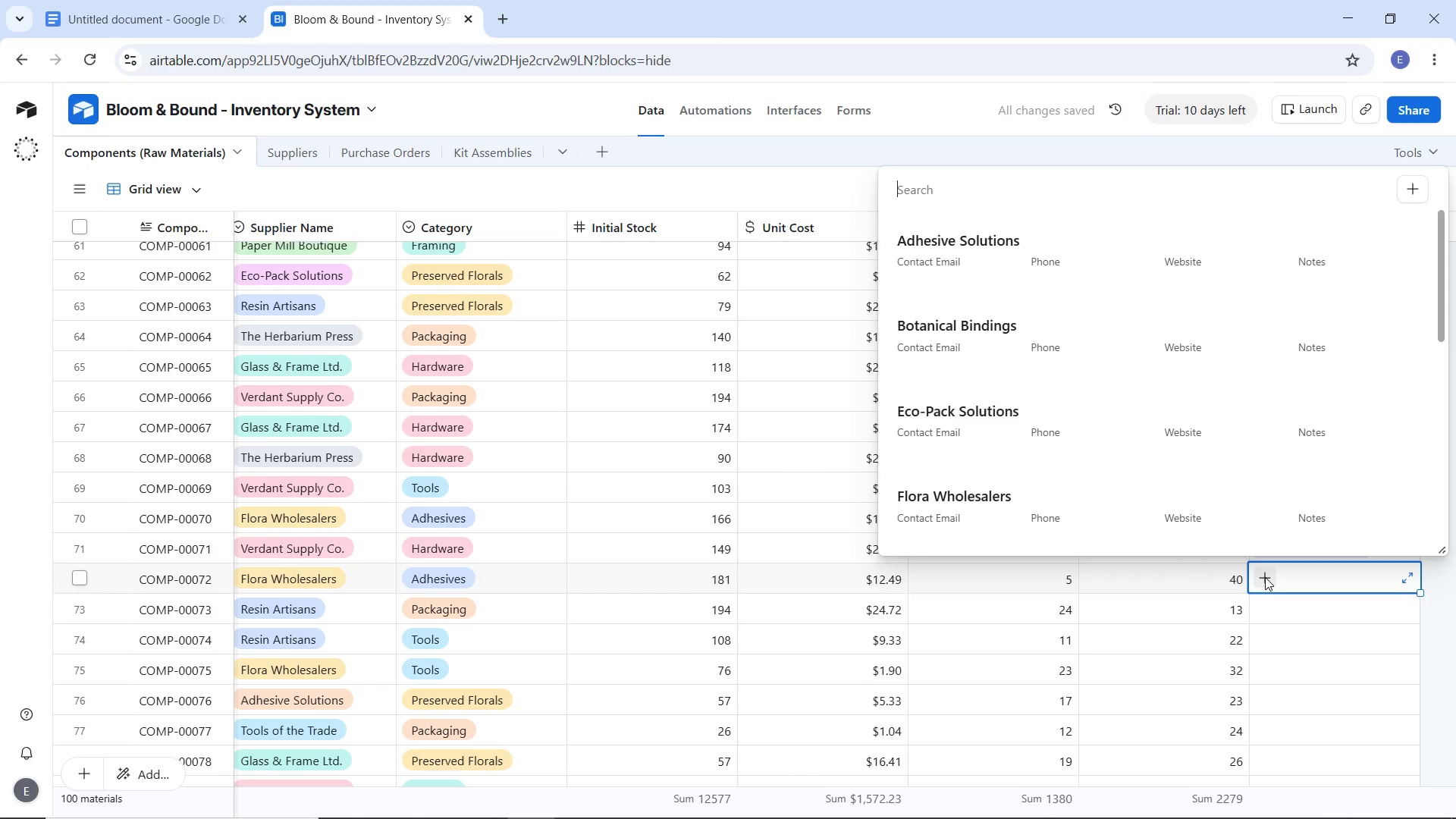 
wait(9.2)
 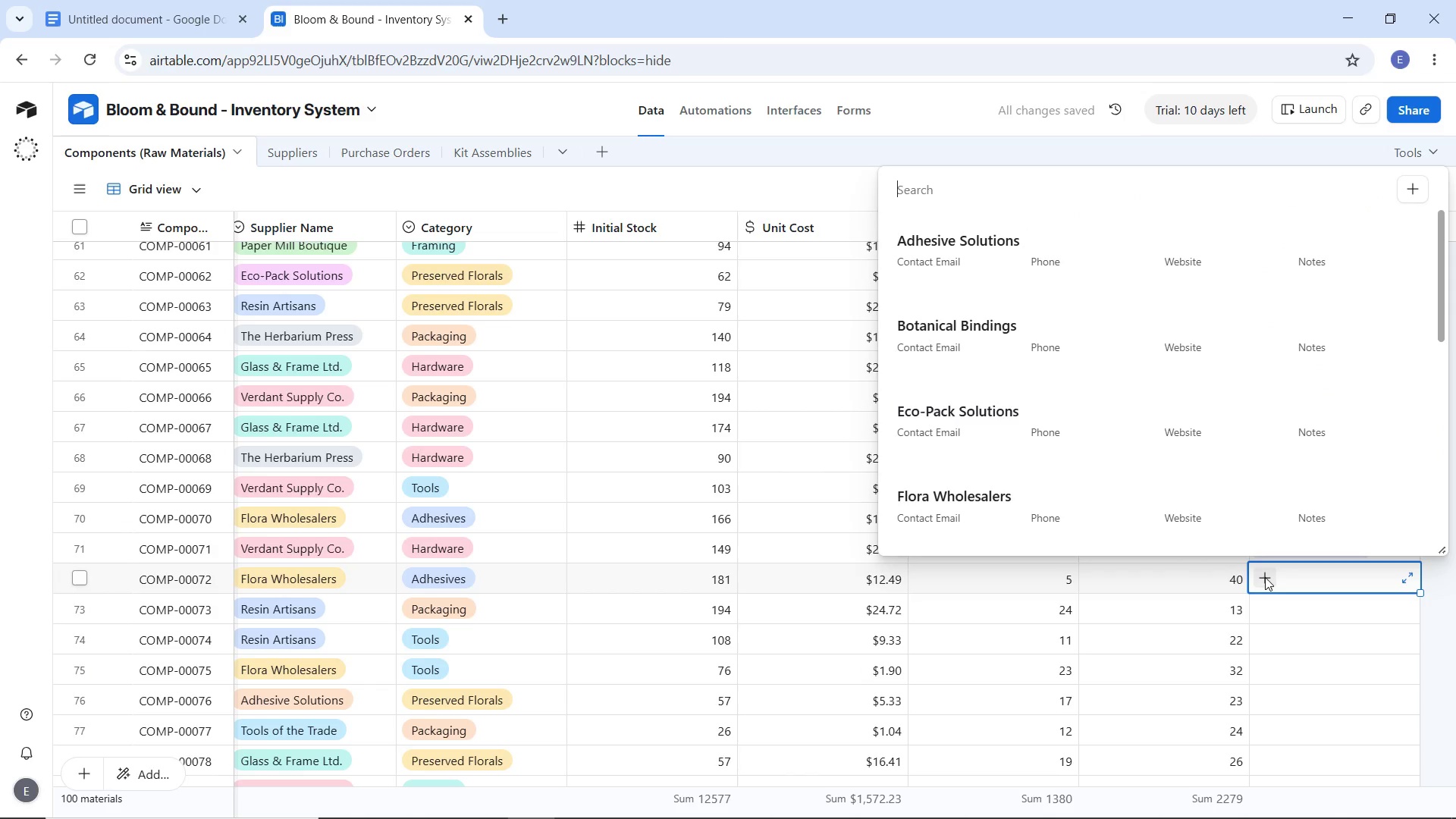 
left_click([980, 492])
 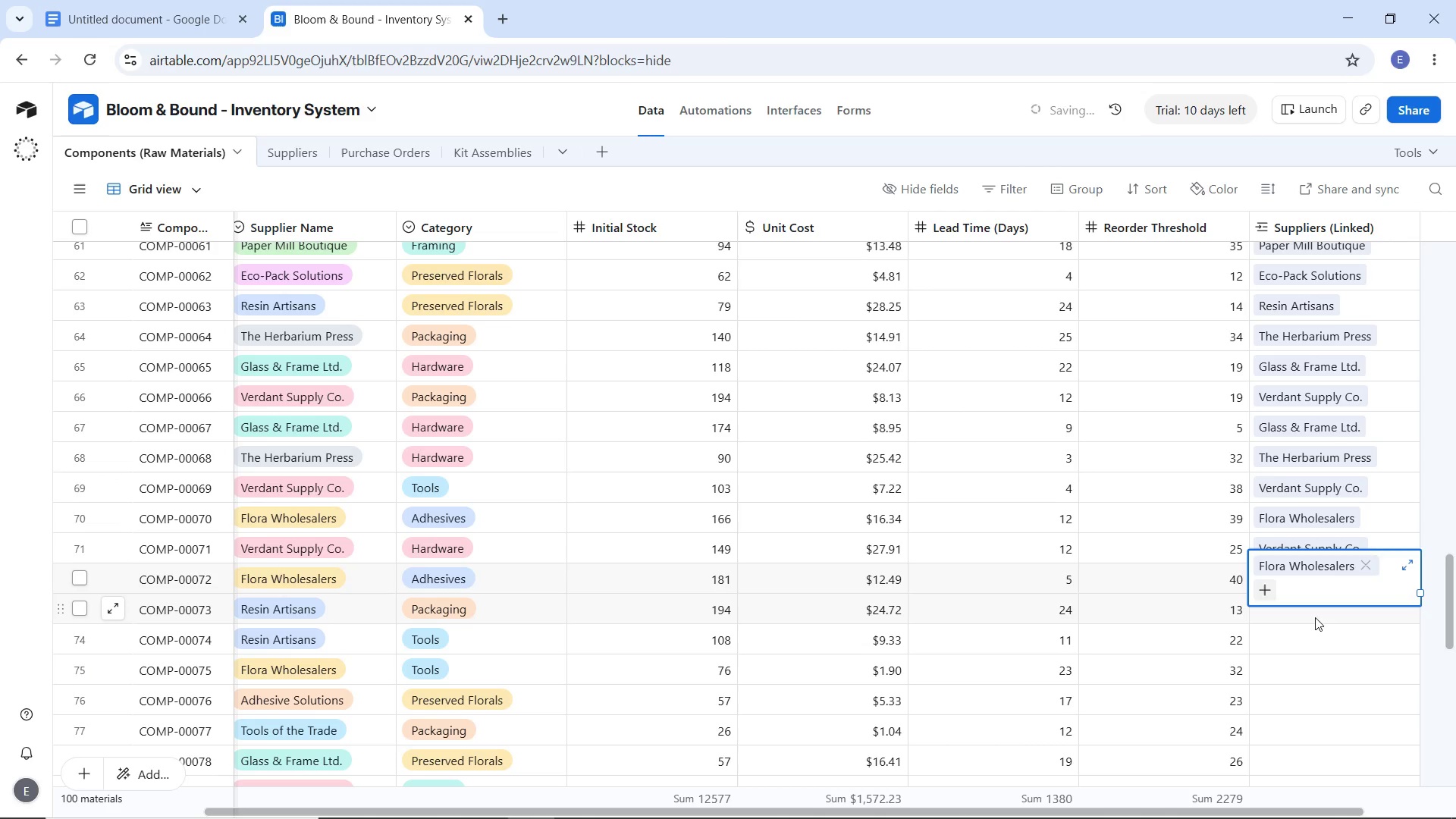 
left_click([1313, 618])
 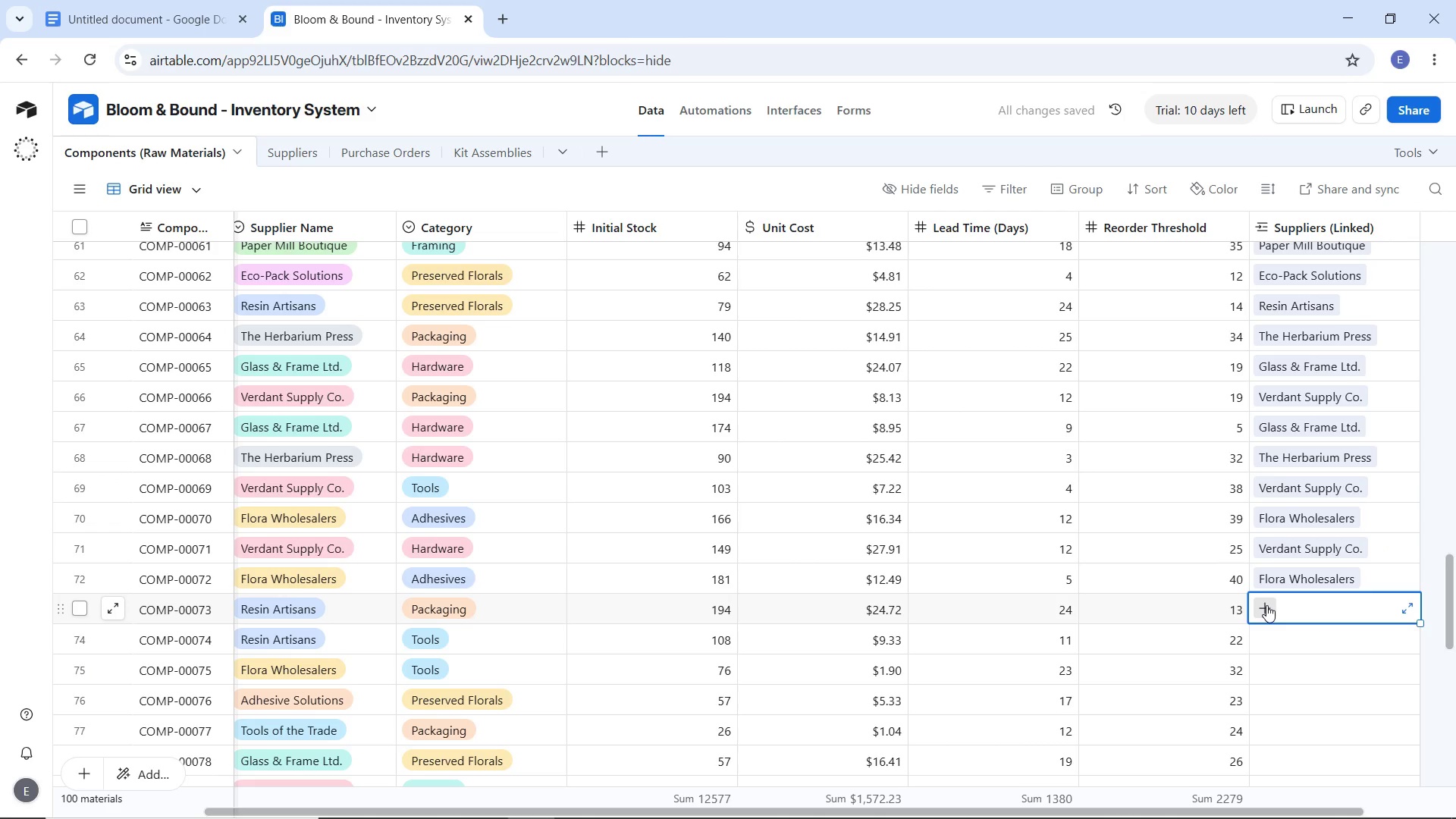 
left_click([1266, 605])
 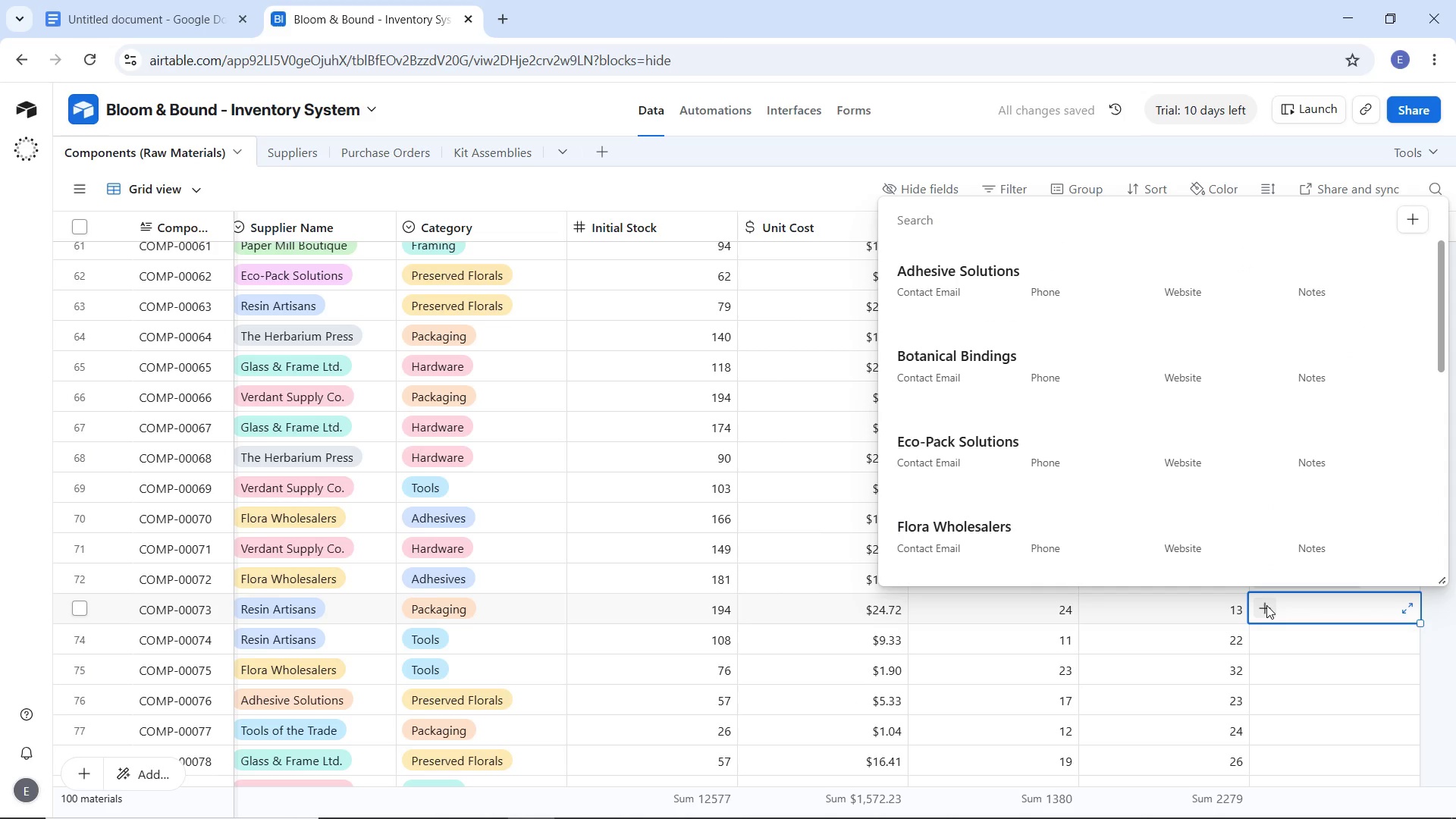 
type(re)
 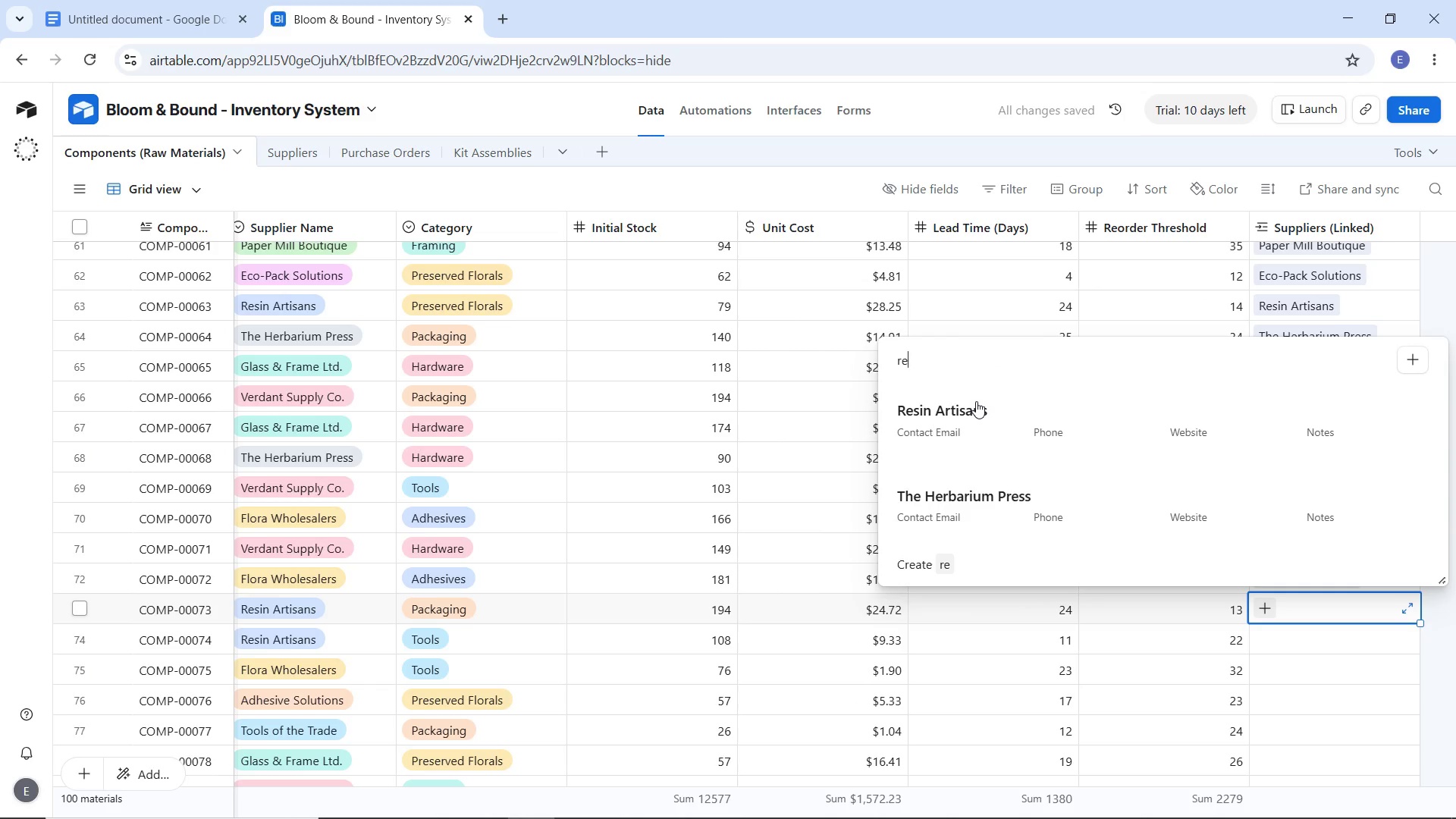 
left_click([976, 403])
 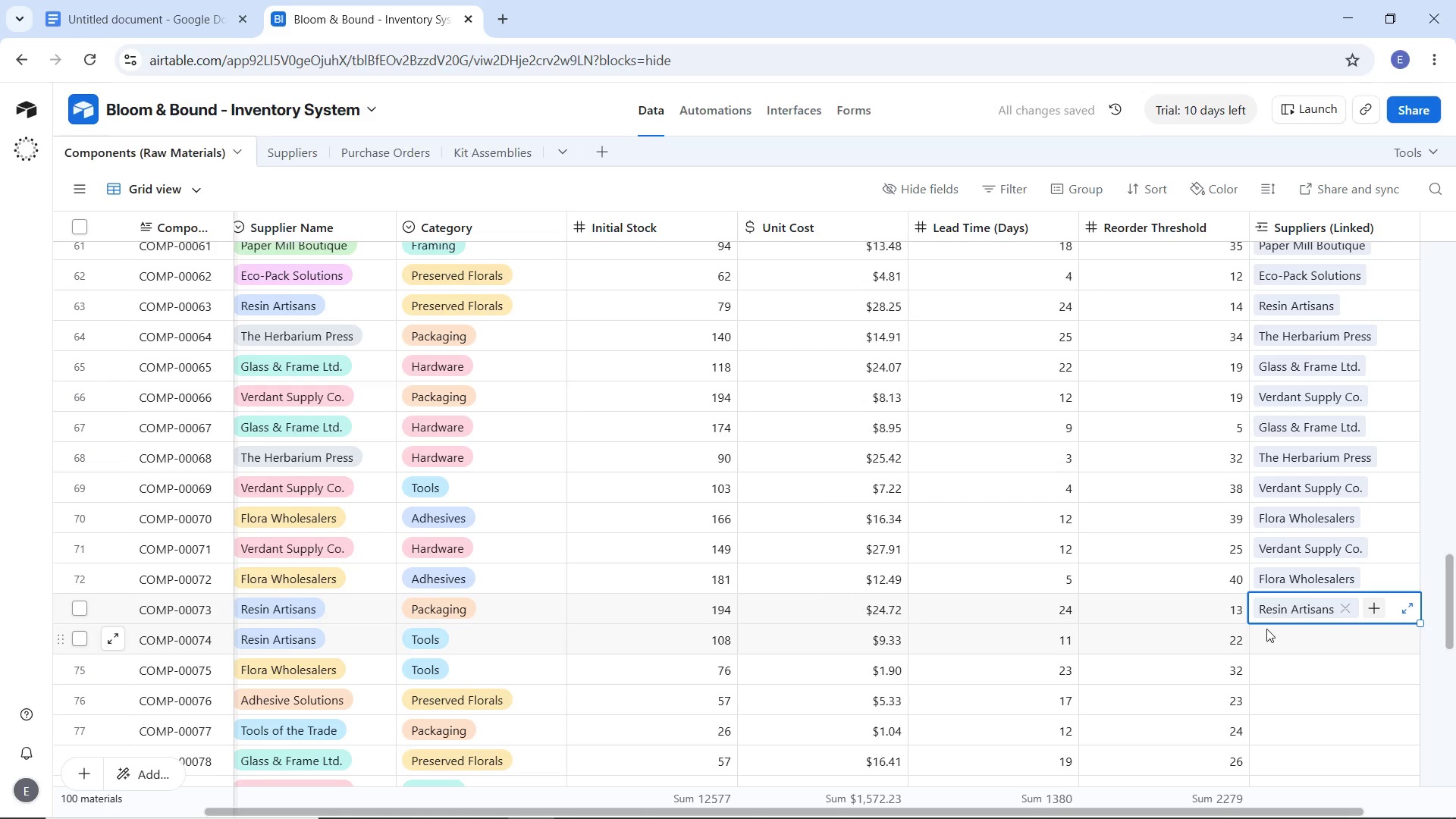 
left_click([1266, 629])
 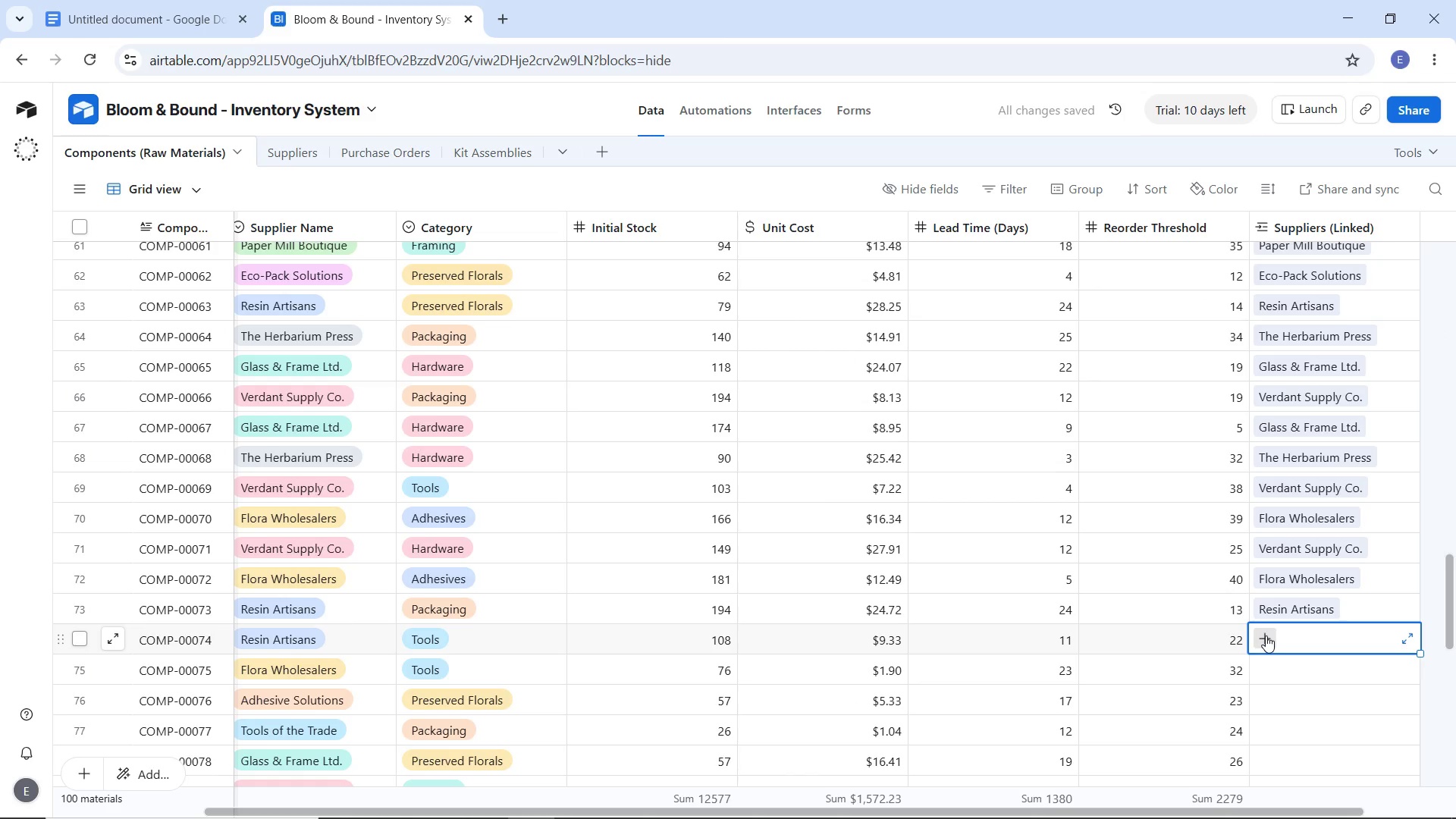 
left_click([1266, 635])
 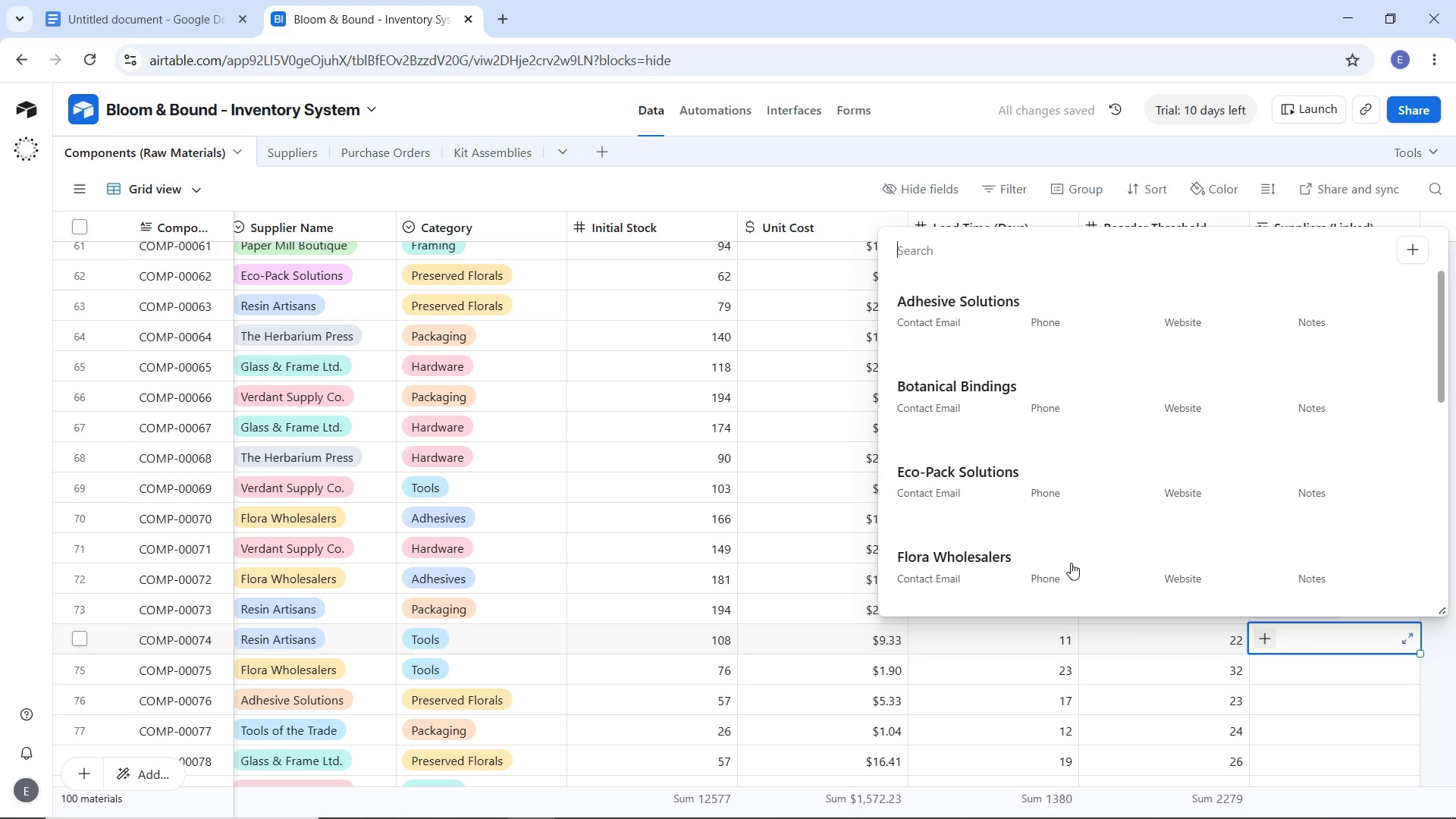 
type(re)
 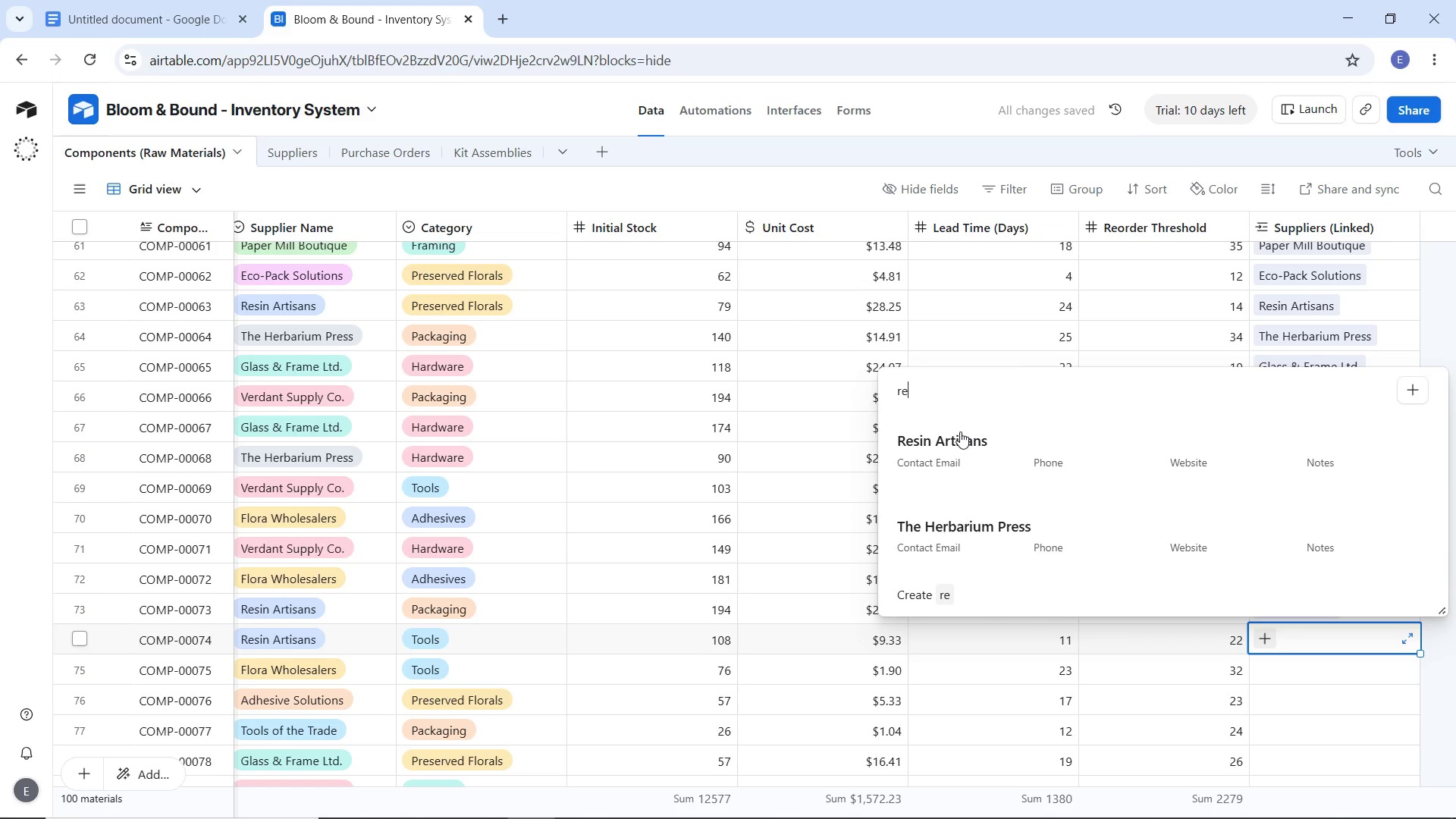 
left_click([961, 433])
 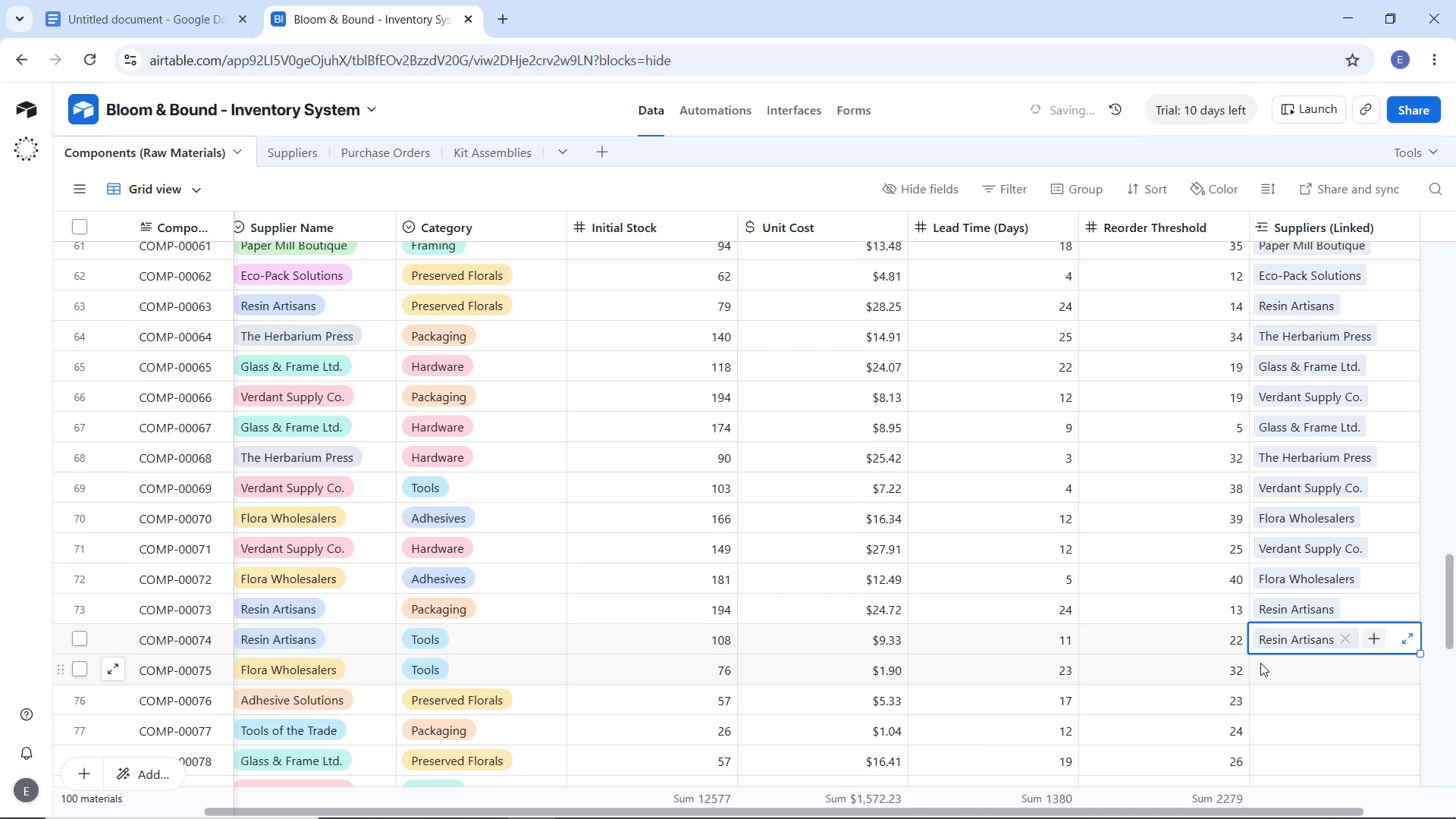 
left_click([1260, 663])
 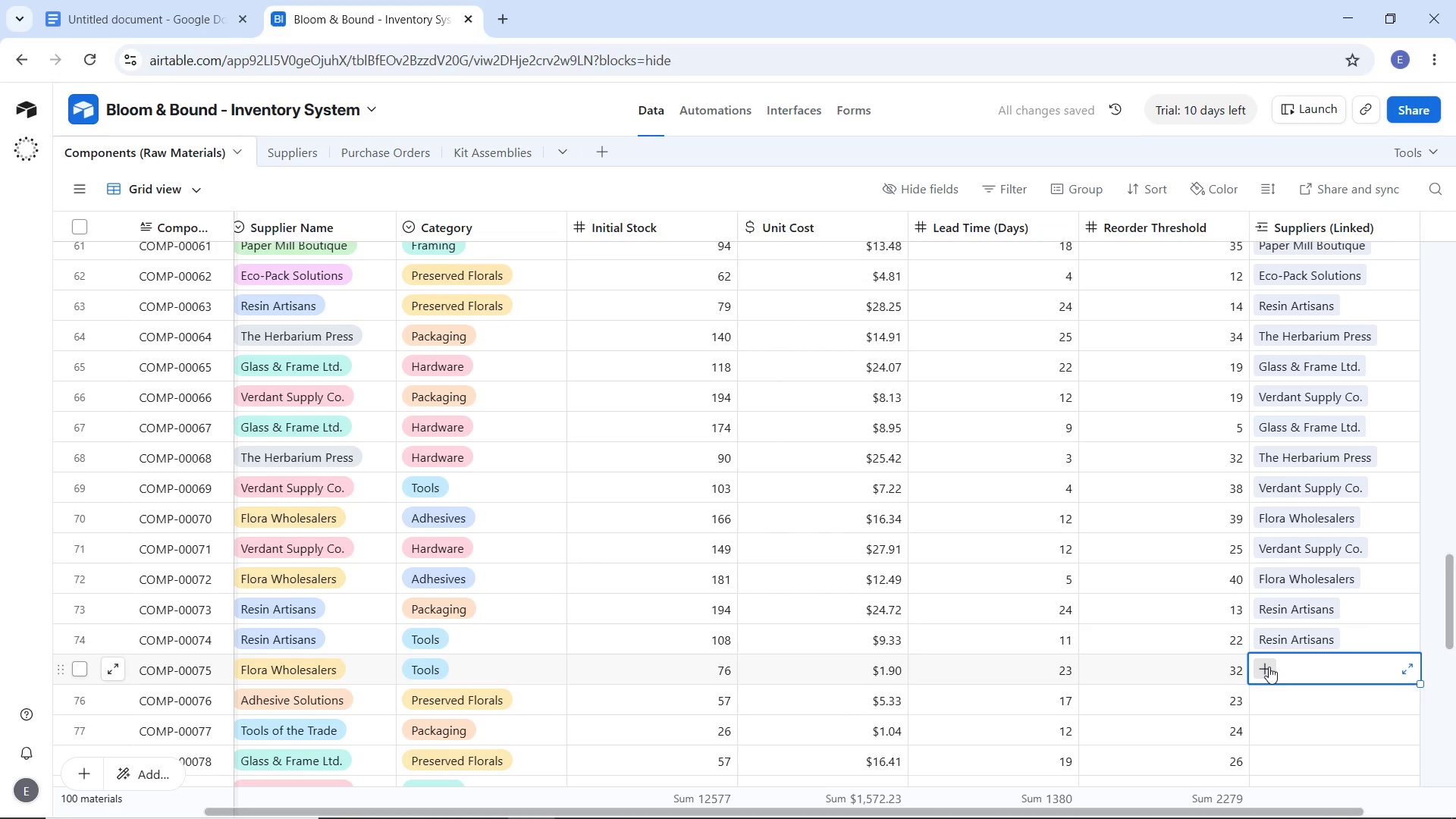 
left_click([1269, 667])
 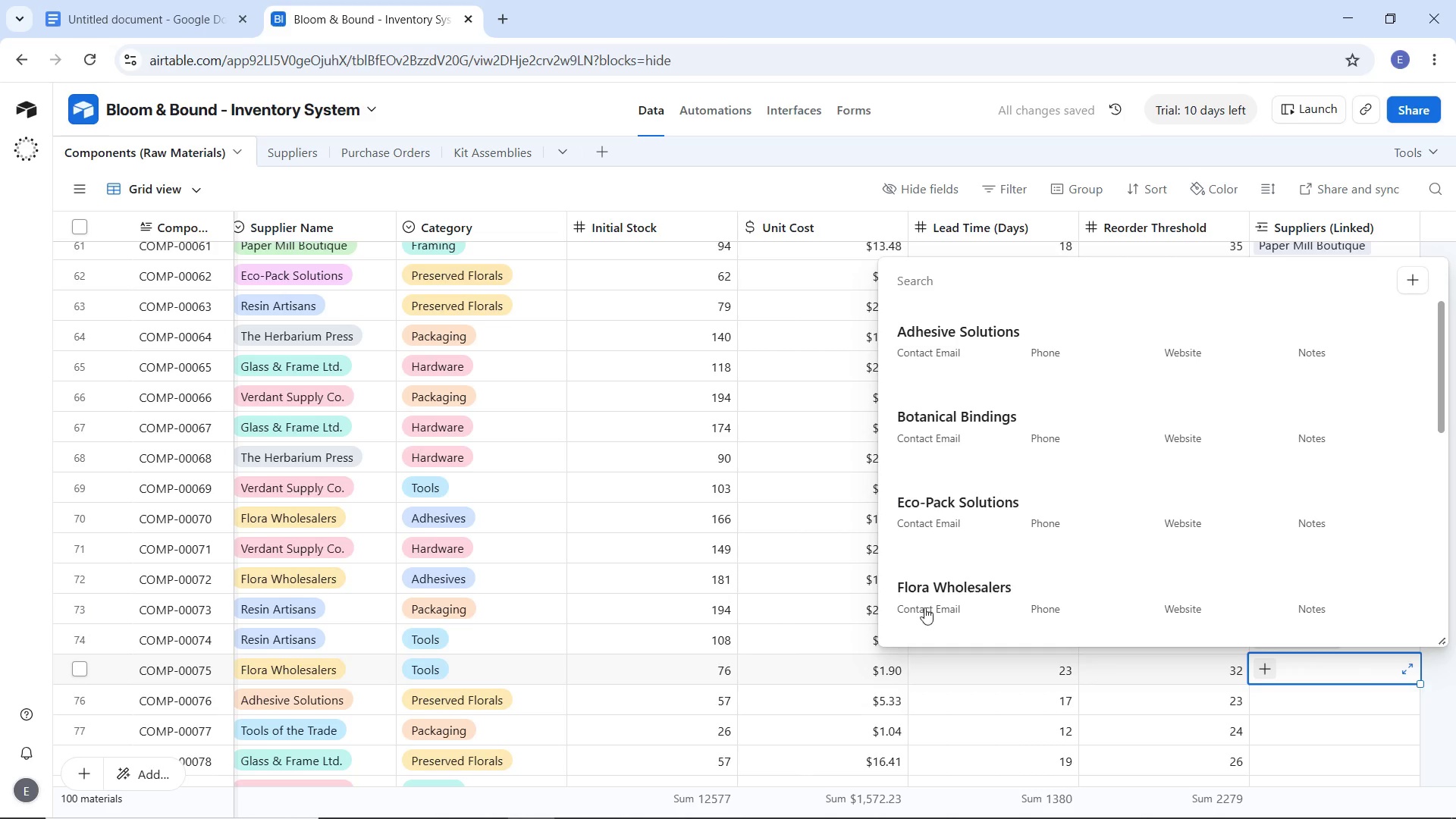 
left_click([966, 579])
 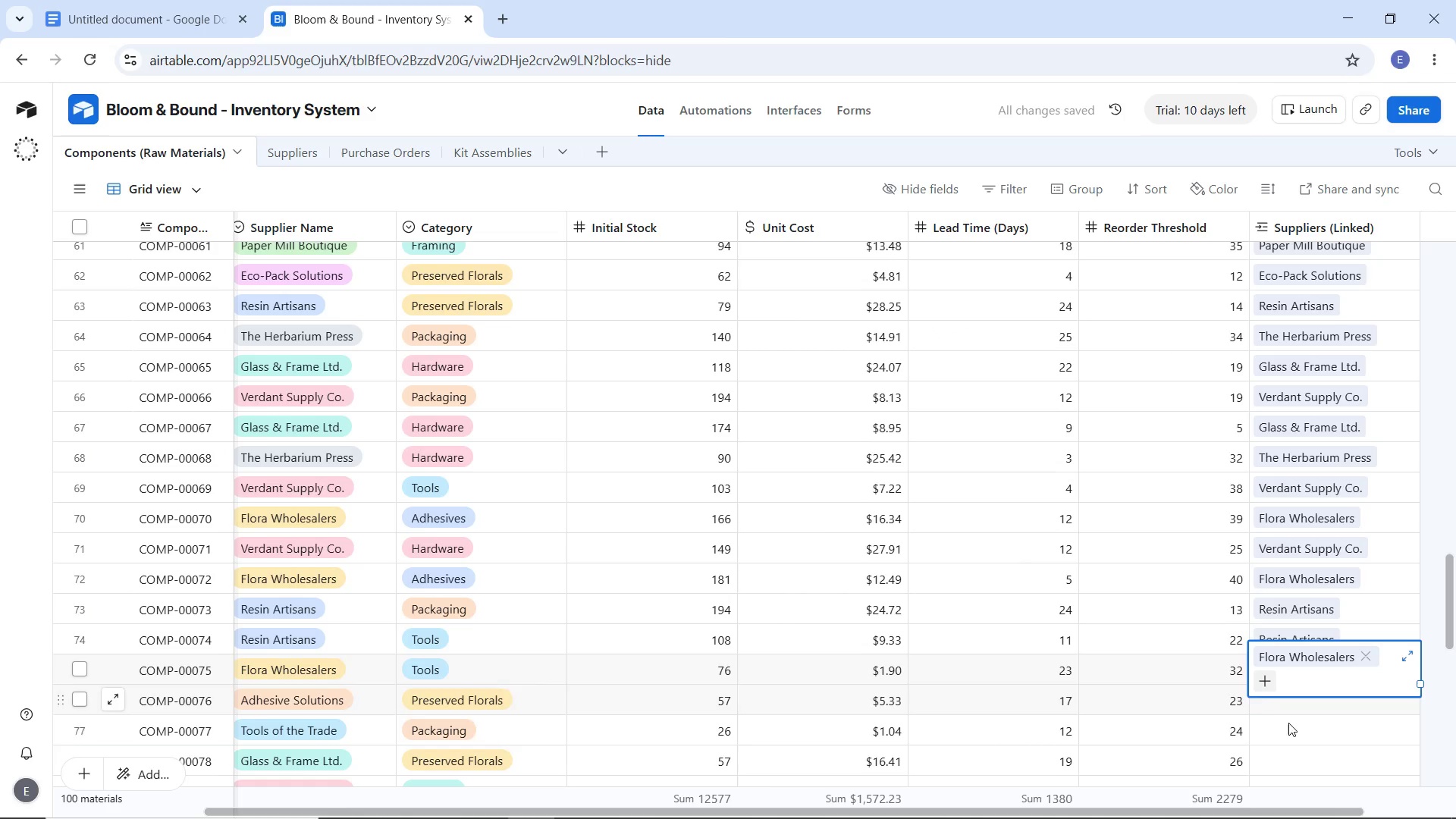 
left_click([1288, 734])
 